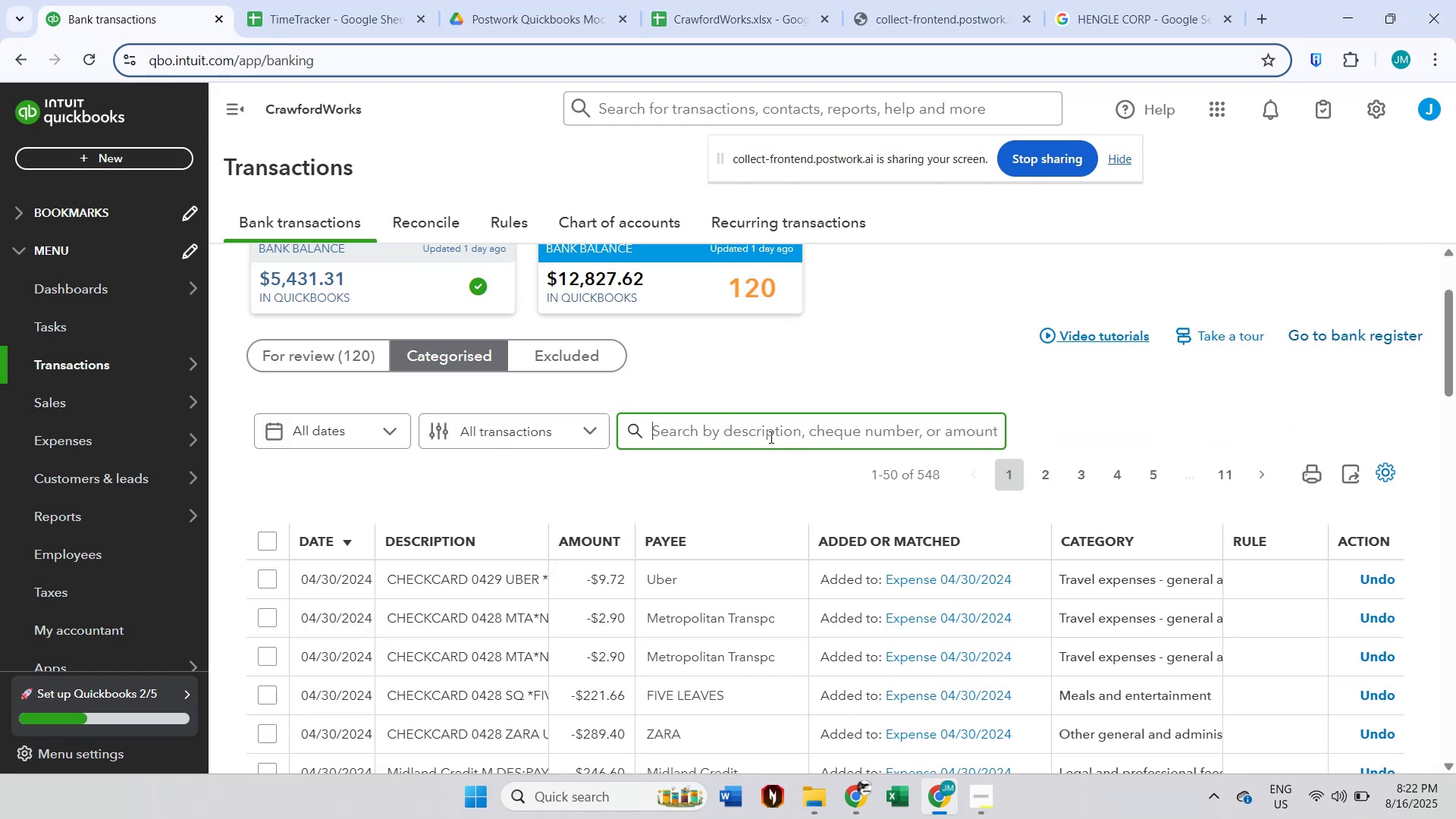 
type(airbnb)
 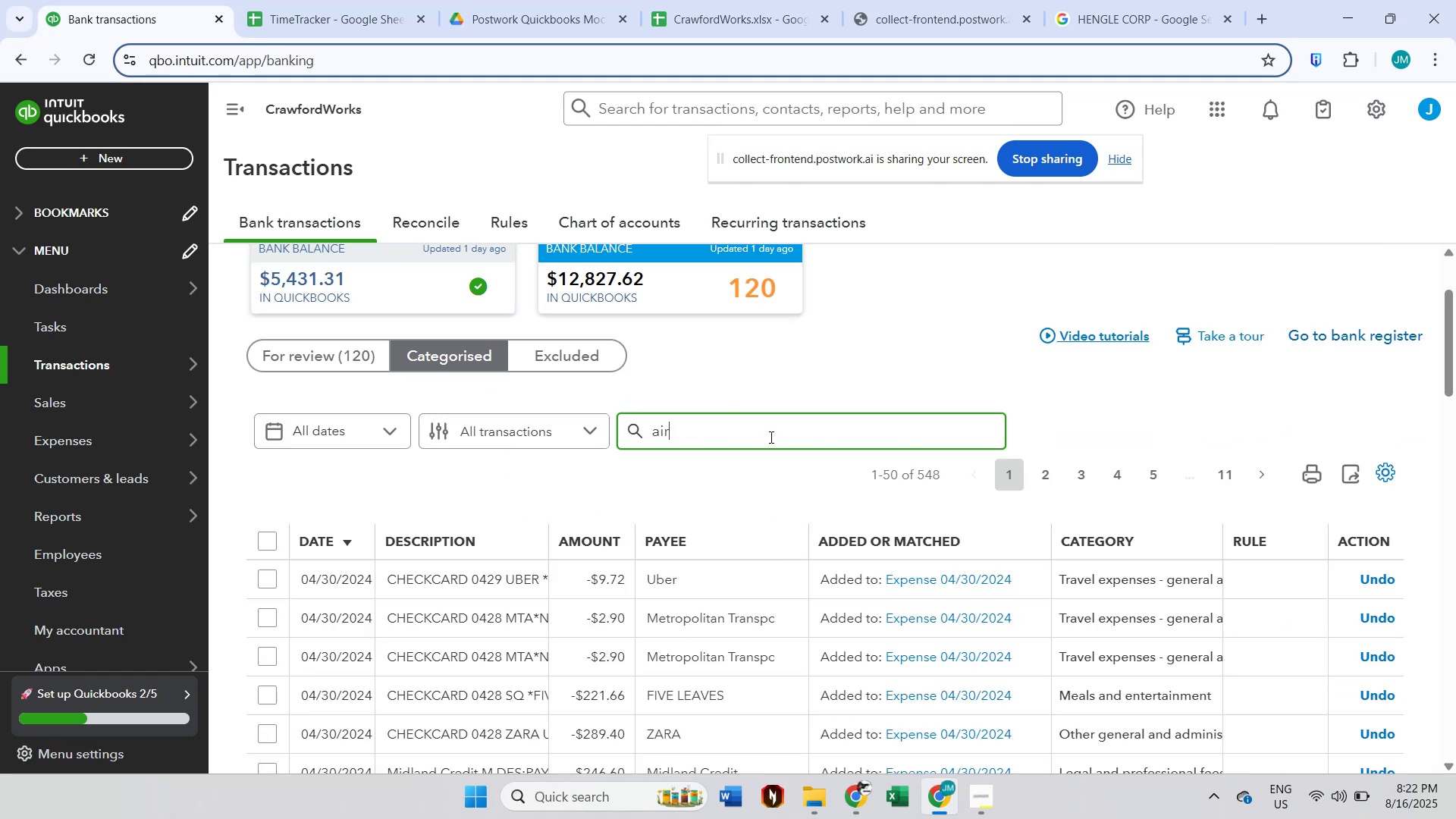 
key(Enter)
 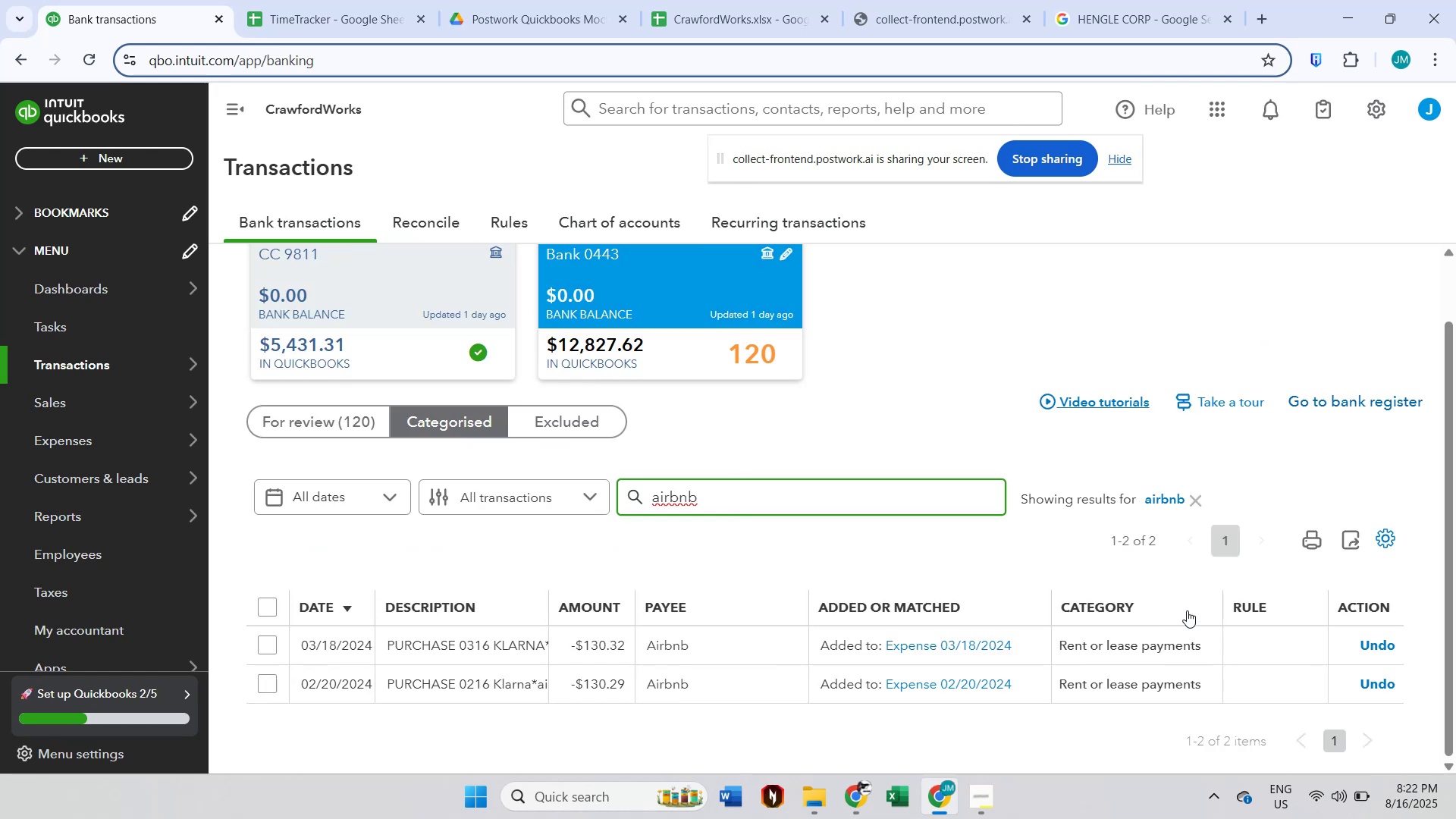 
left_click([1203, 504])
 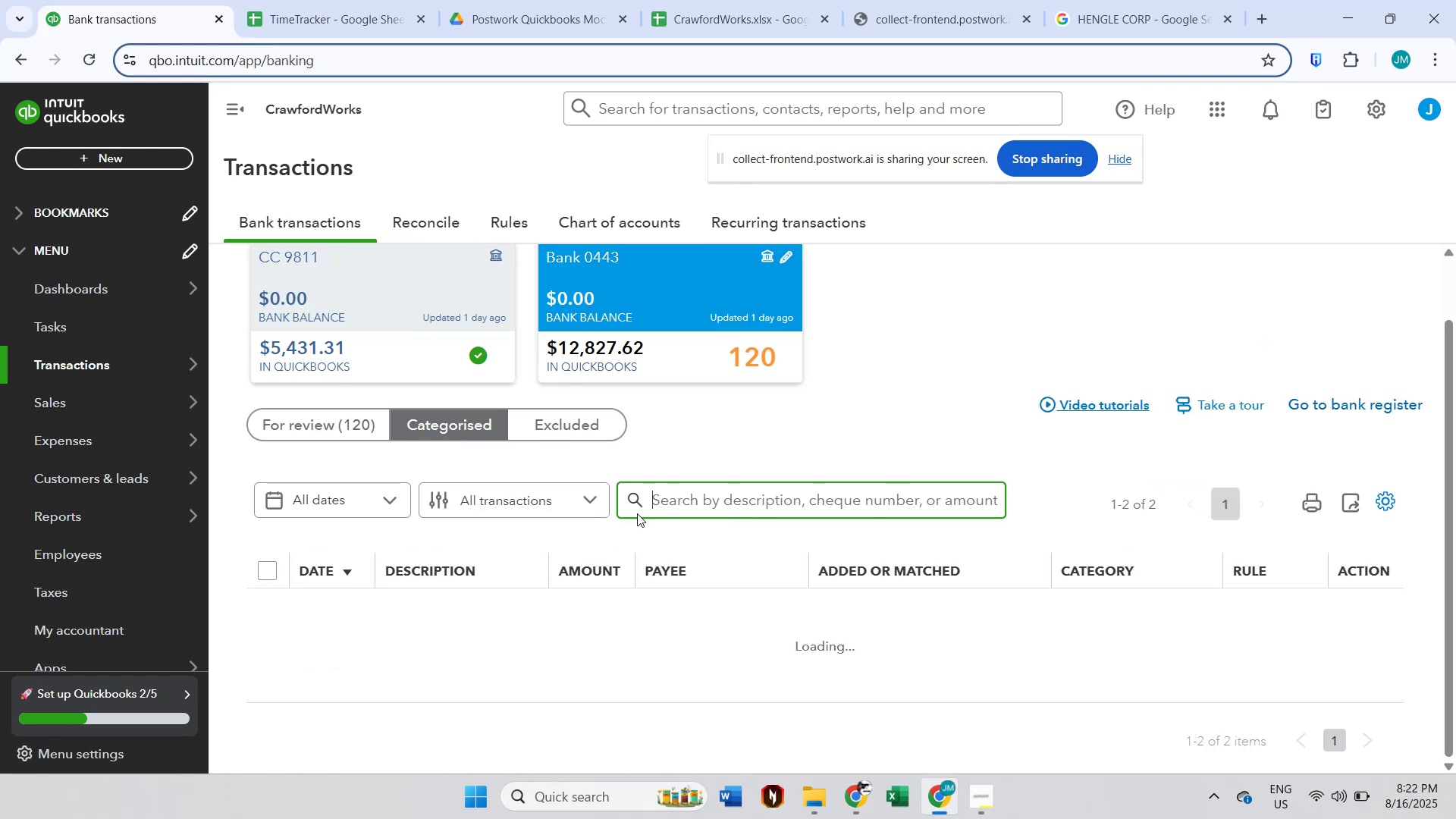 
left_click([352, 423])
 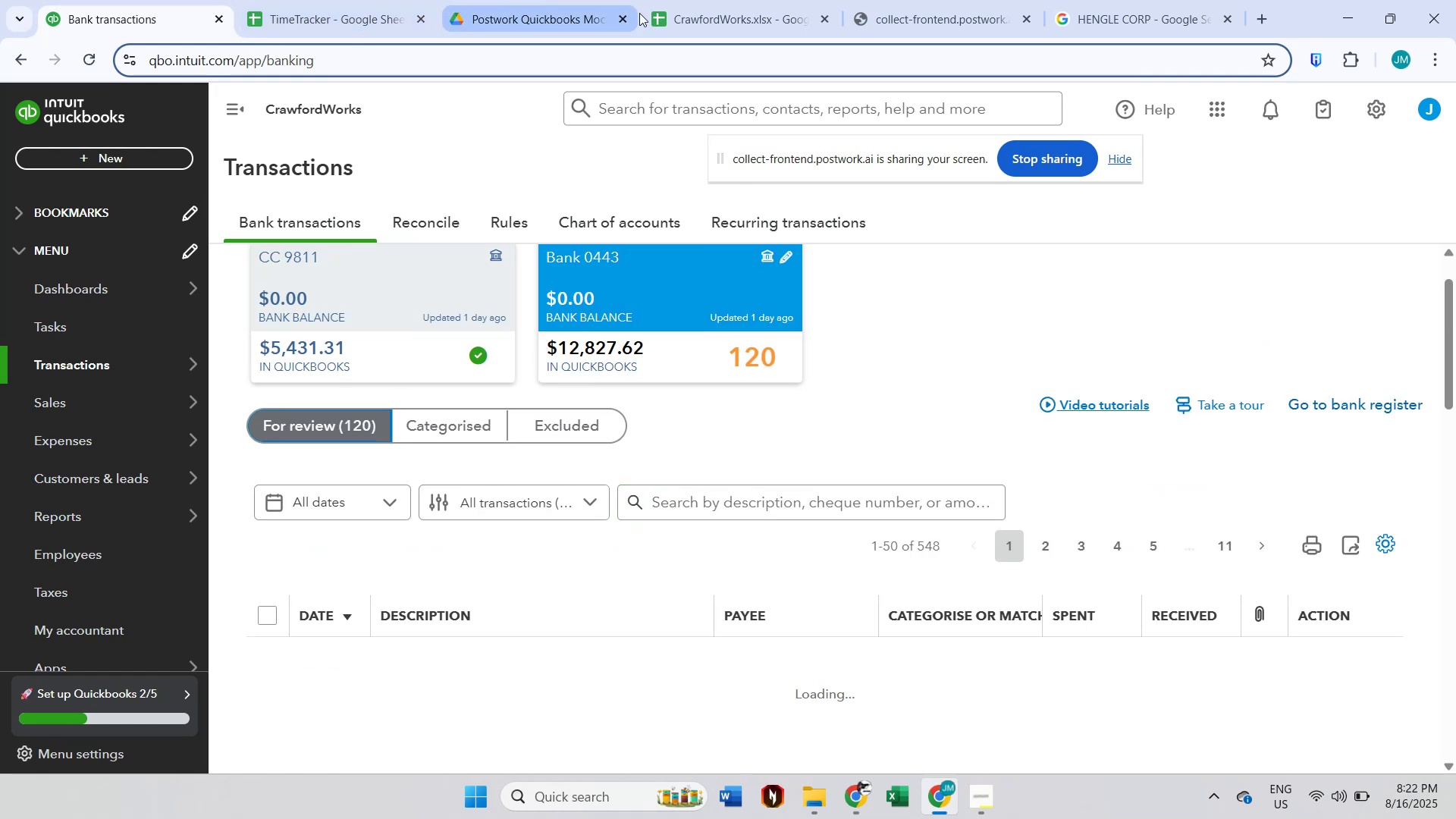 
left_click([673, 0])
 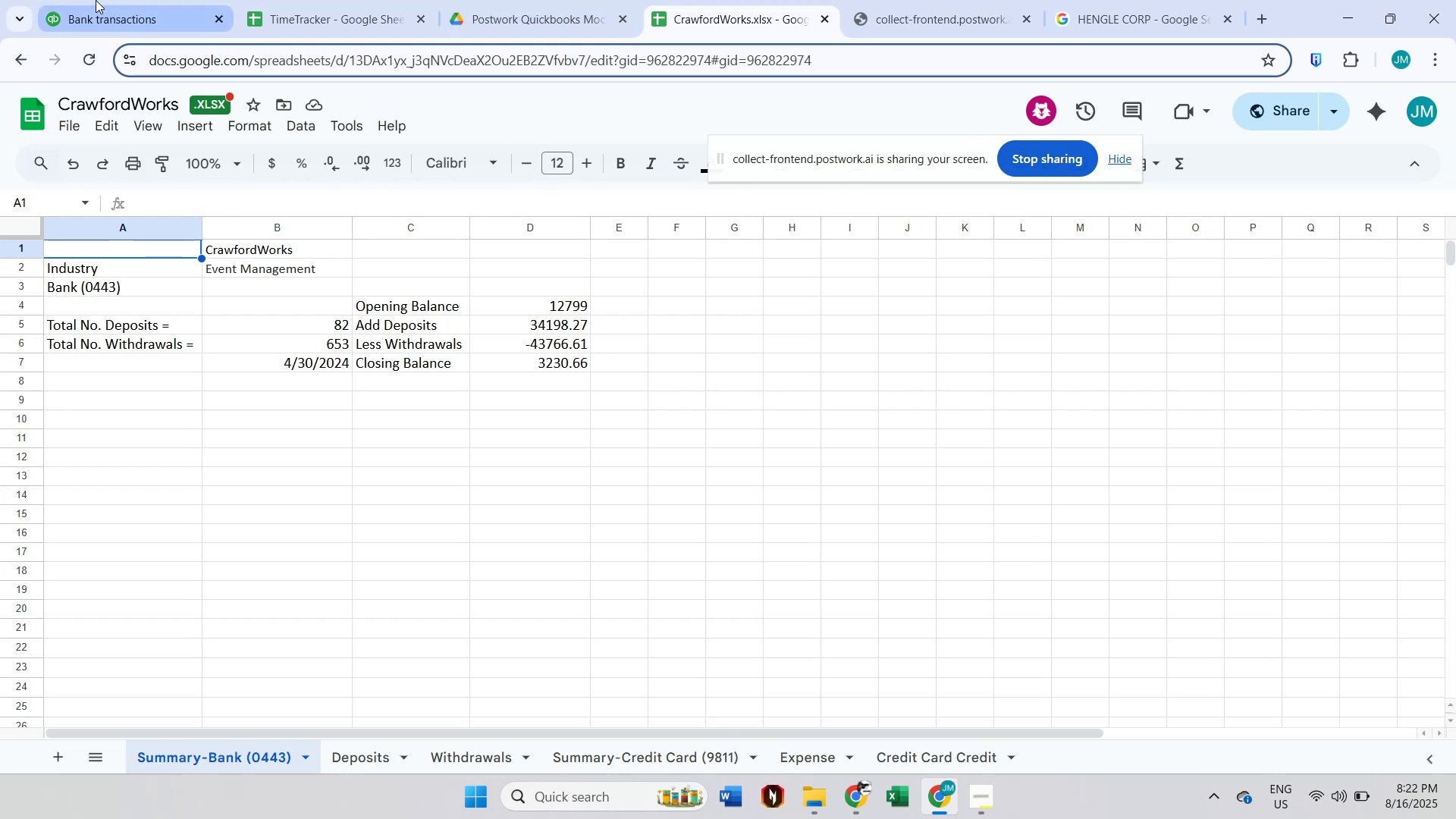 
left_click([91, 0])
 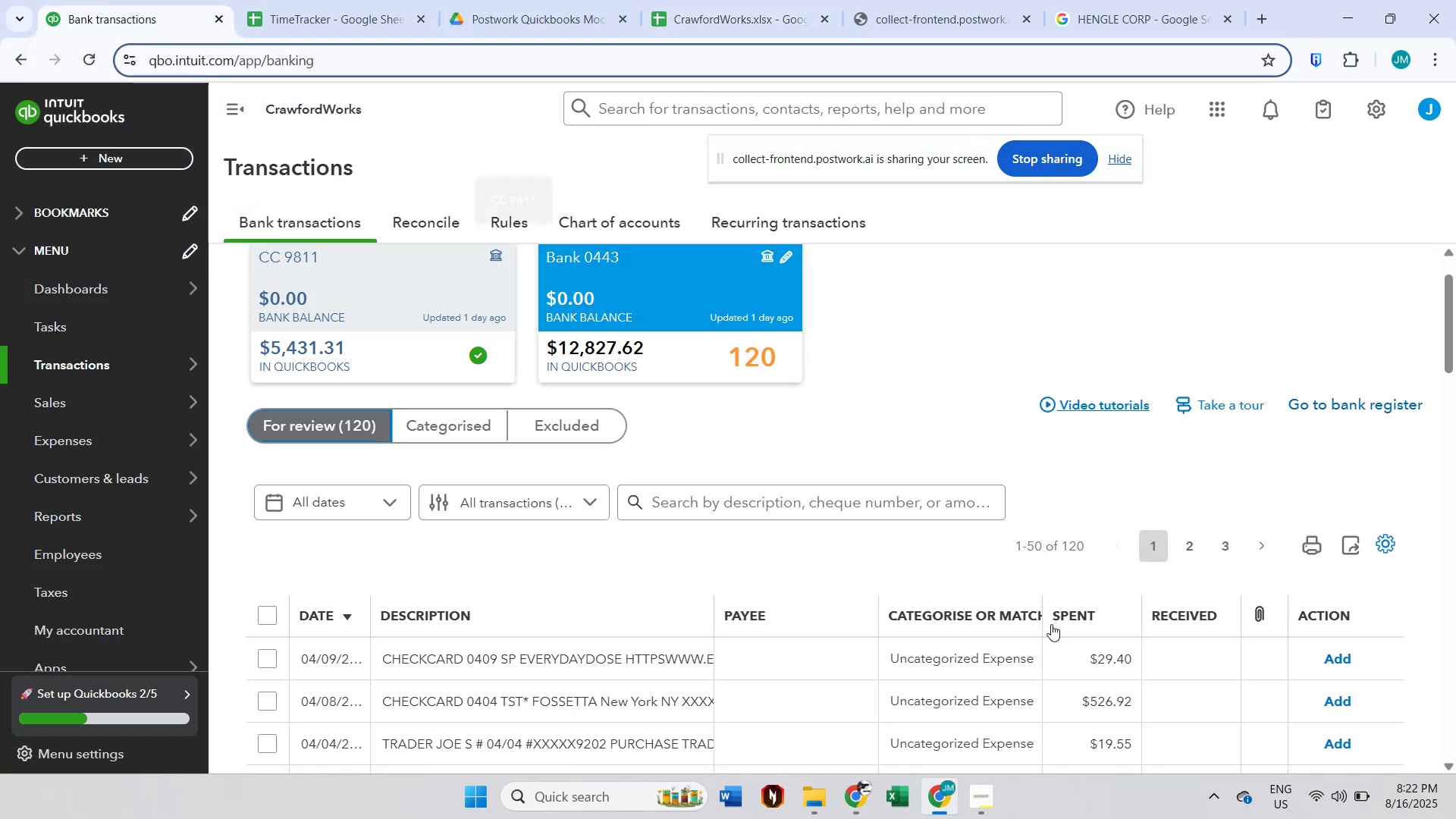 
scroll: coordinate [904, 680], scroll_direction: down, amount: 26.0
 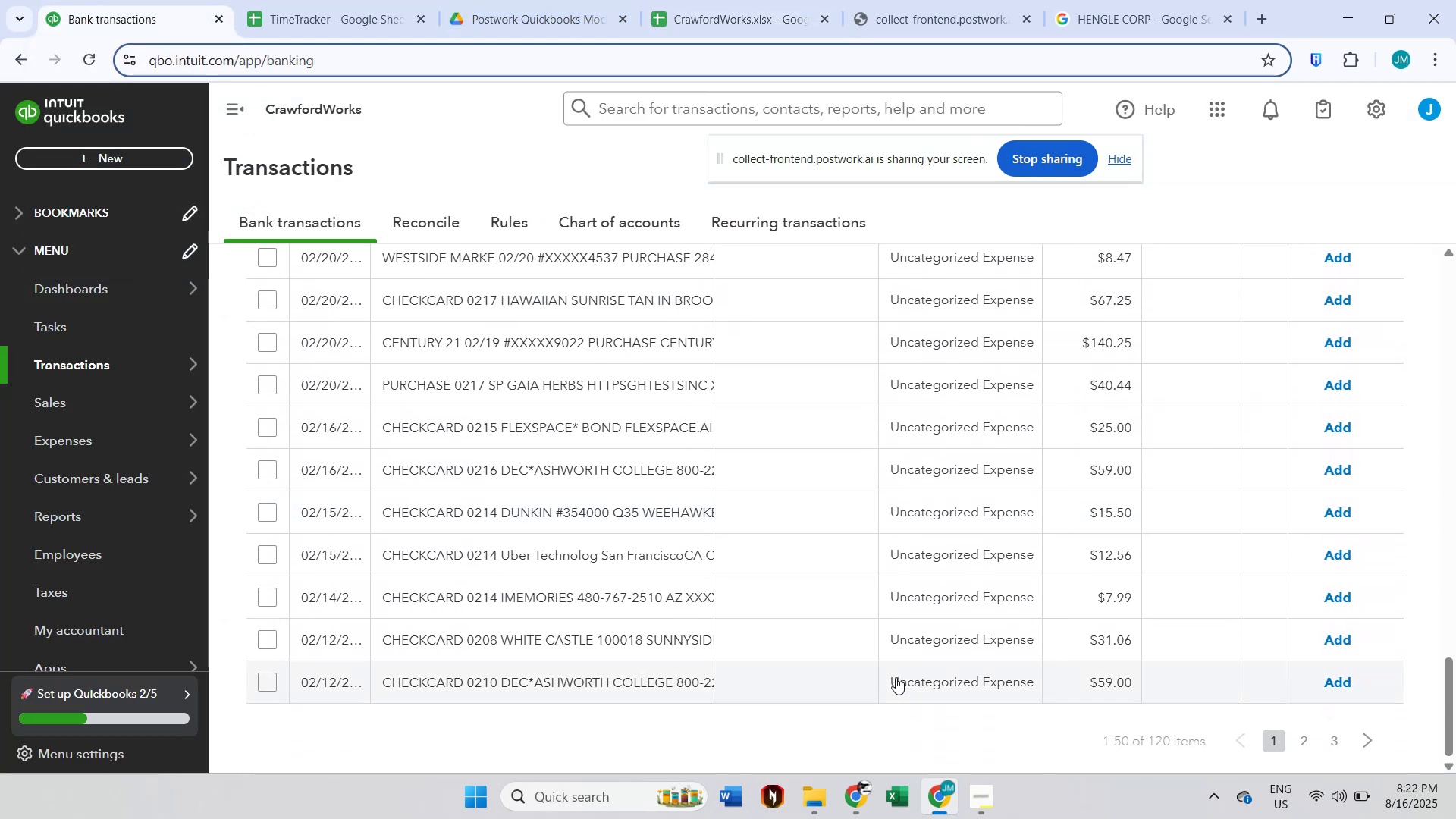 
scroll: coordinate [871, 677], scroll_direction: up, amount: 28.0
 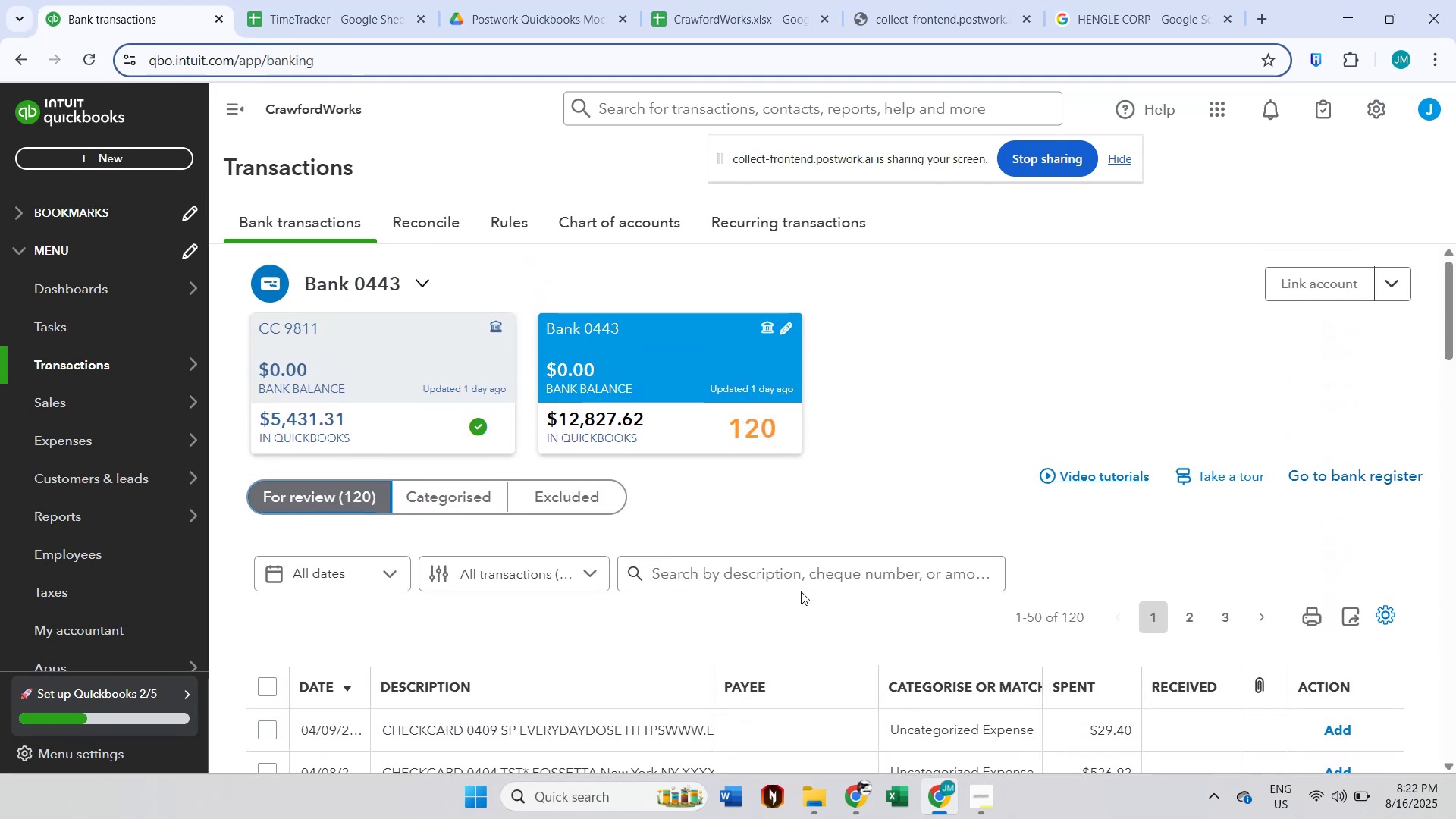 
left_click([808, 579])
 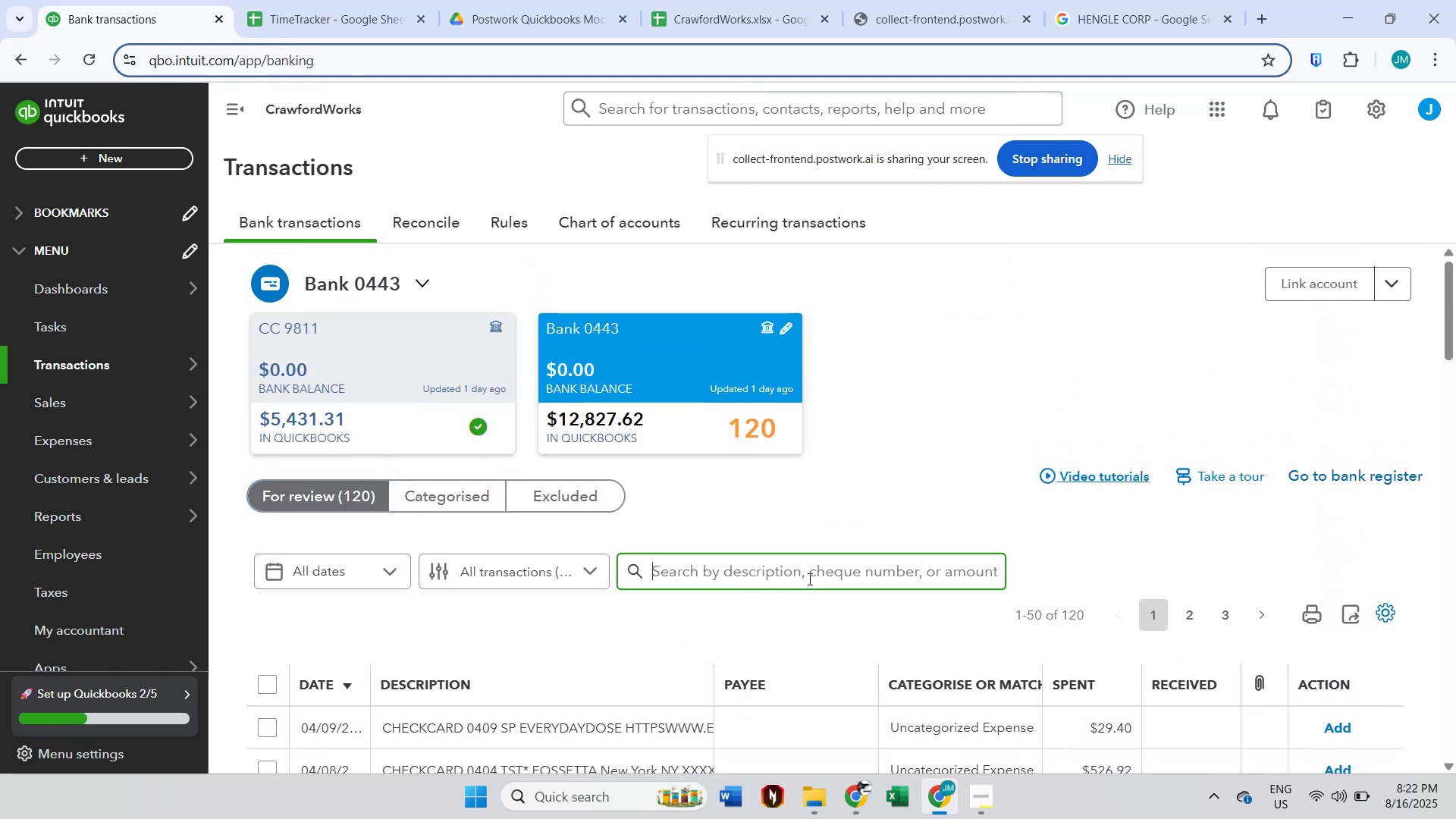 
type(uber)
 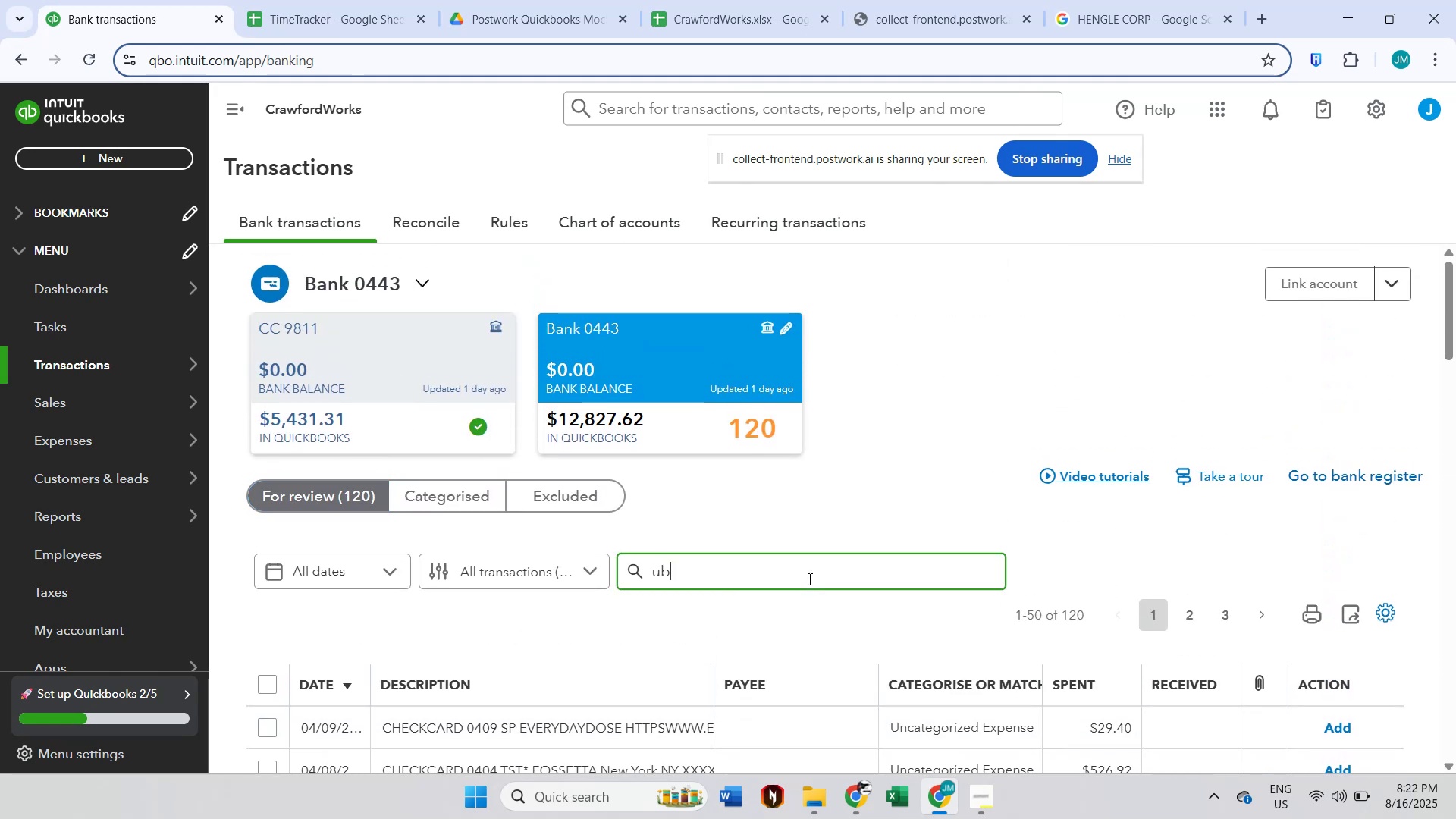 
key(Enter)
 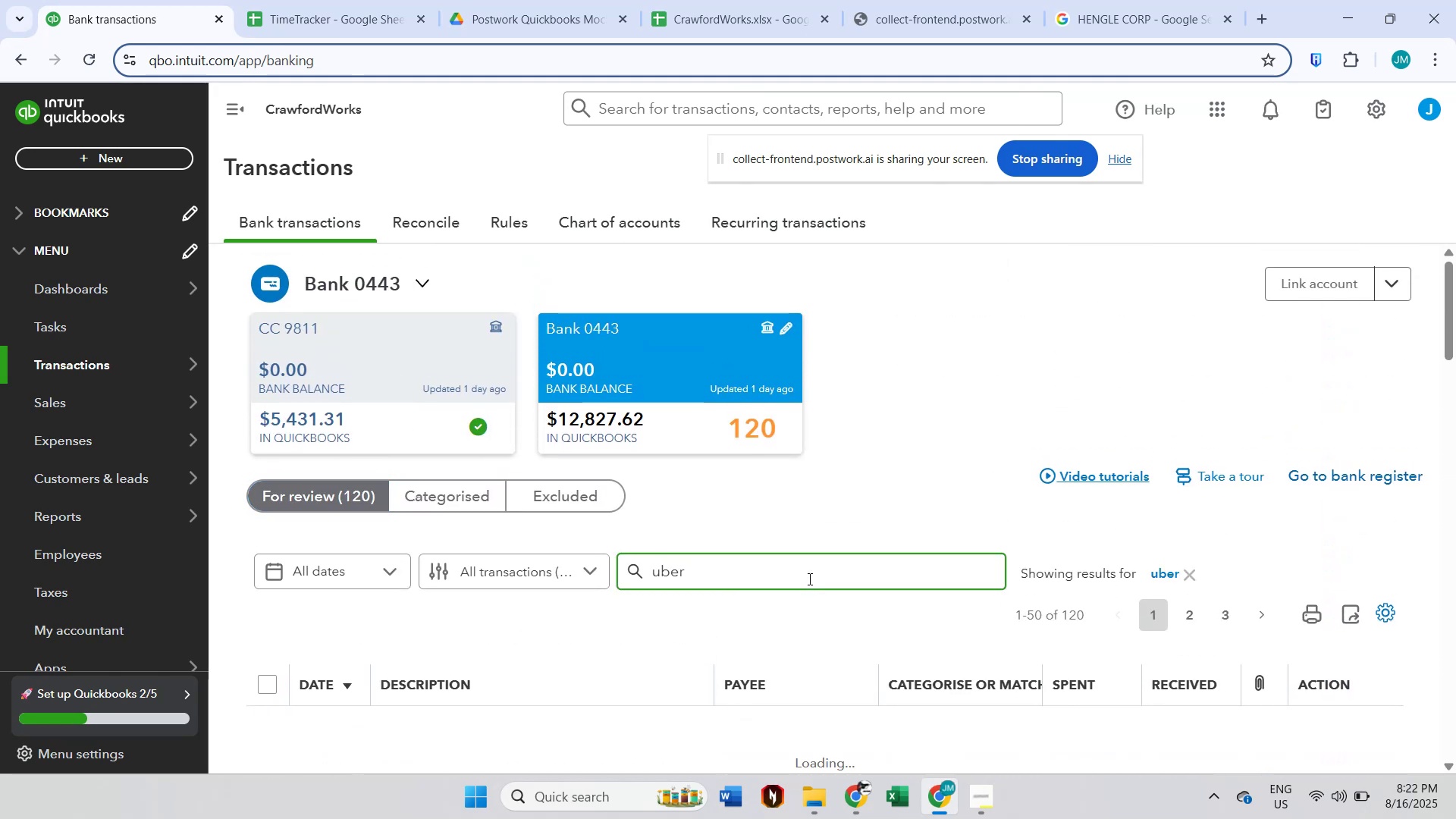 
scroll: coordinate [820, 576], scroll_direction: down, amount: 2.0
 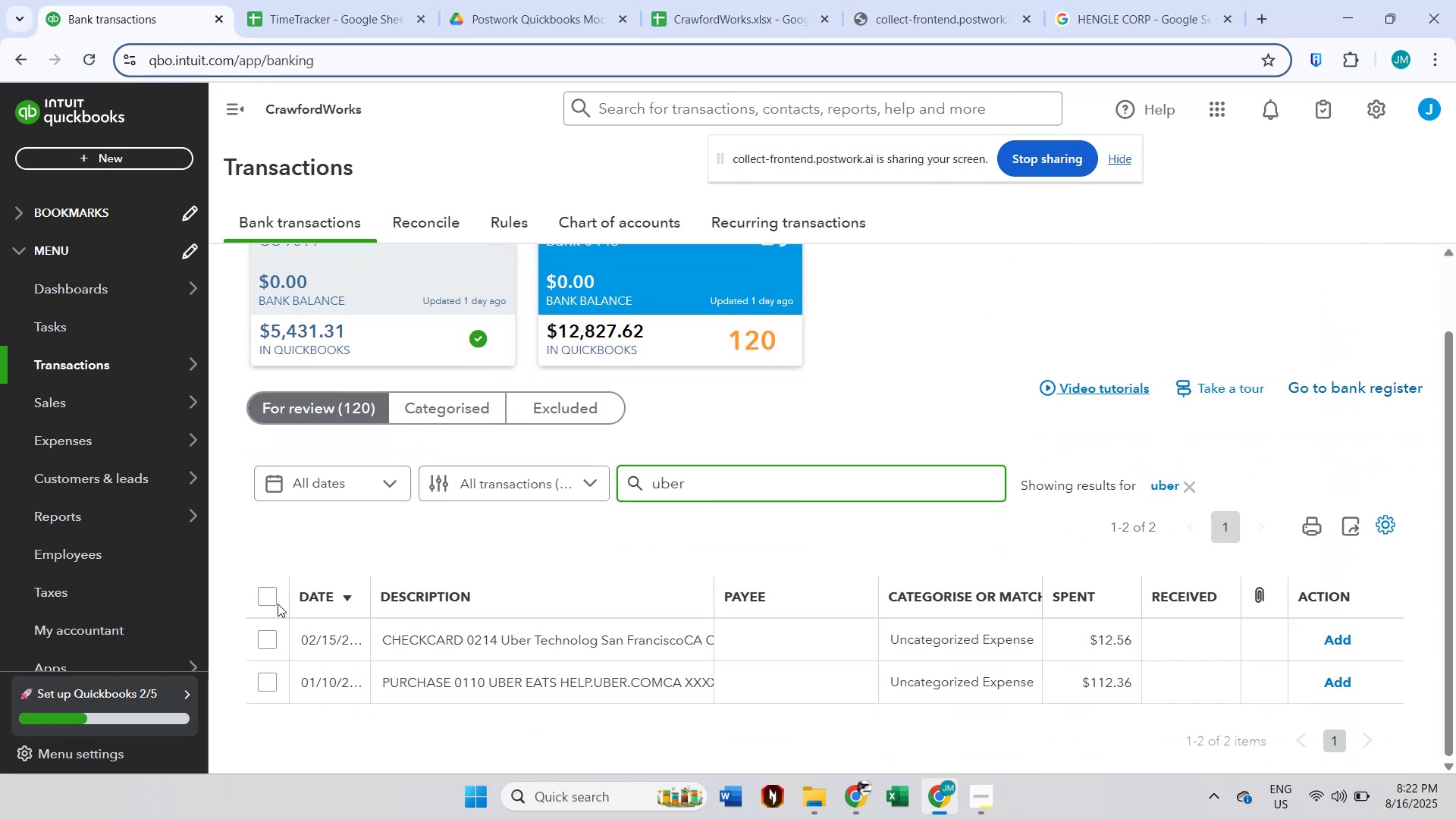 
wait(6.83)
 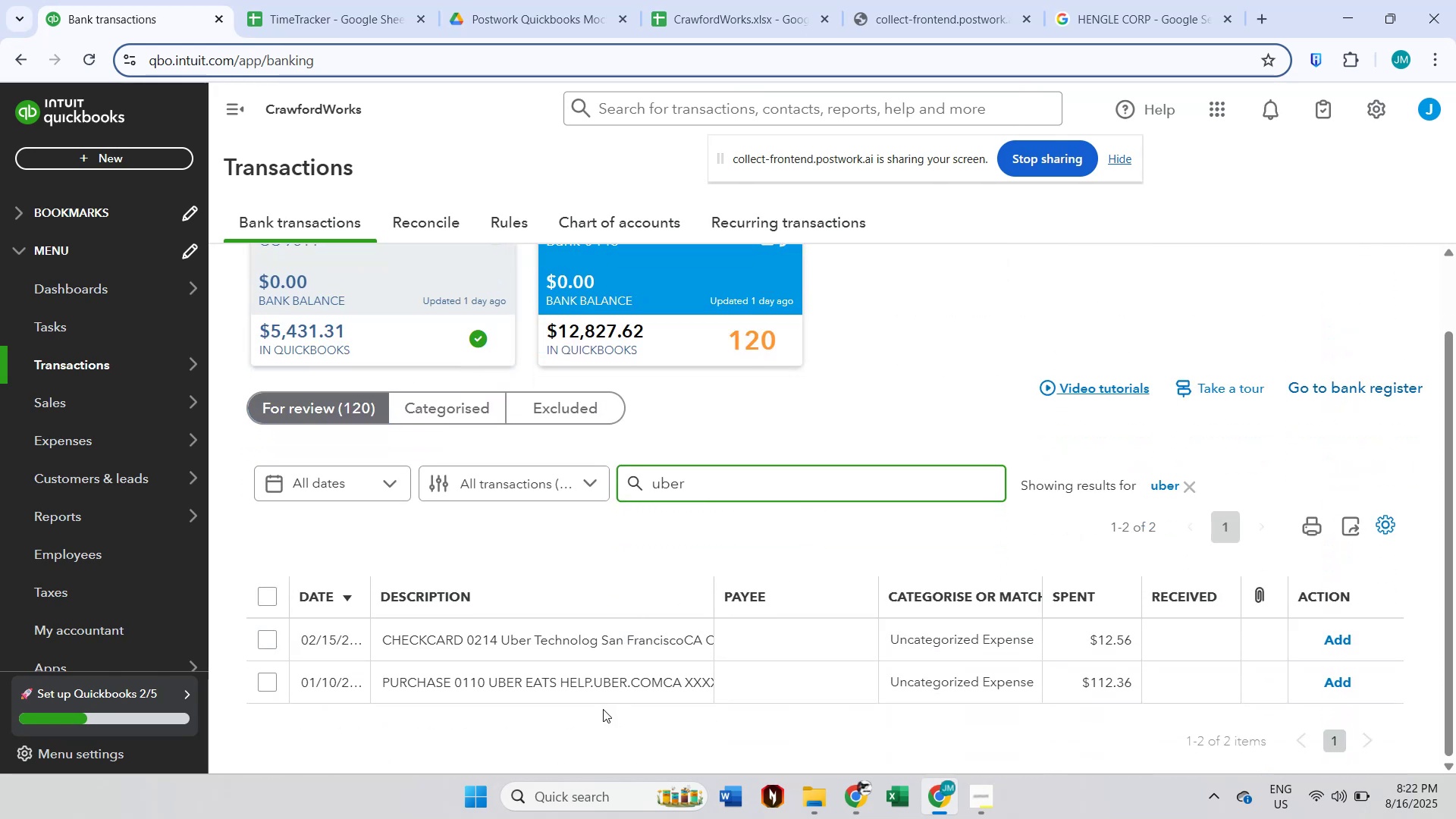 
left_click([490, 645])
 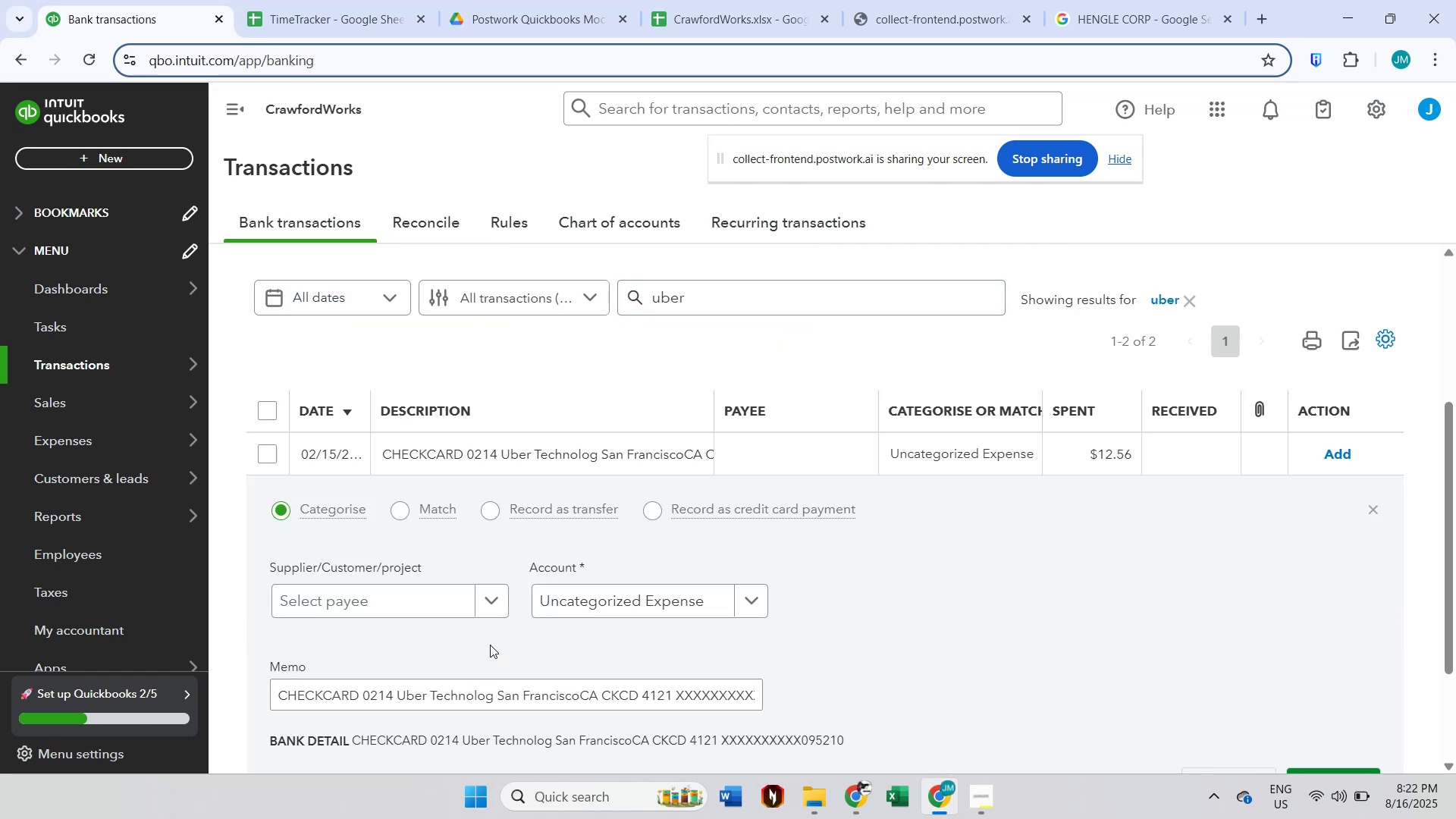 
scroll: coordinate [513, 642], scroll_direction: down, amount: 1.0
 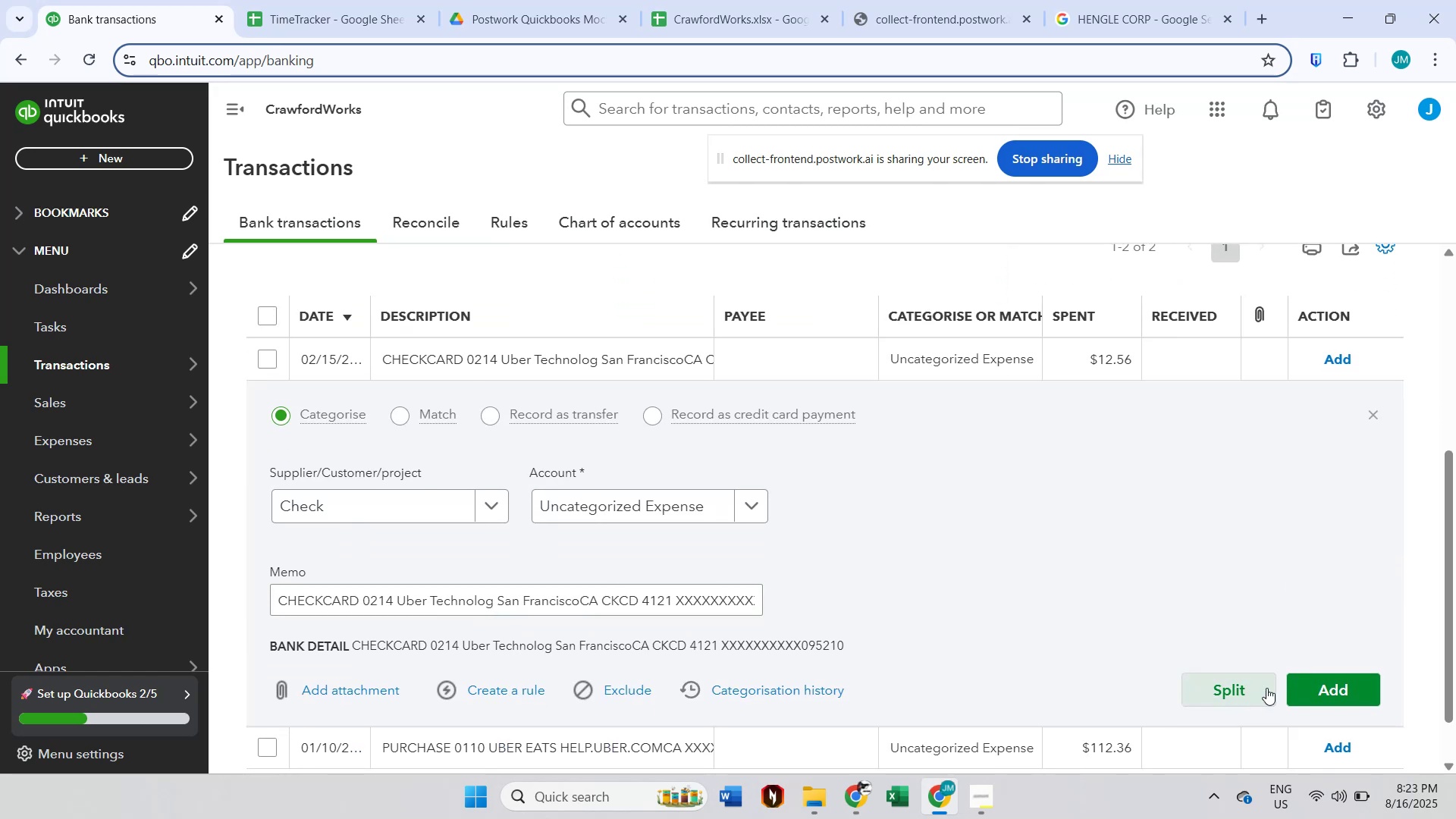 
left_click([378, 510])
 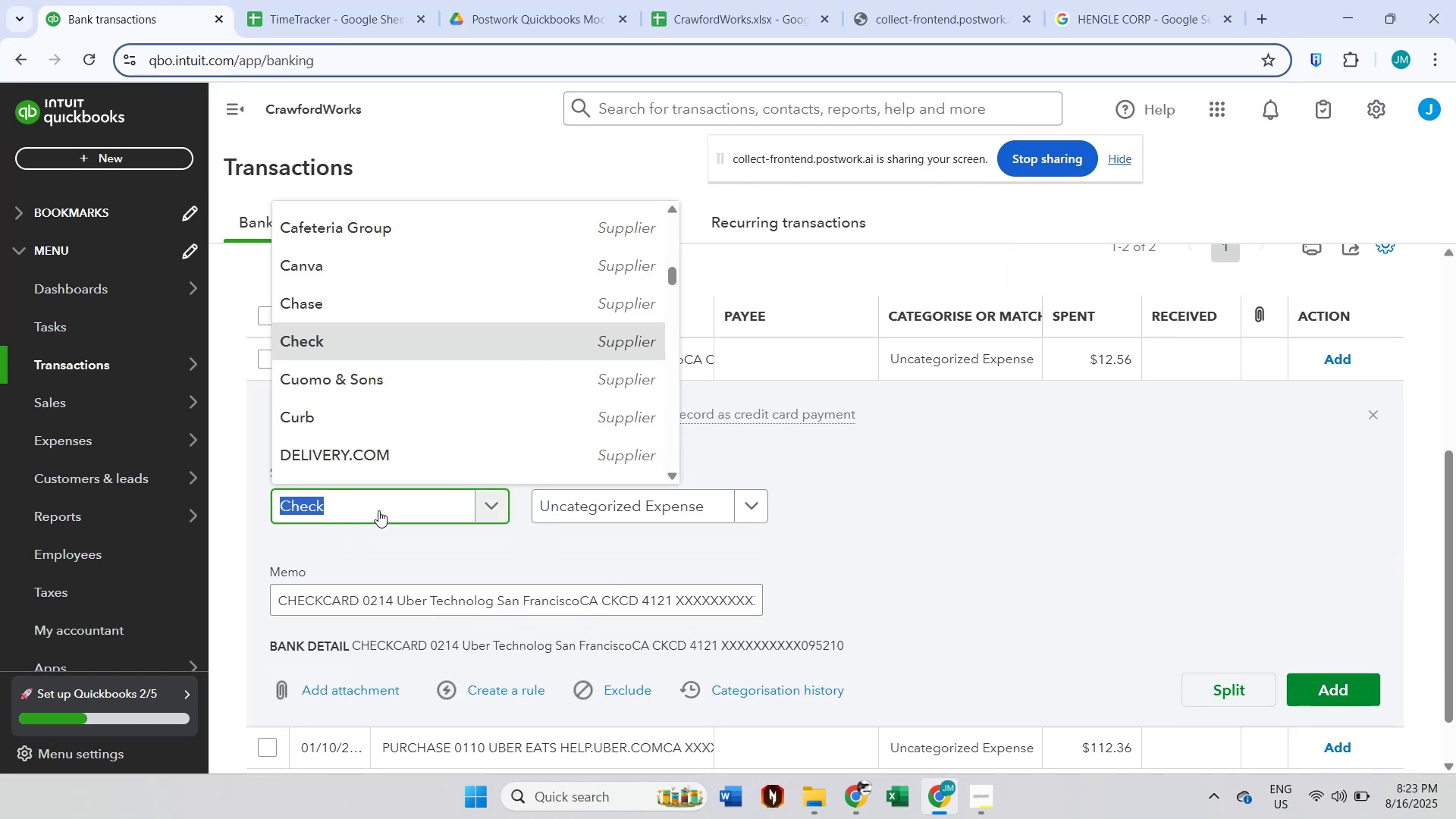 
type(ub)
 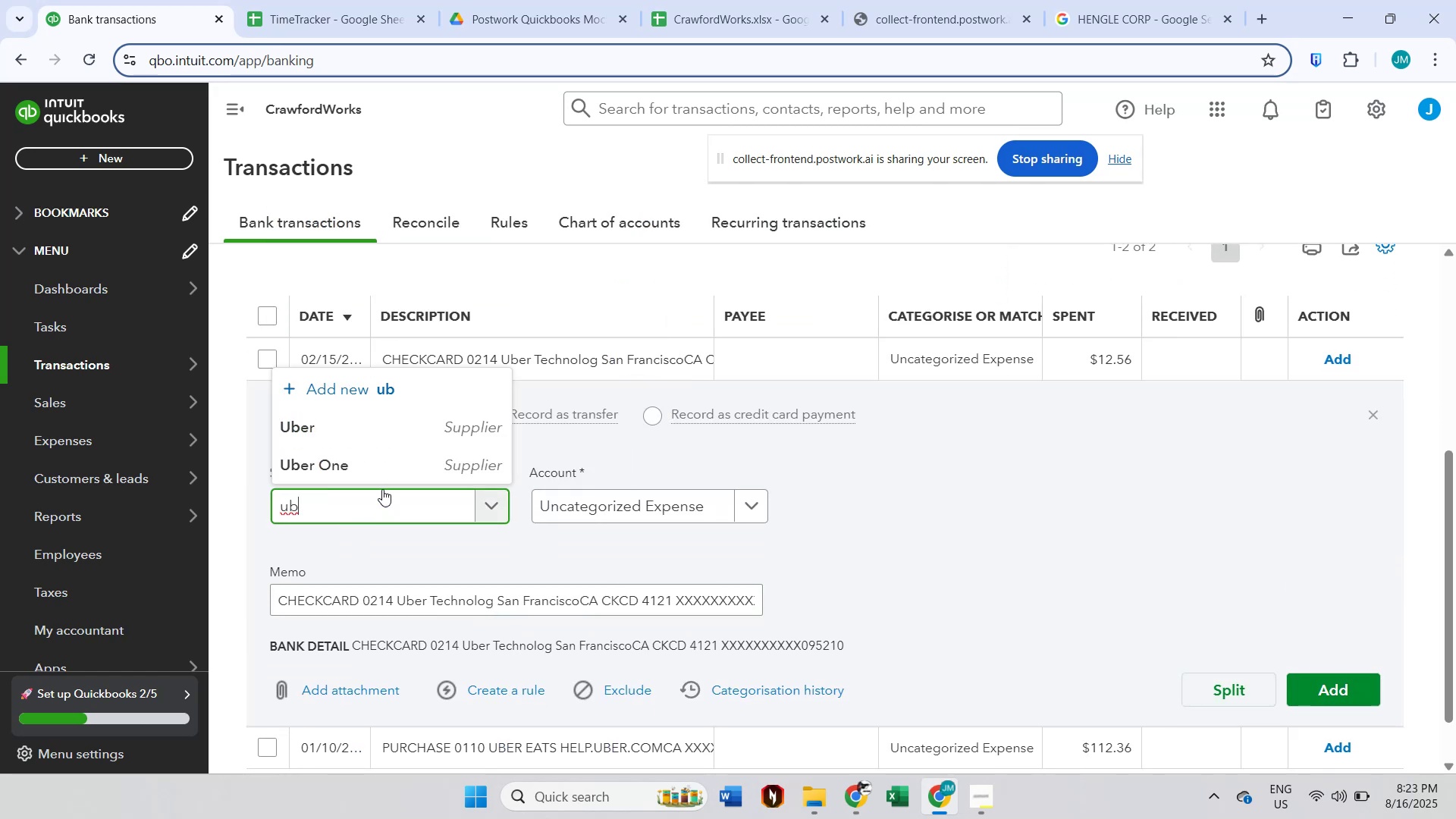 
left_click([390, 434])
 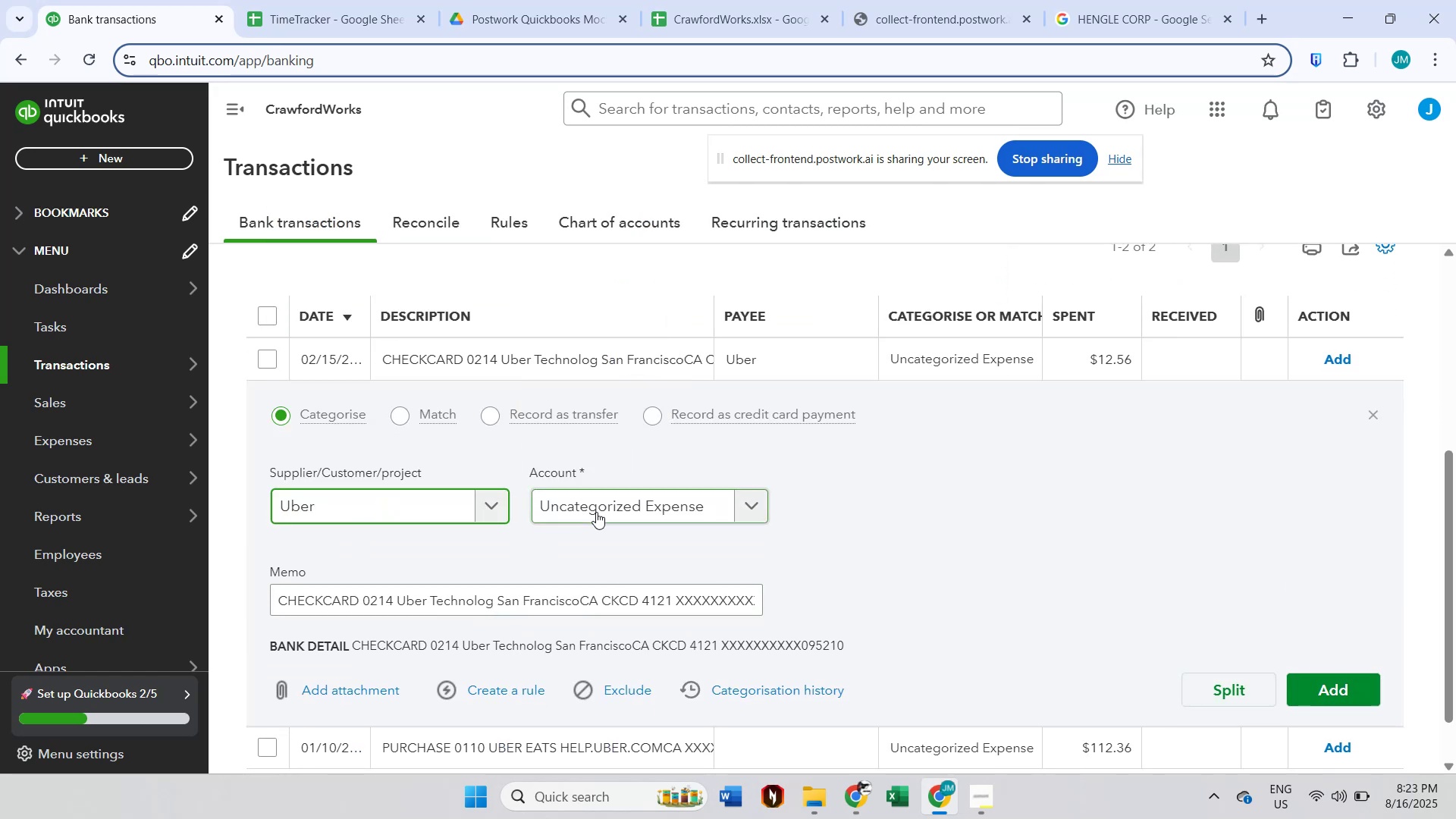 
left_click([619, 511])
 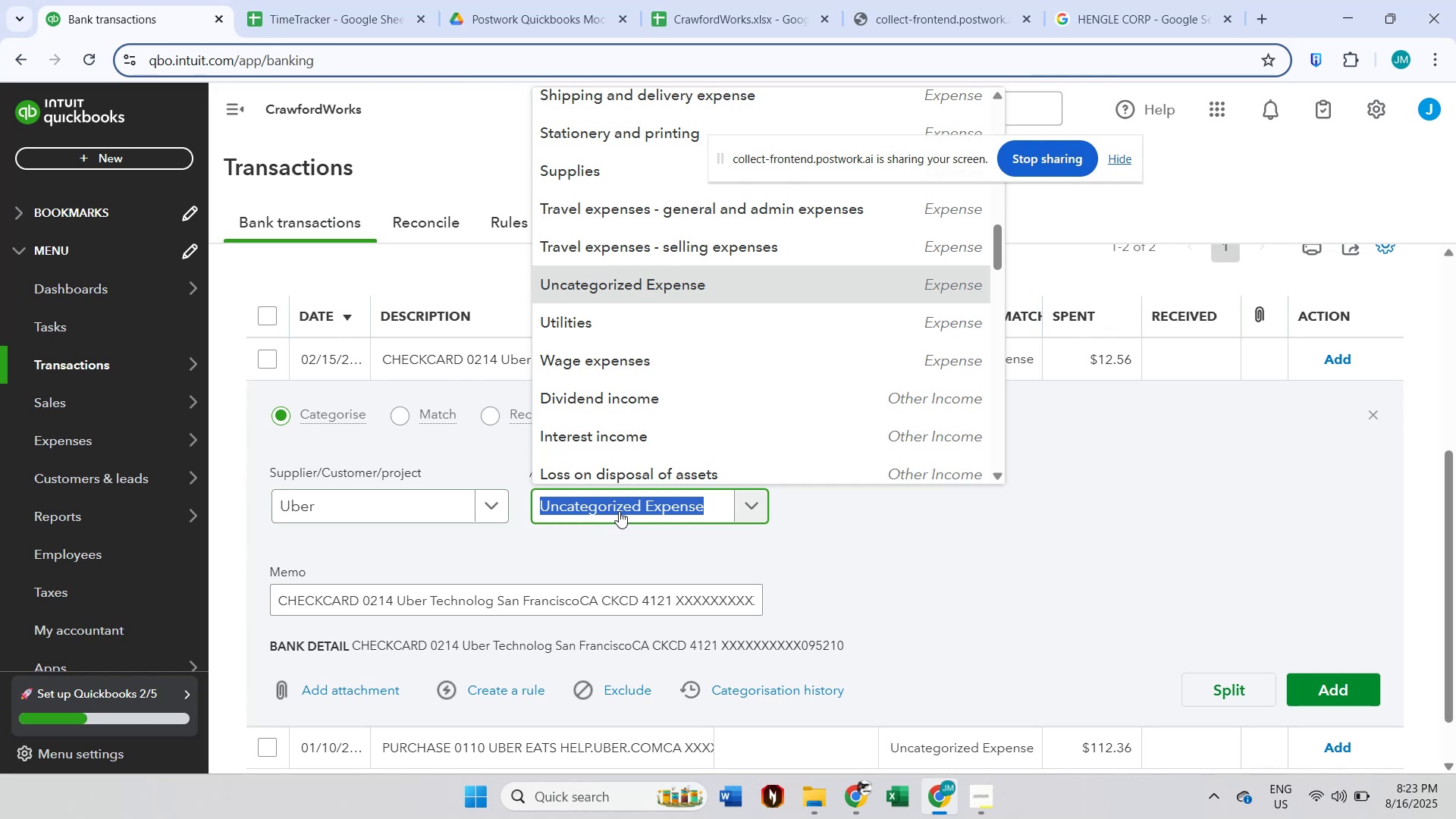 
type(tra)
 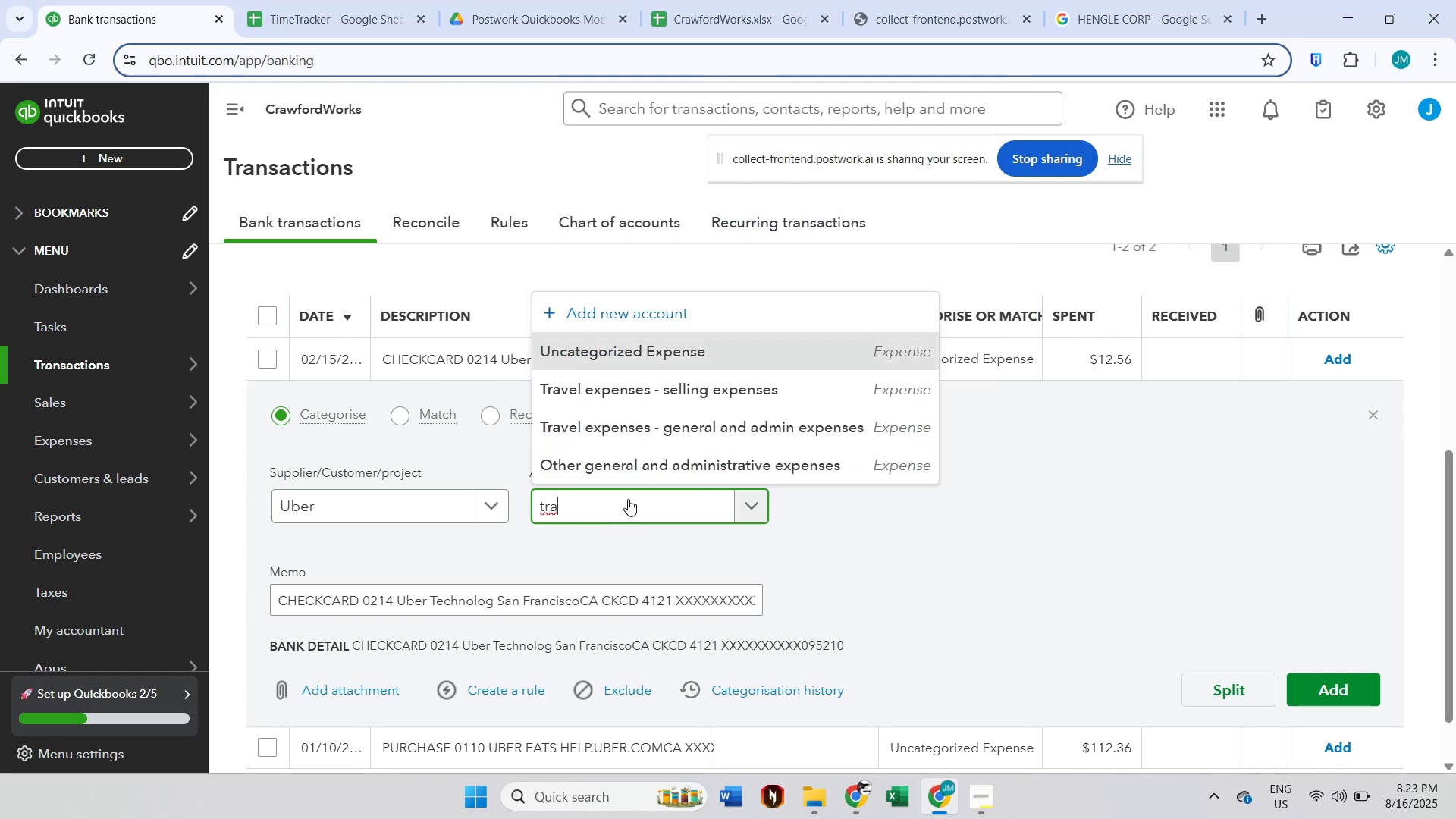 
left_click([670, 423])
 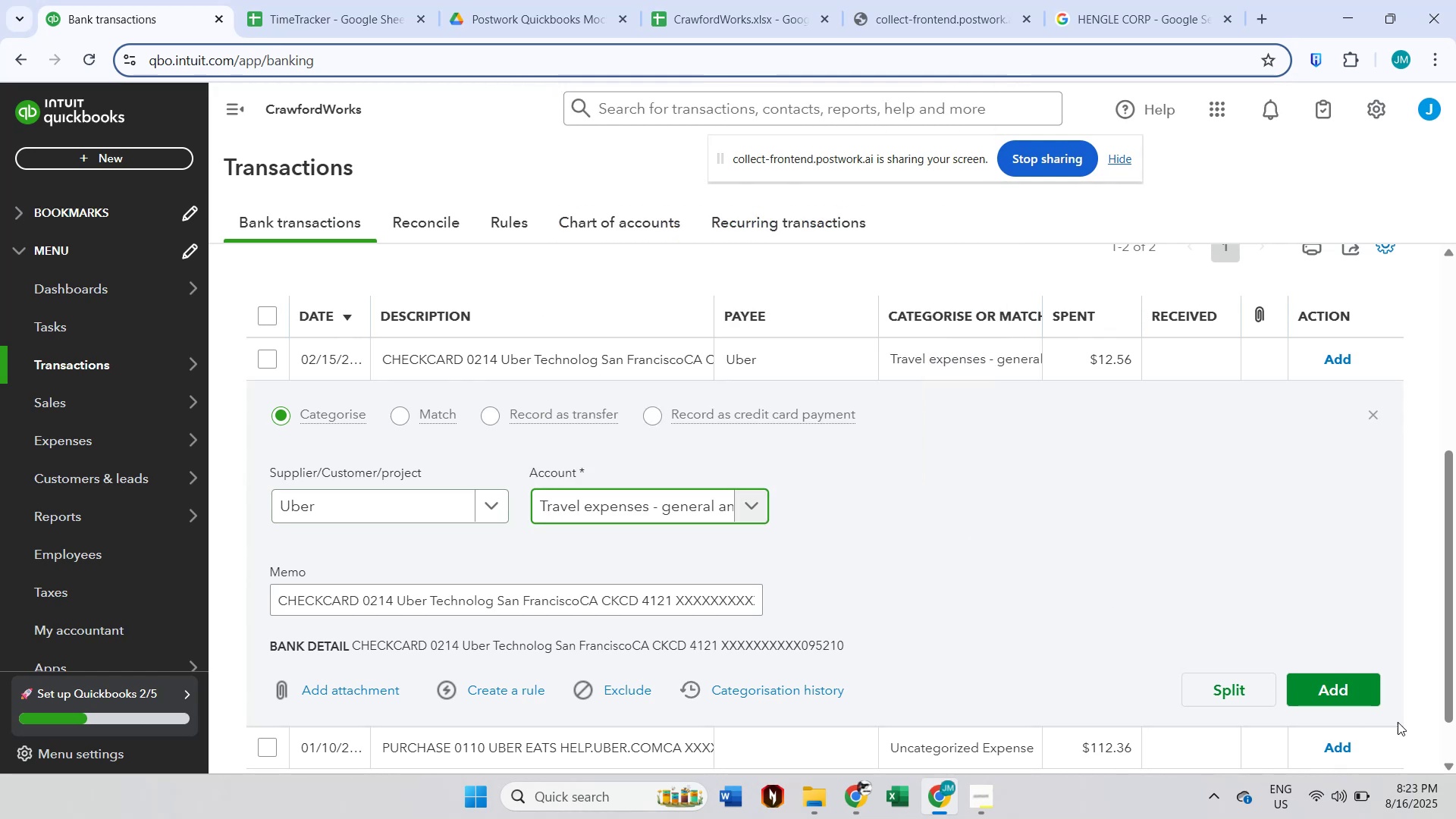 
left_click([1352, 695])
 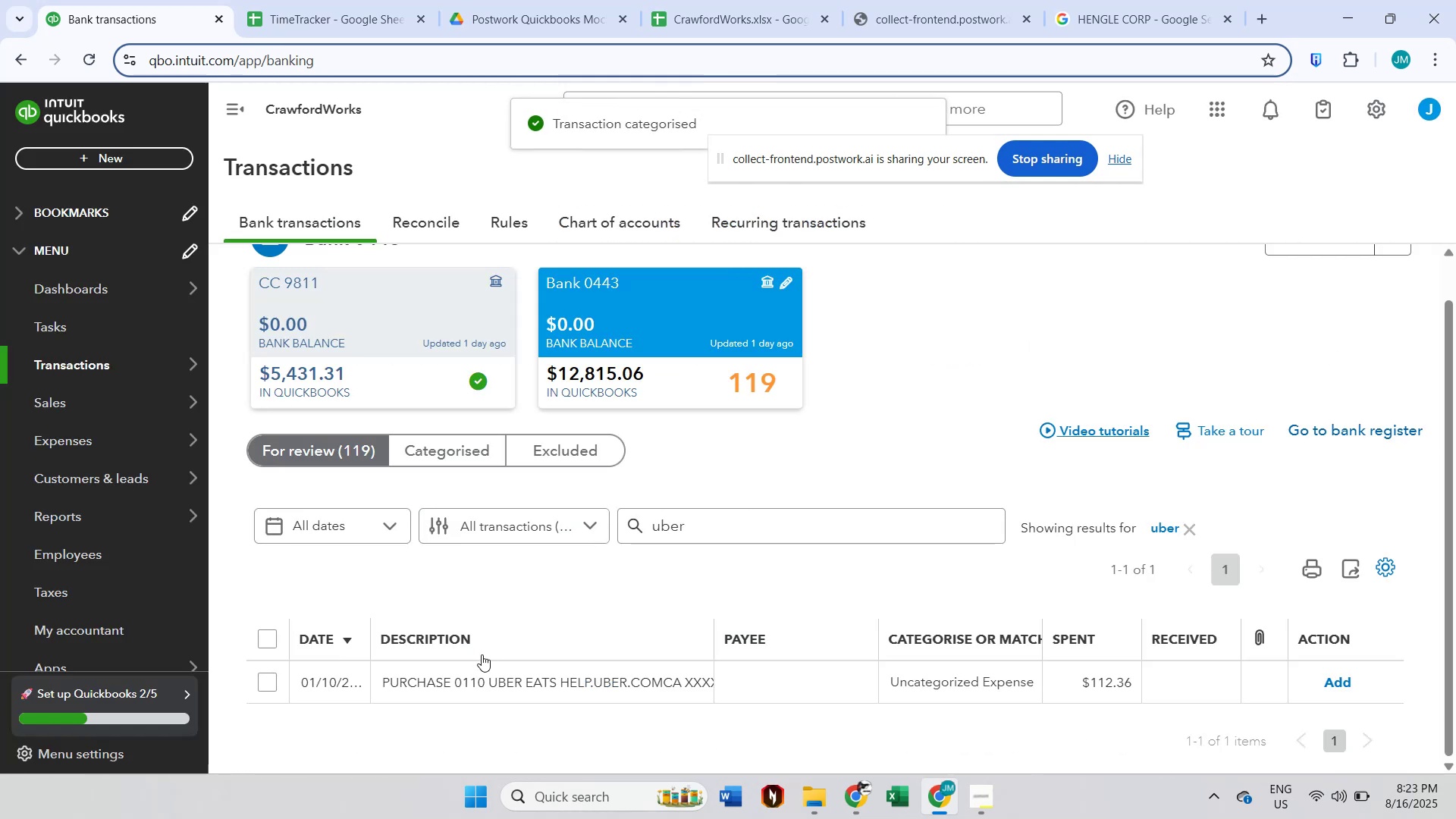 
left_click([468, 673])
 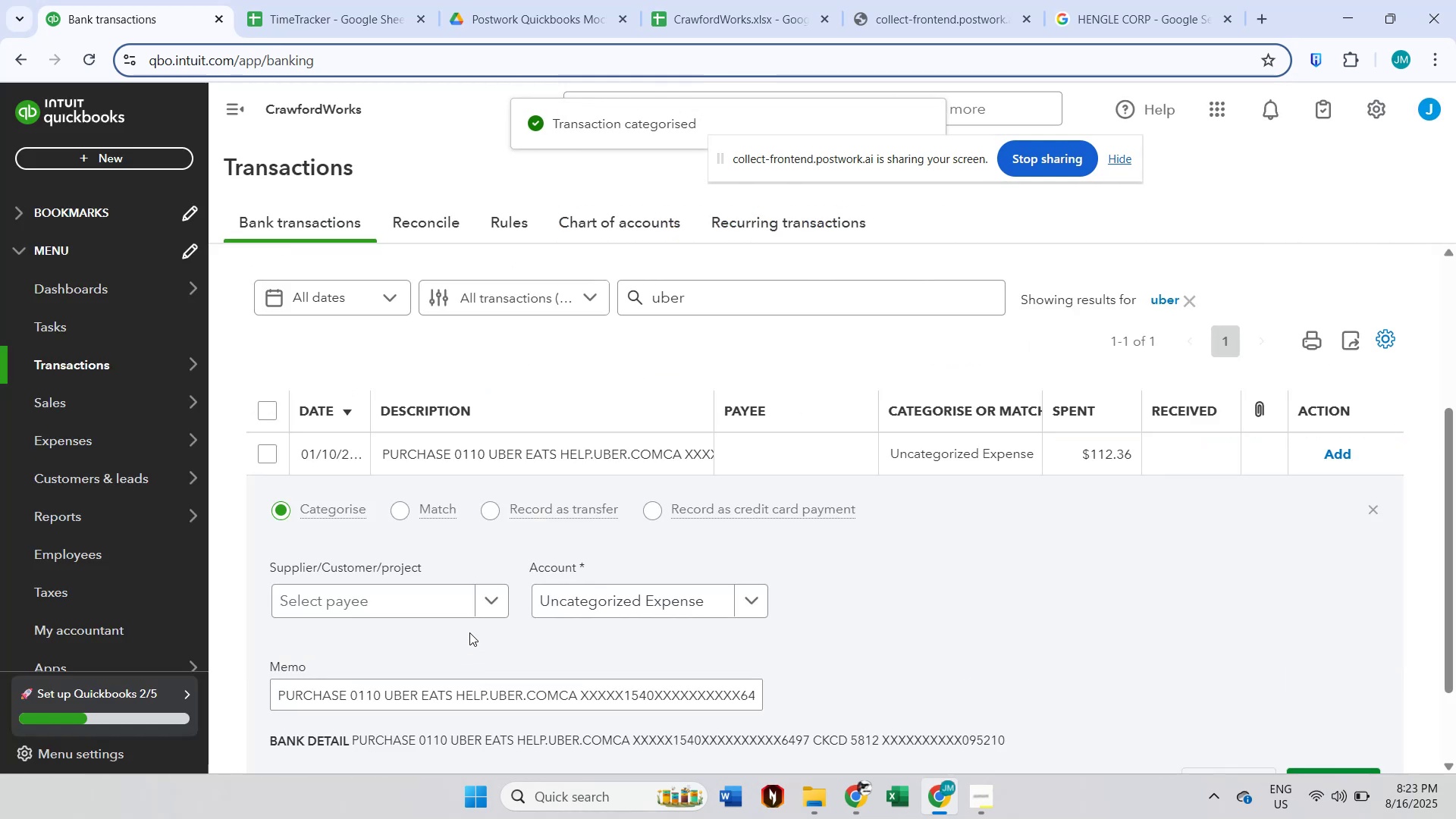 
left_click([437, 594])
 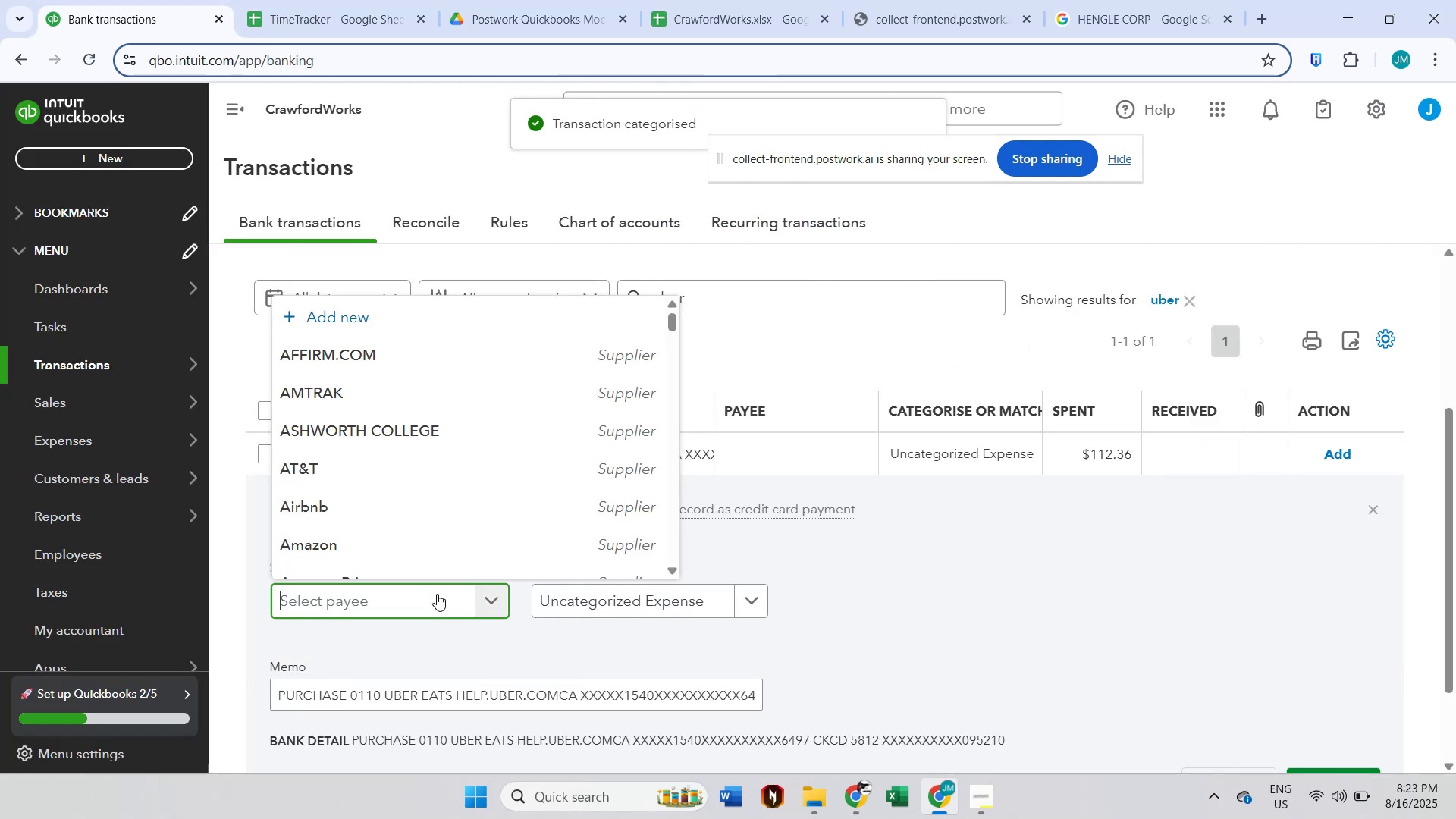 
type(ub)
 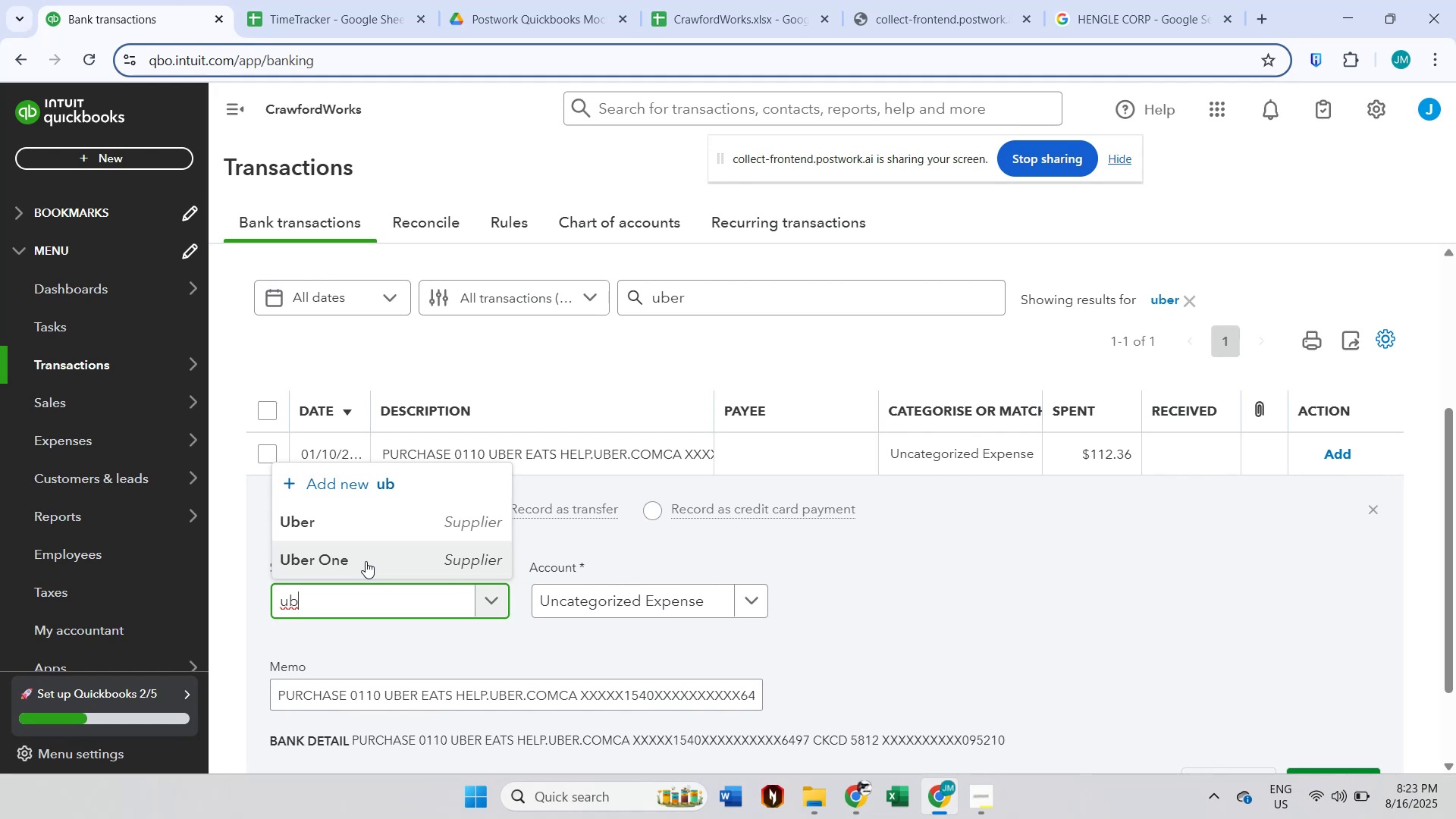 
left_click([371, 532])
 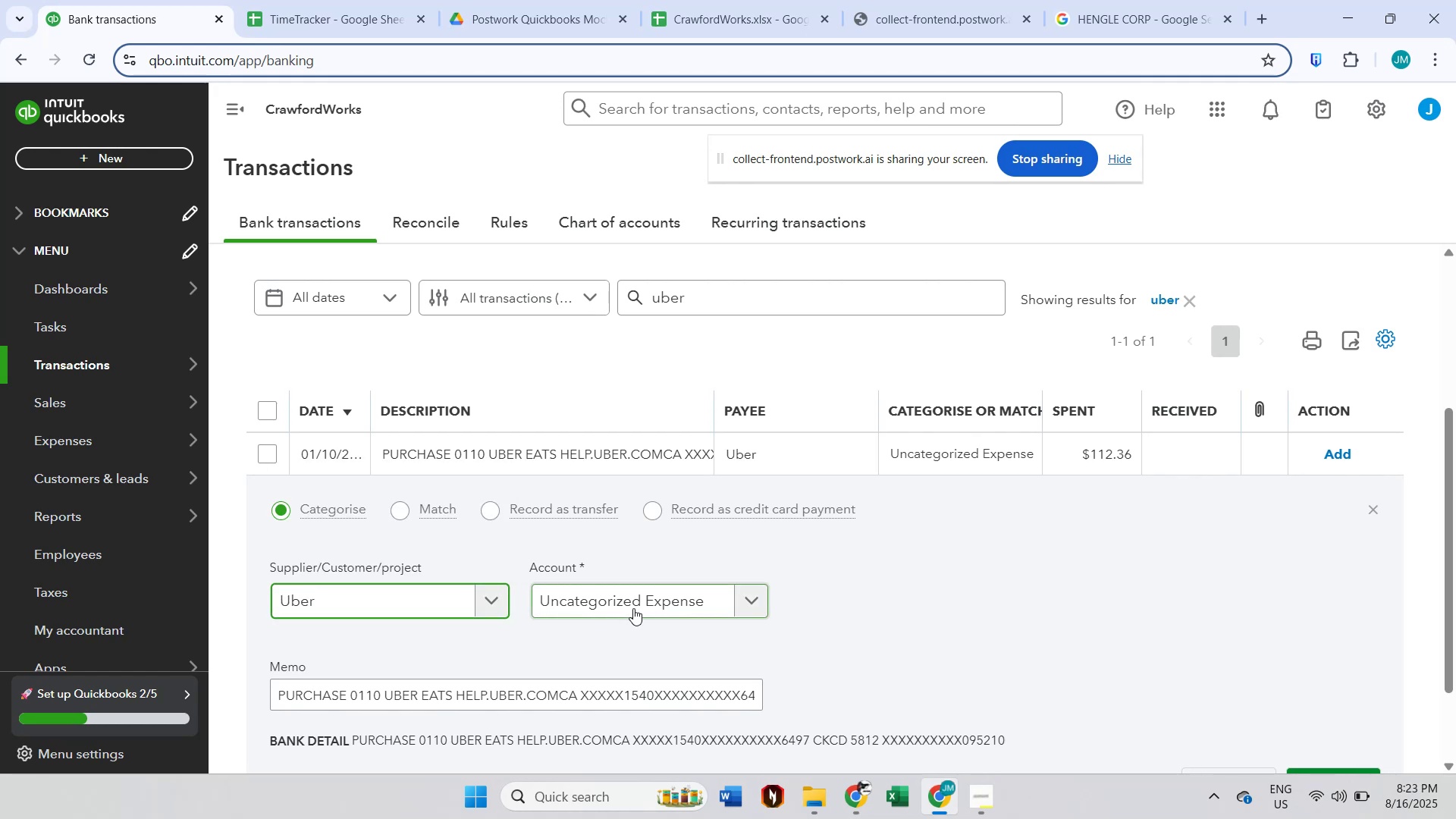 
left_click([633, 608])
 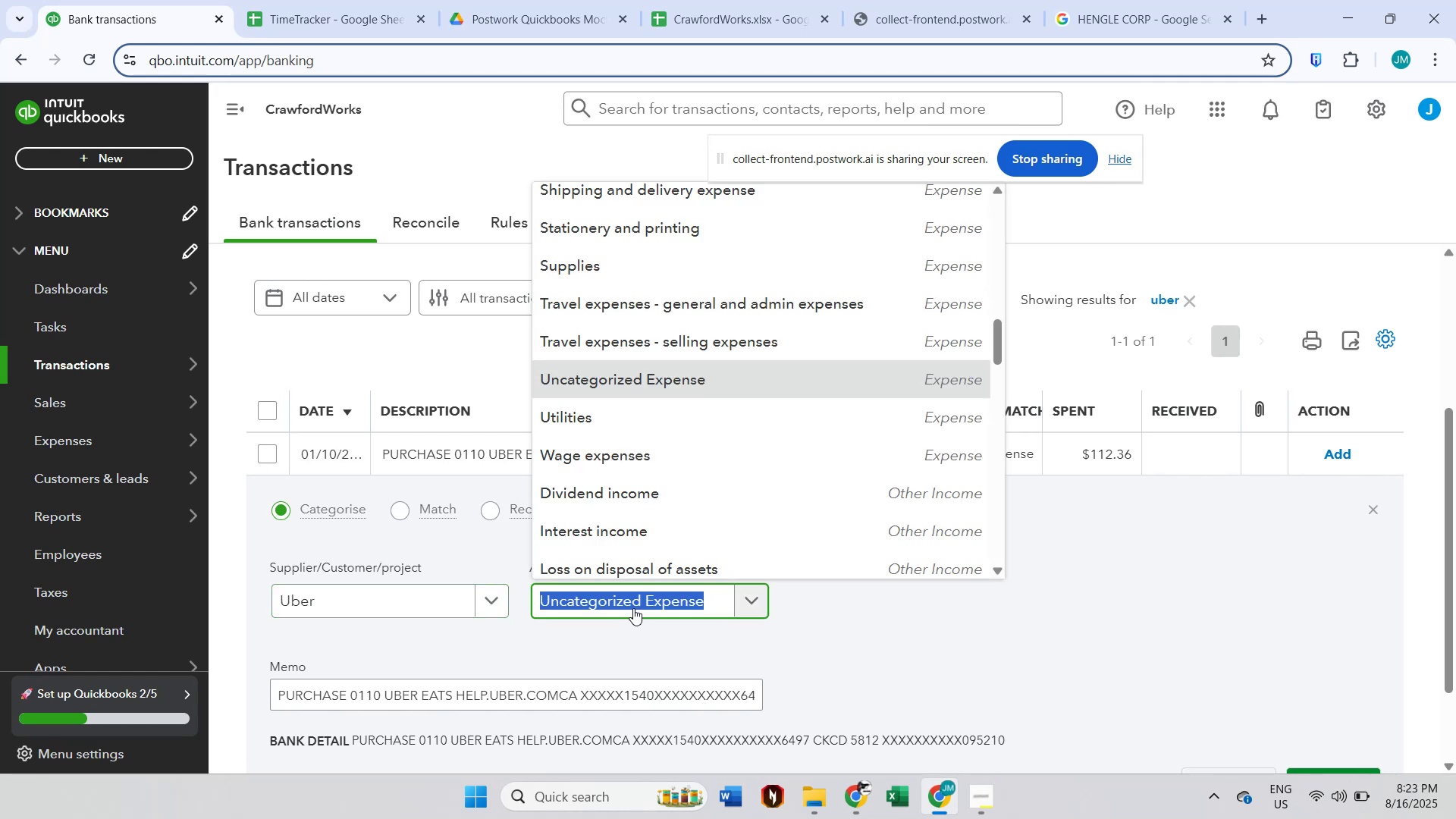 
type(meal)
 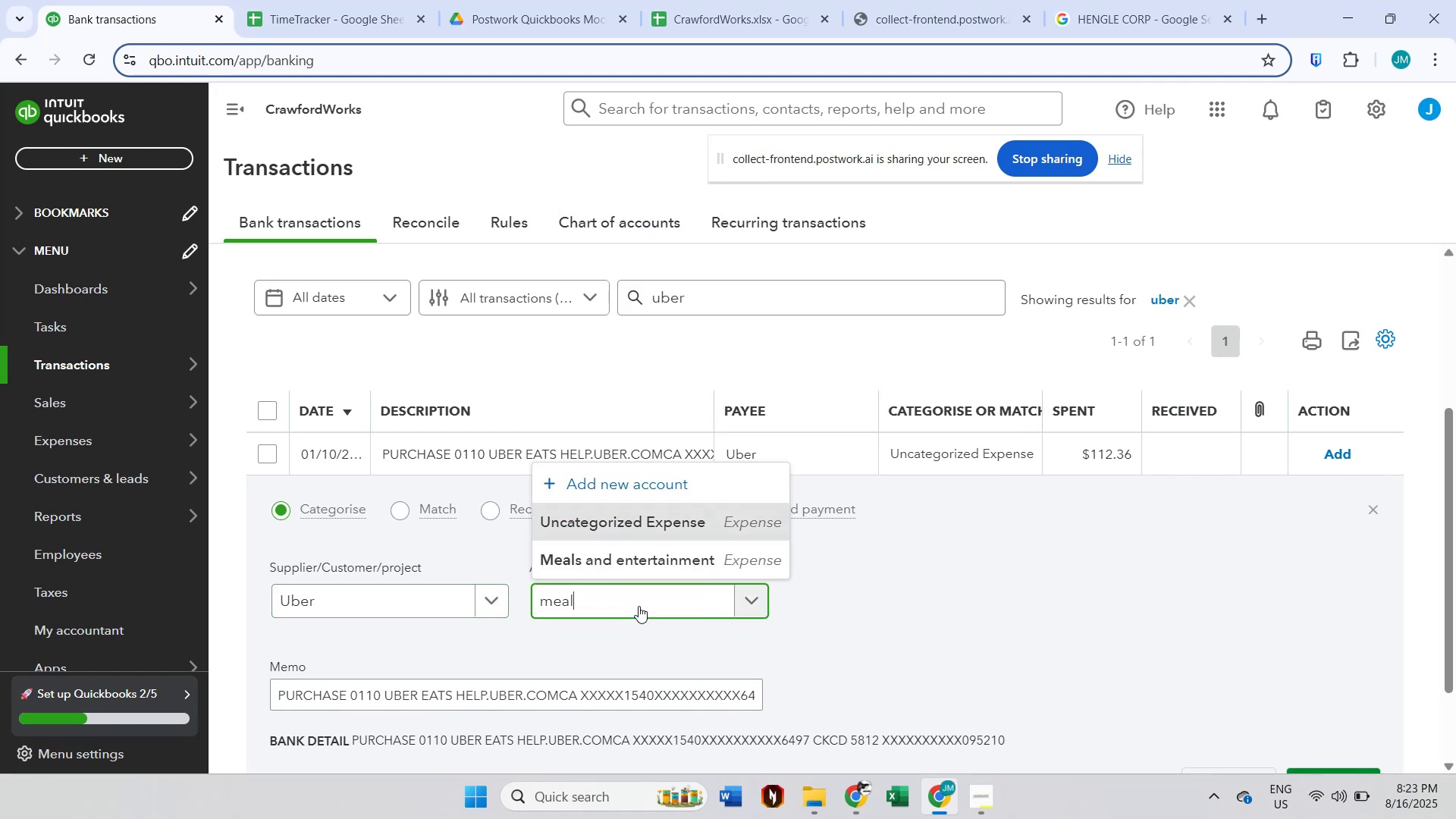 
left_click([675, 563])
 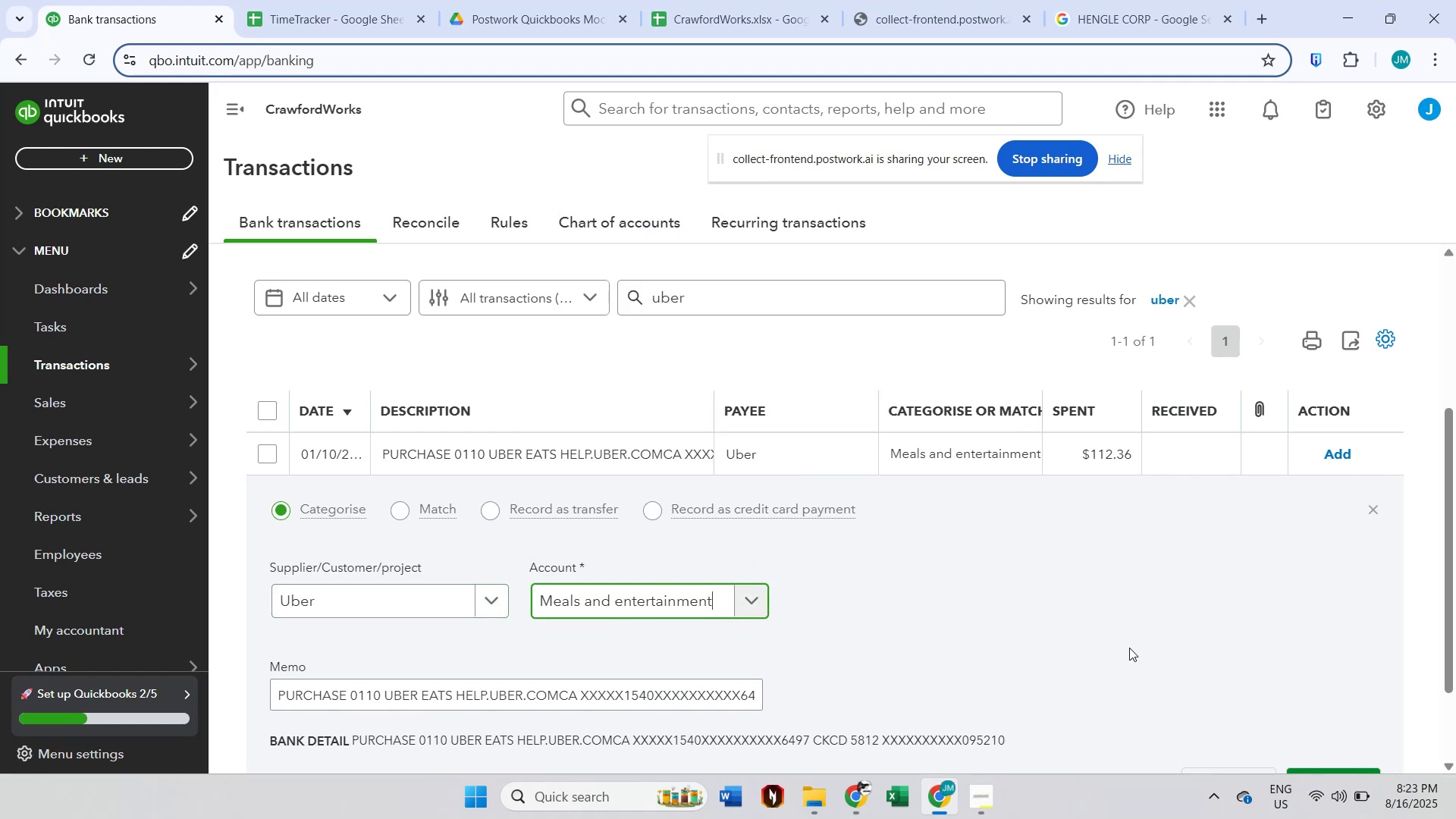 
scroll: coordinate [1275, 665], scroll_direction: down, amount: 1.0
 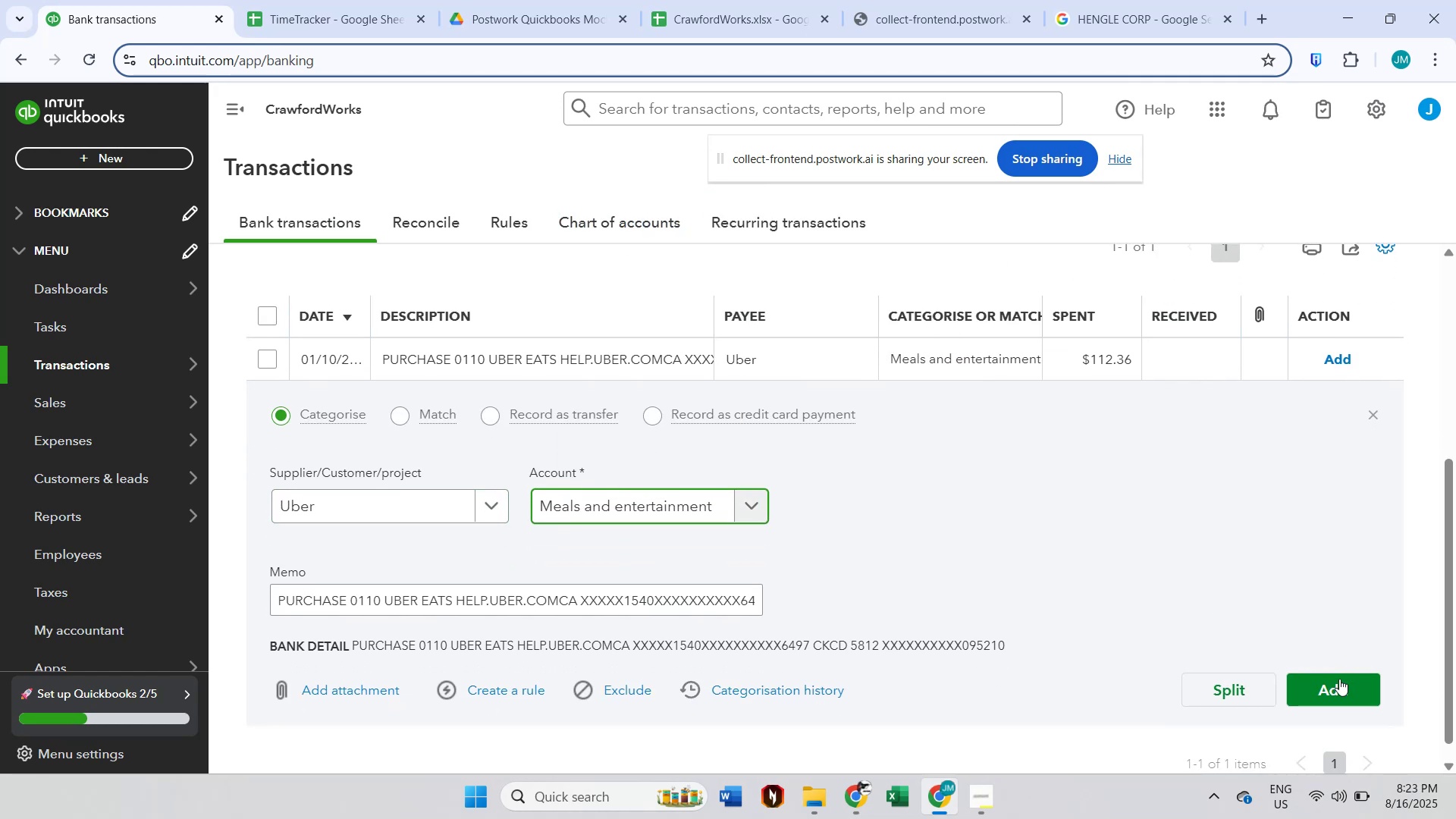 
left_click([1350, 680])
 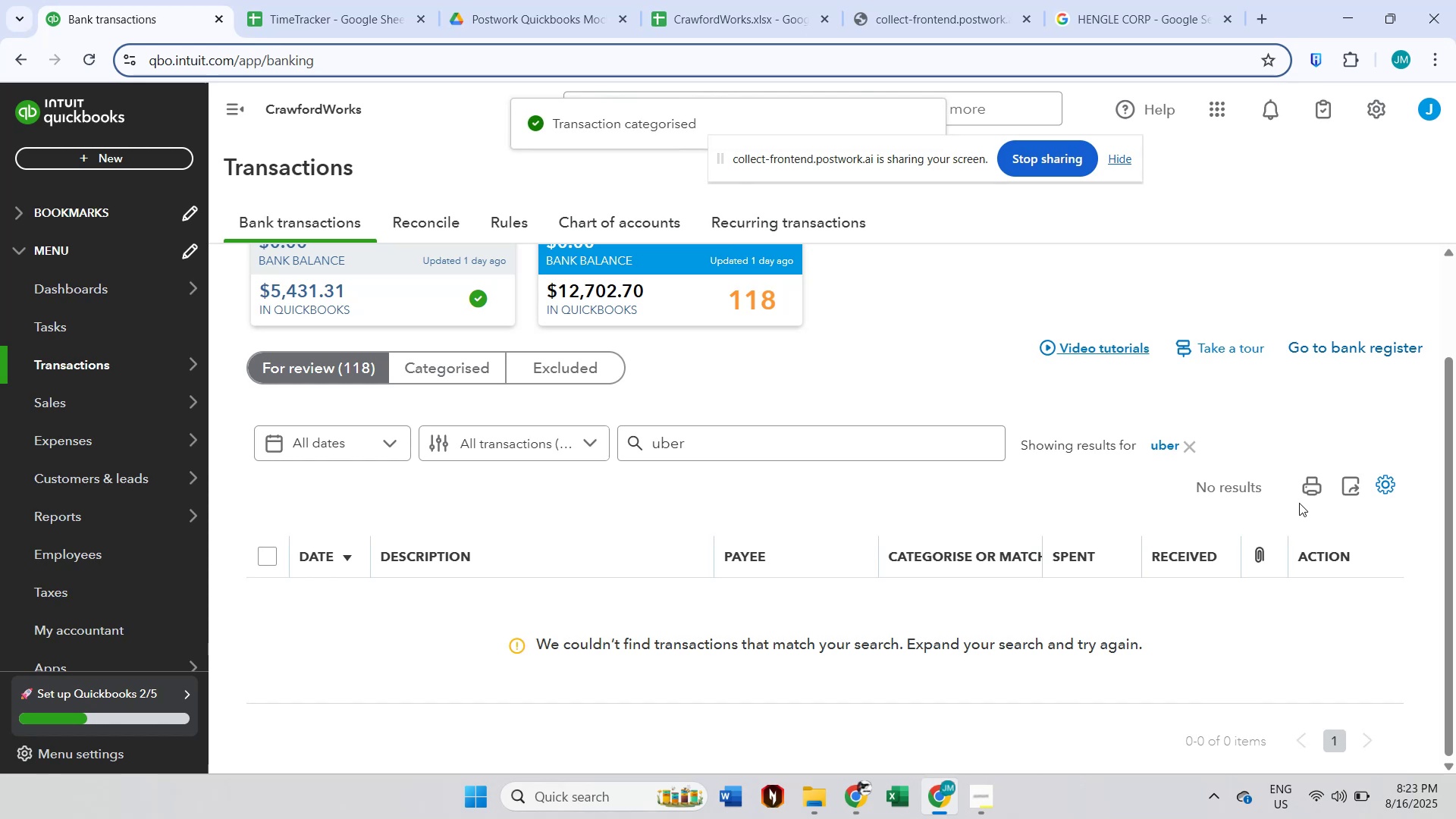 
left_click([1185, 439])
 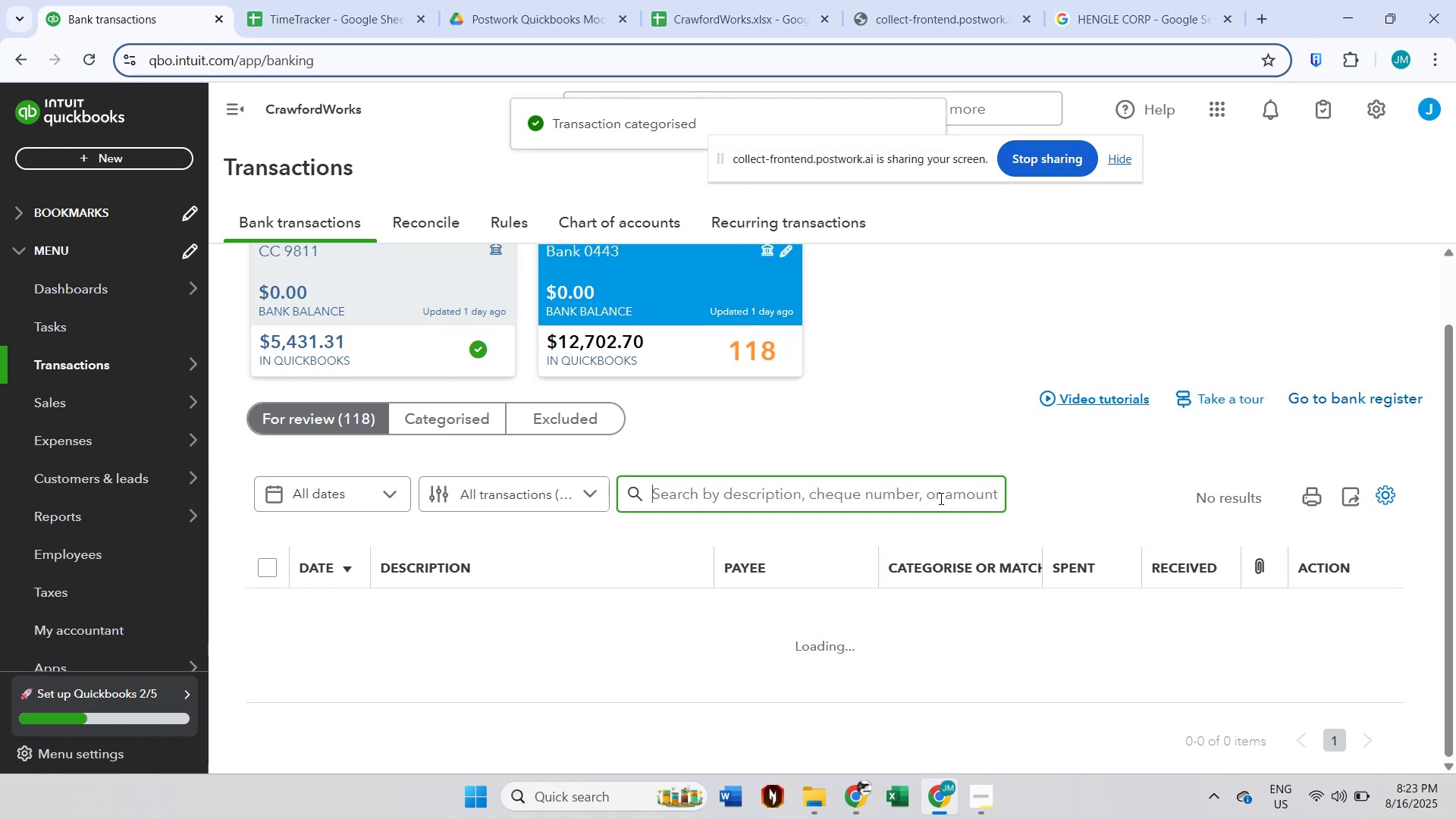 
scroll: coordinate [940, 498], scroll_direction: down, amount: 1.0
 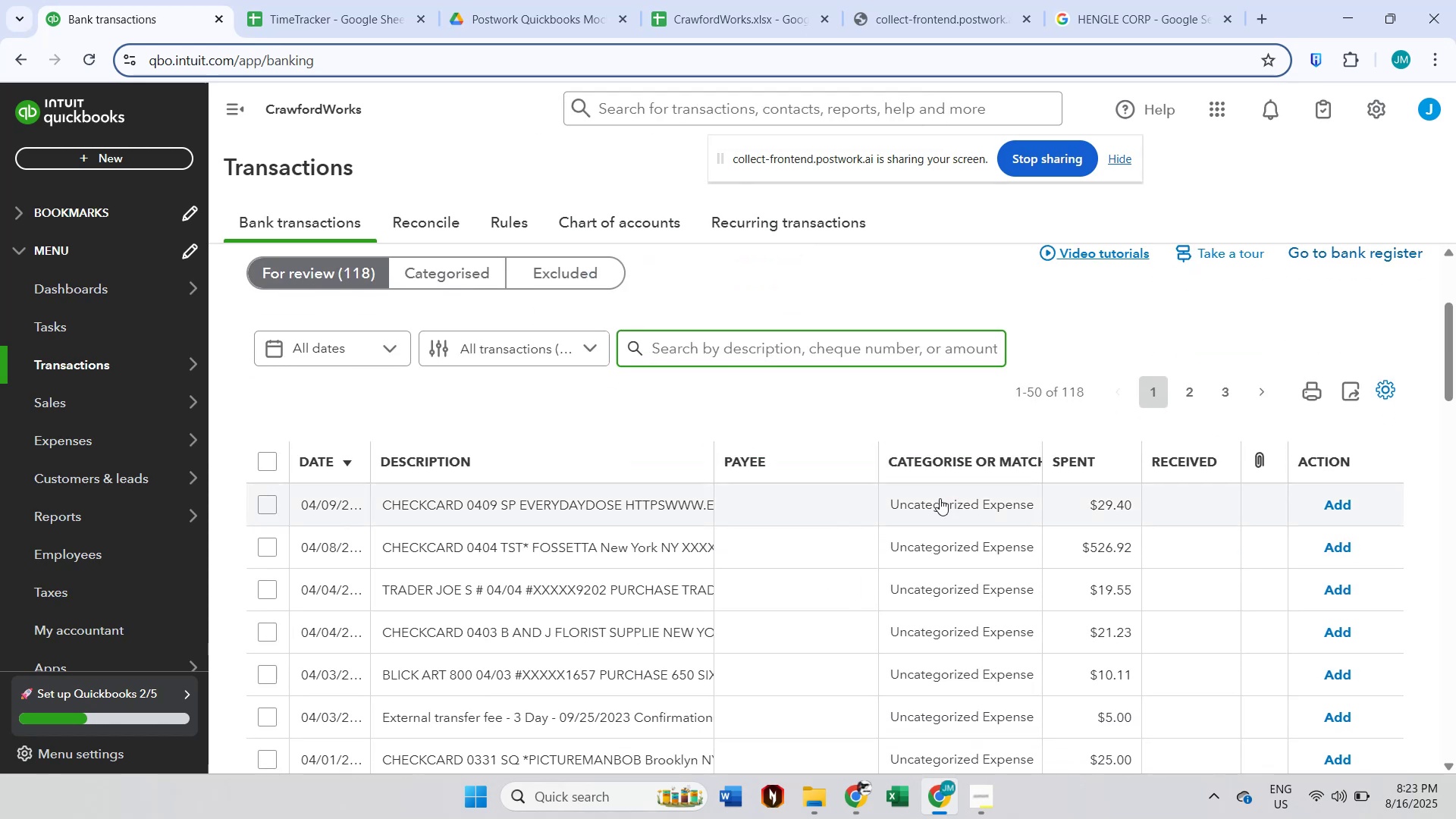 
left_click([643, 507])
 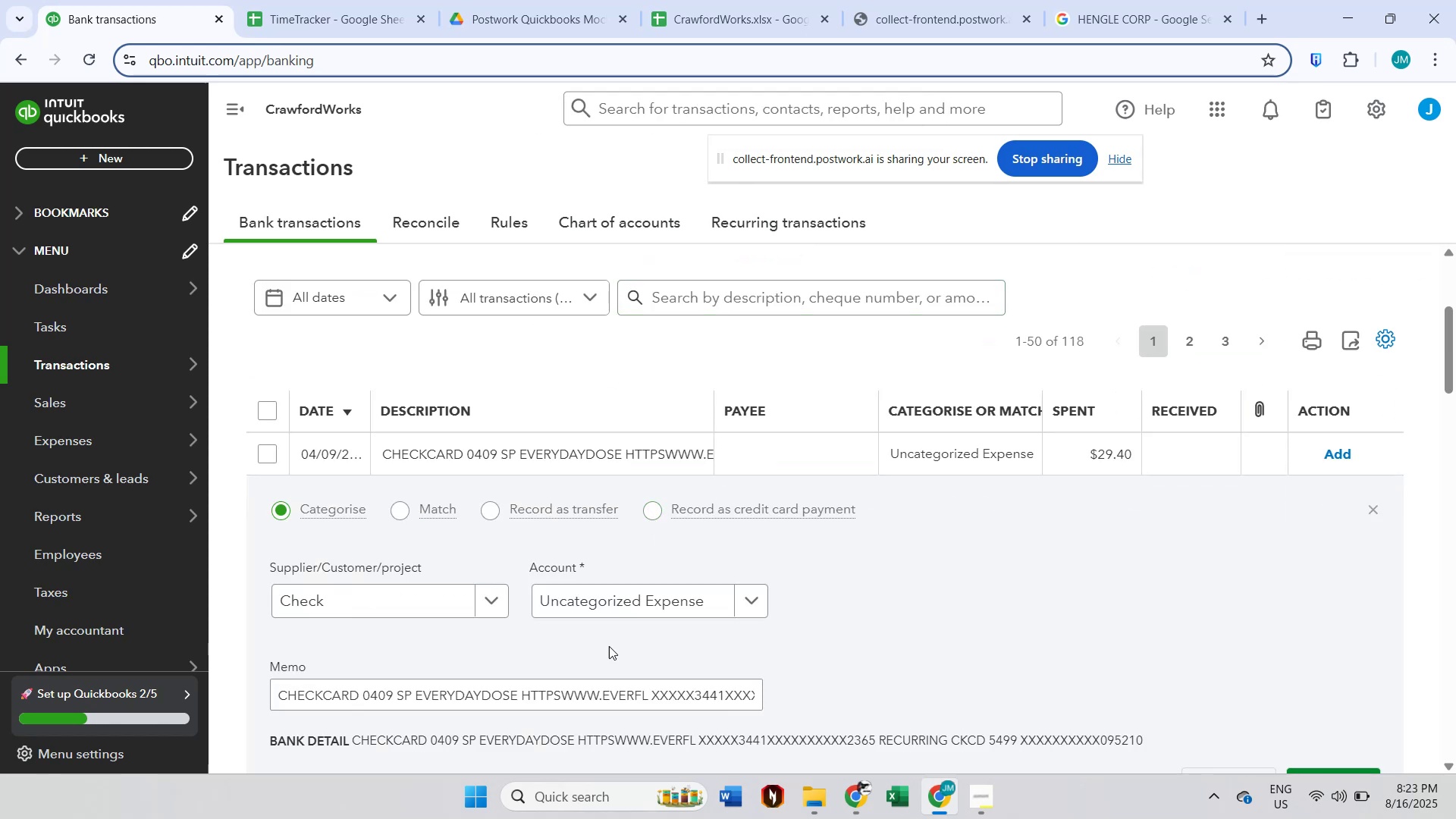 
double_click([482, 701])
 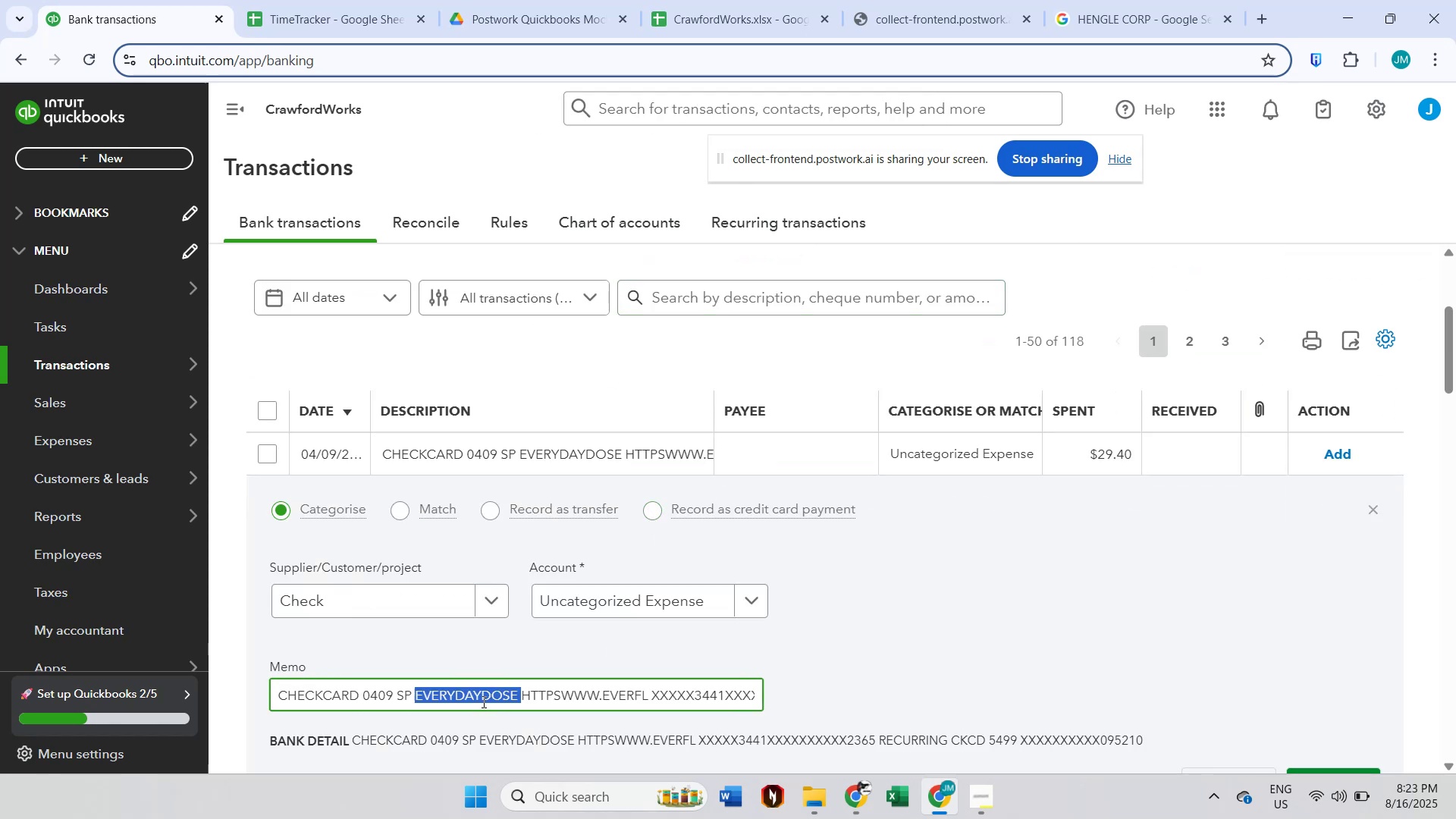 
key(Control+ControlLeft)
 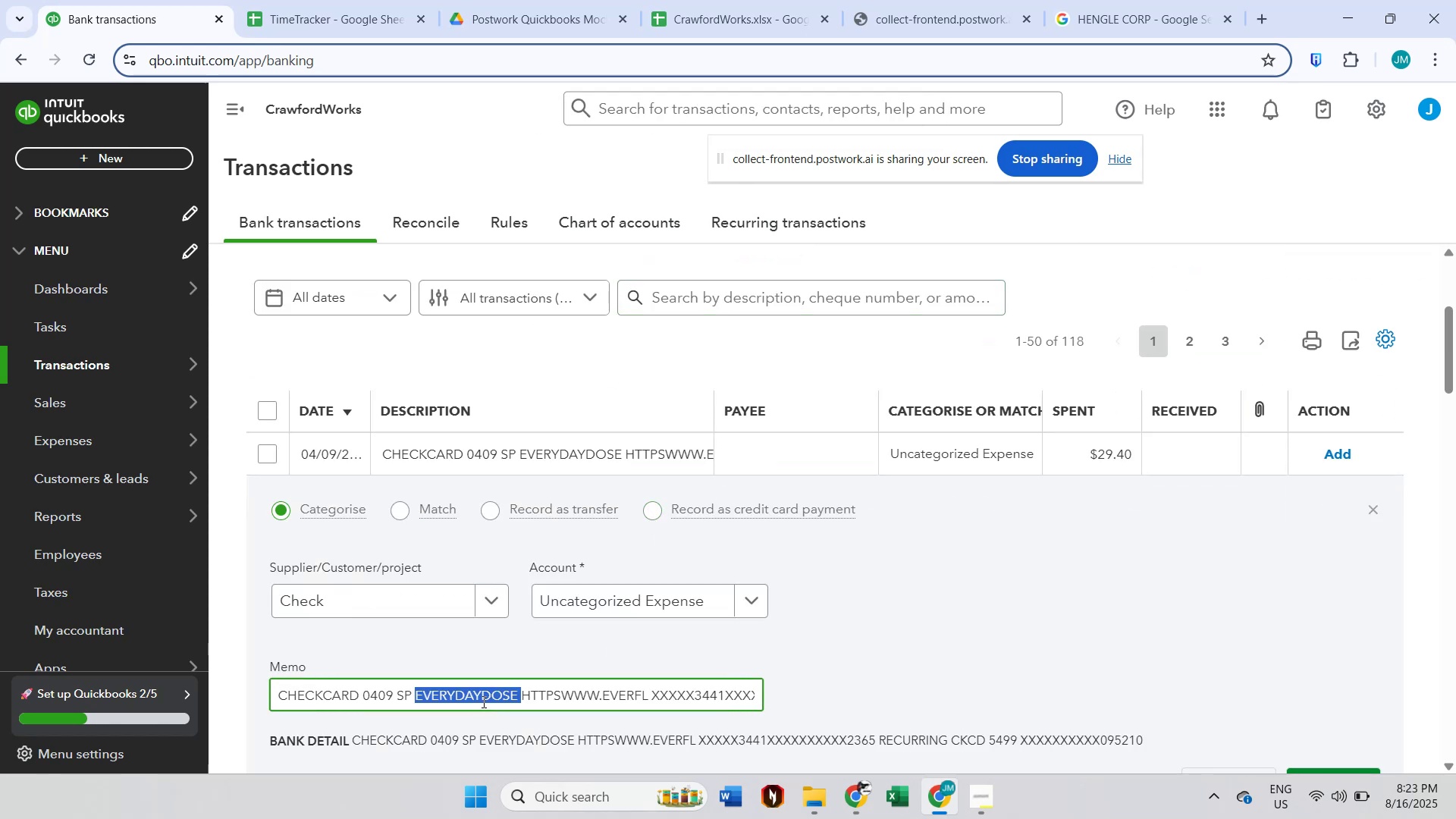 
key(Control+C)
 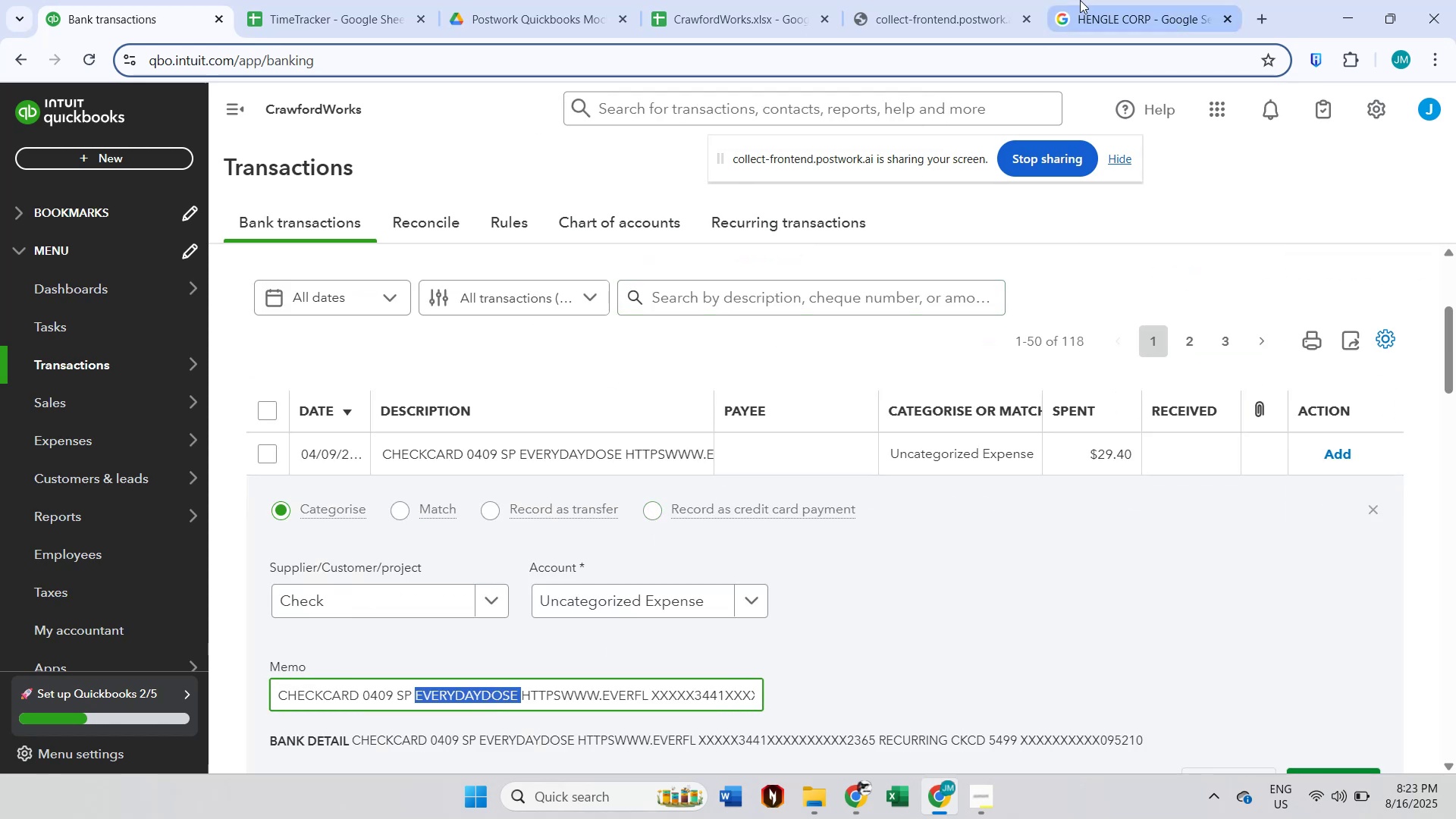 
left_click([1104, 0])
 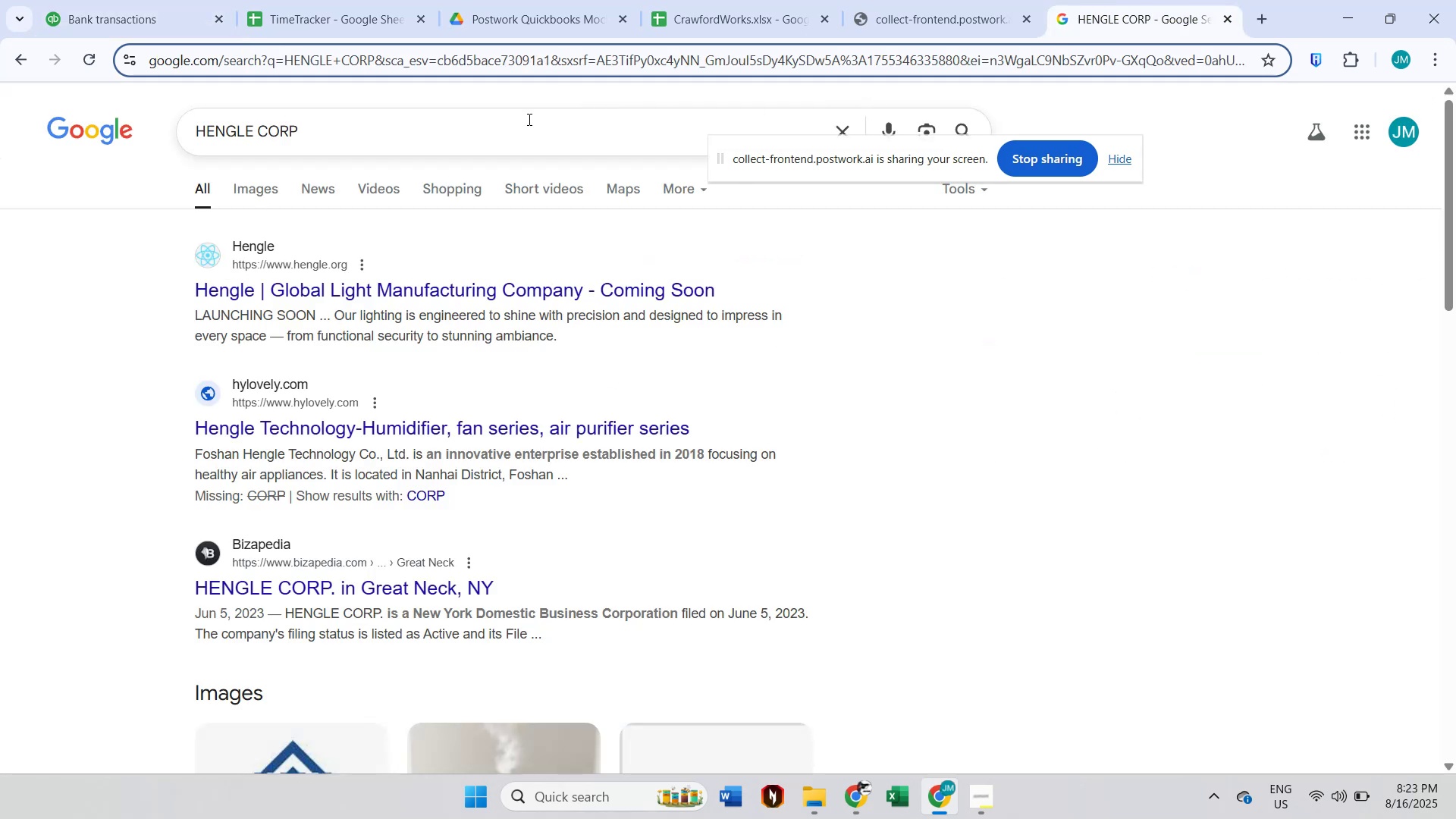 
left_click([440, 136])
 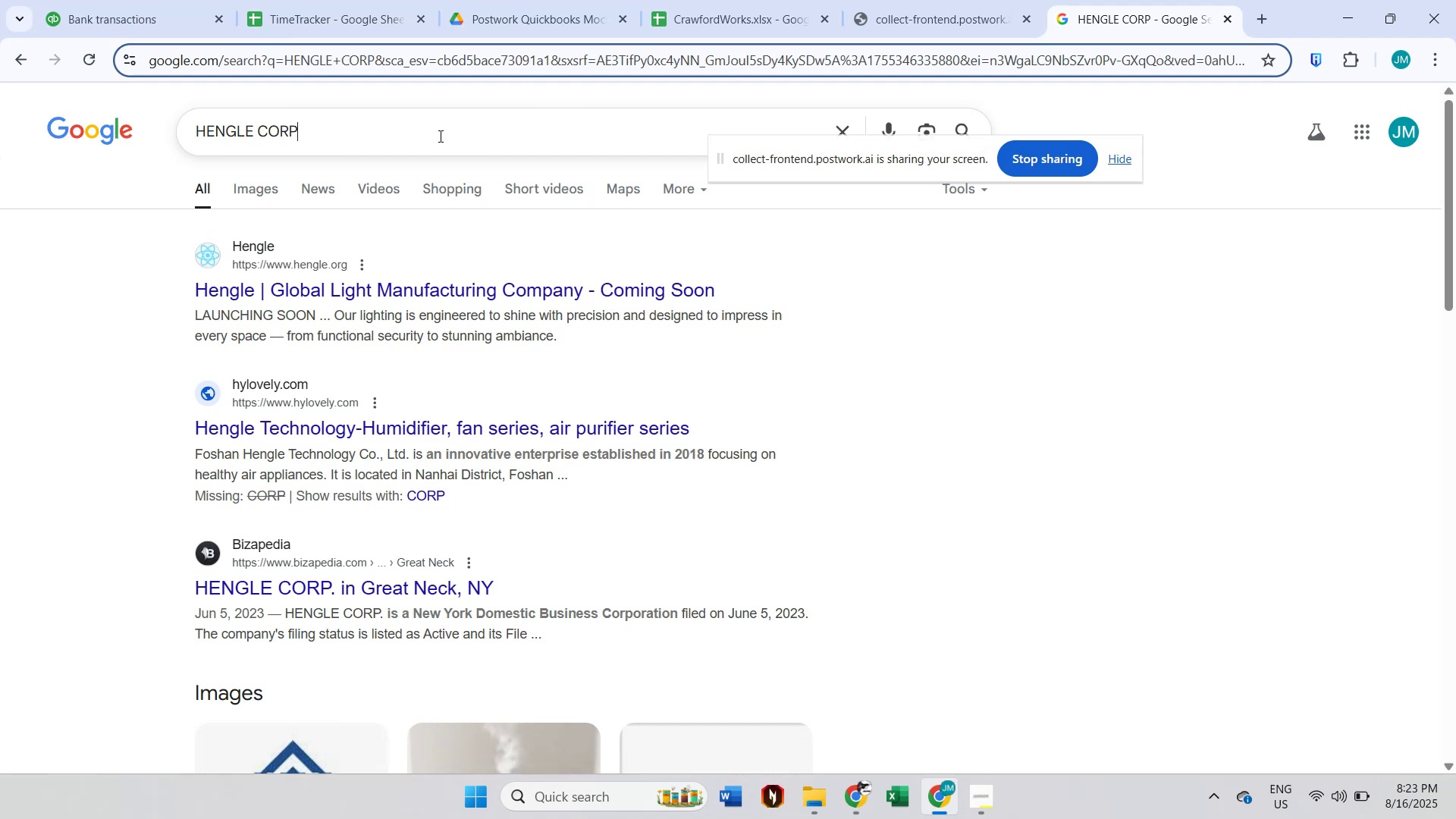 
key(Control+A)
 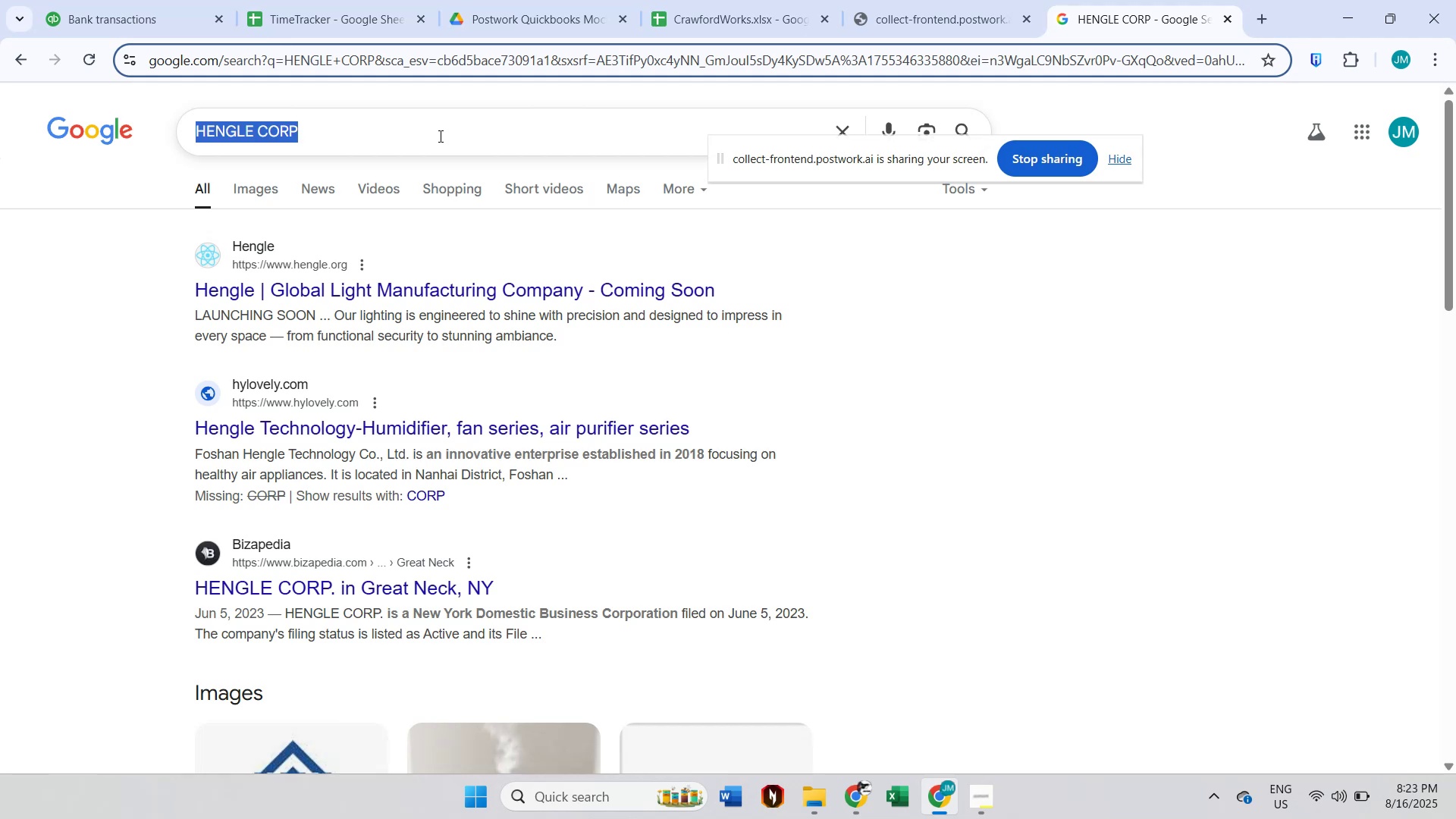 
key(Control+V)
 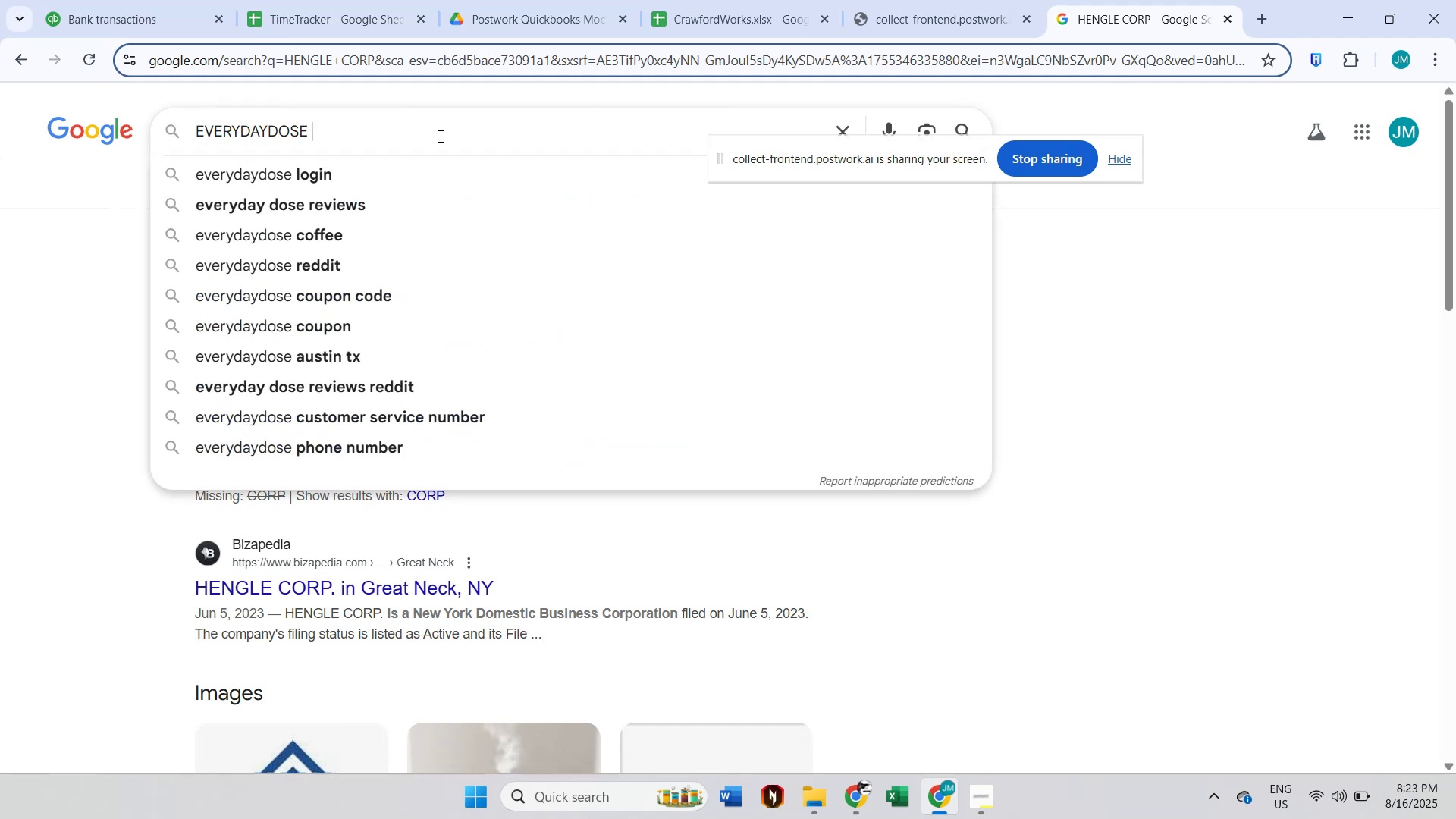 
key(Enter)
 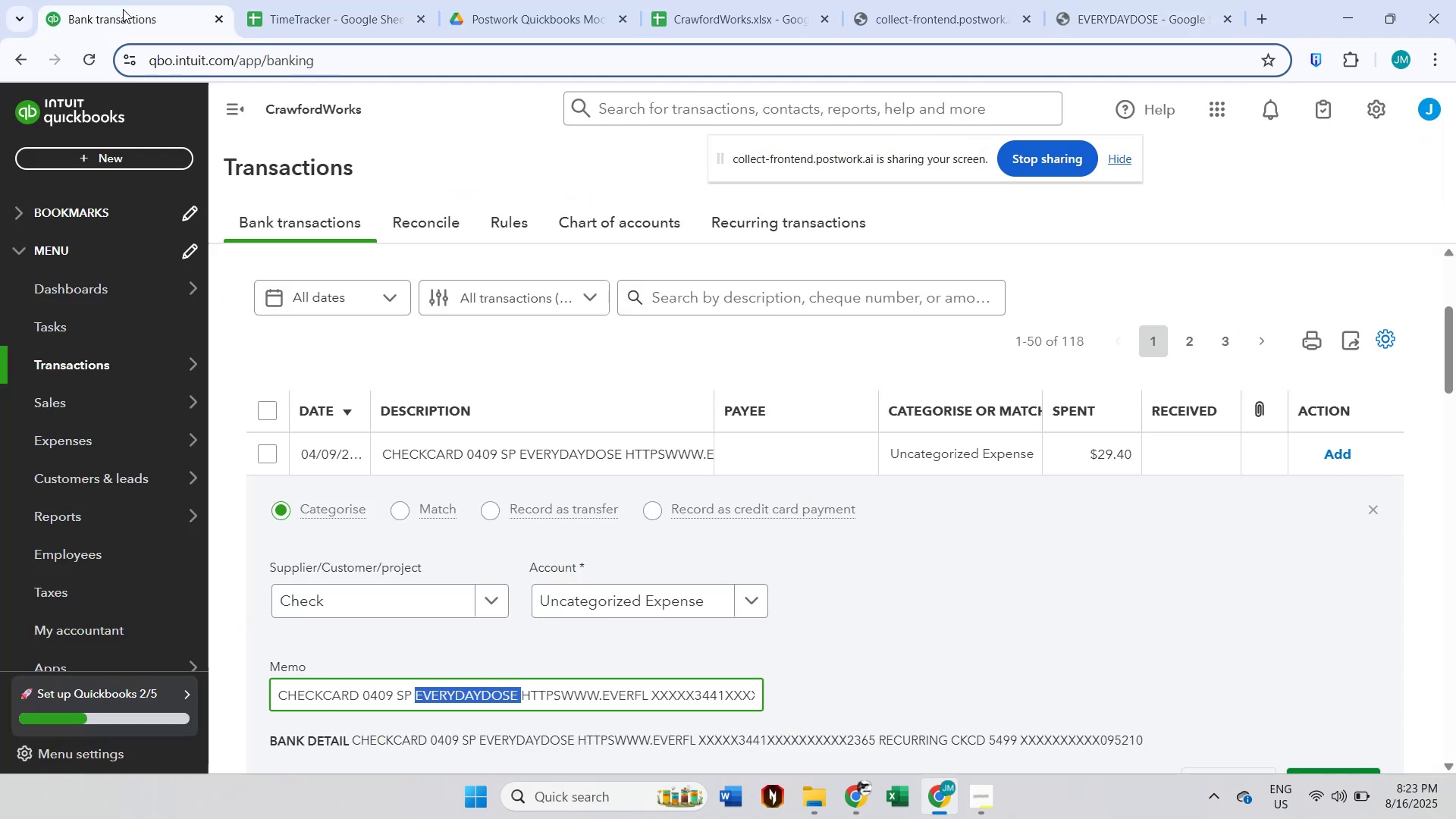 
scroll: coordinate [494, 532], scroll_direction: down, amount: 1.0
 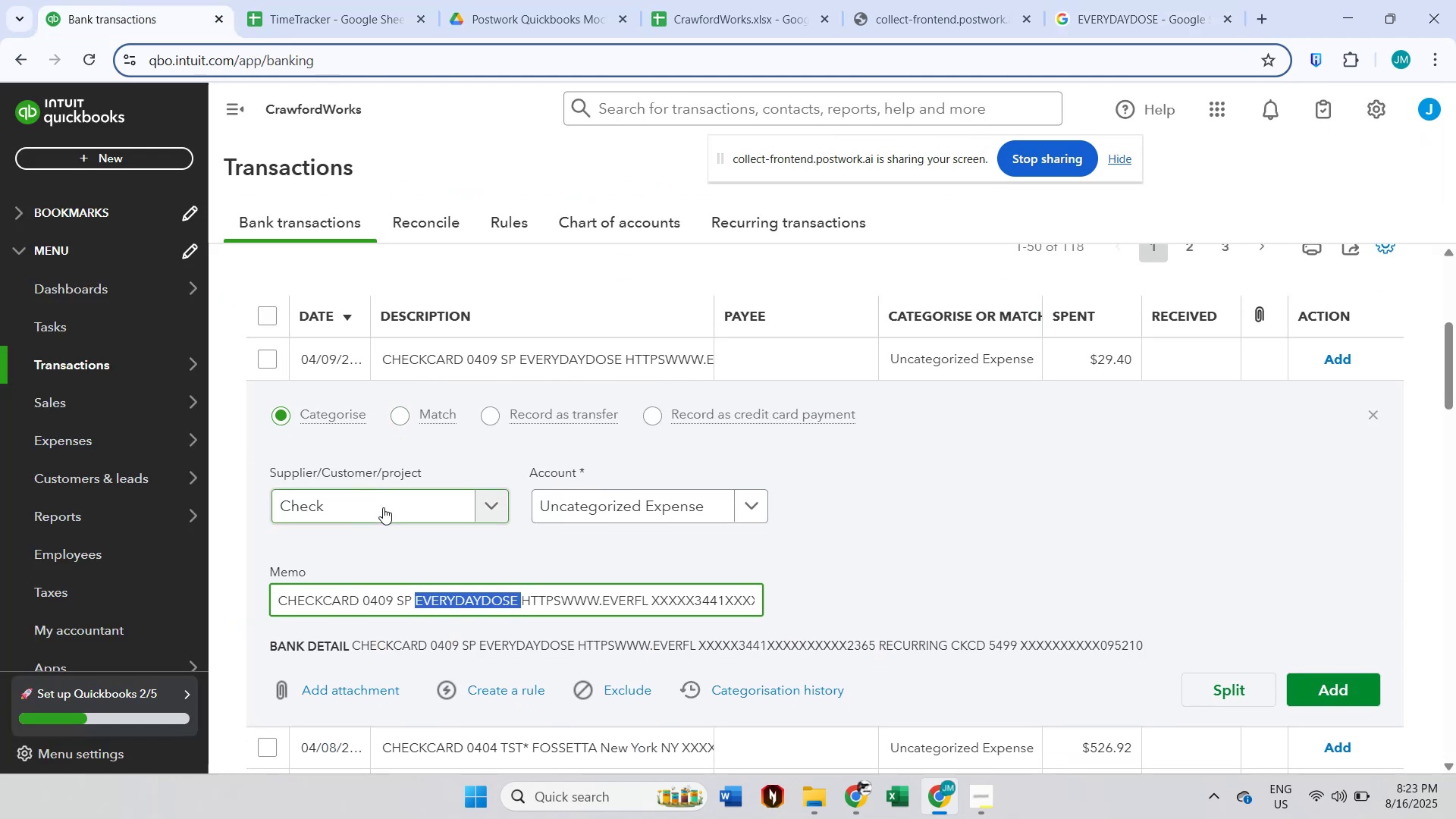 
left_click([383, 507])
 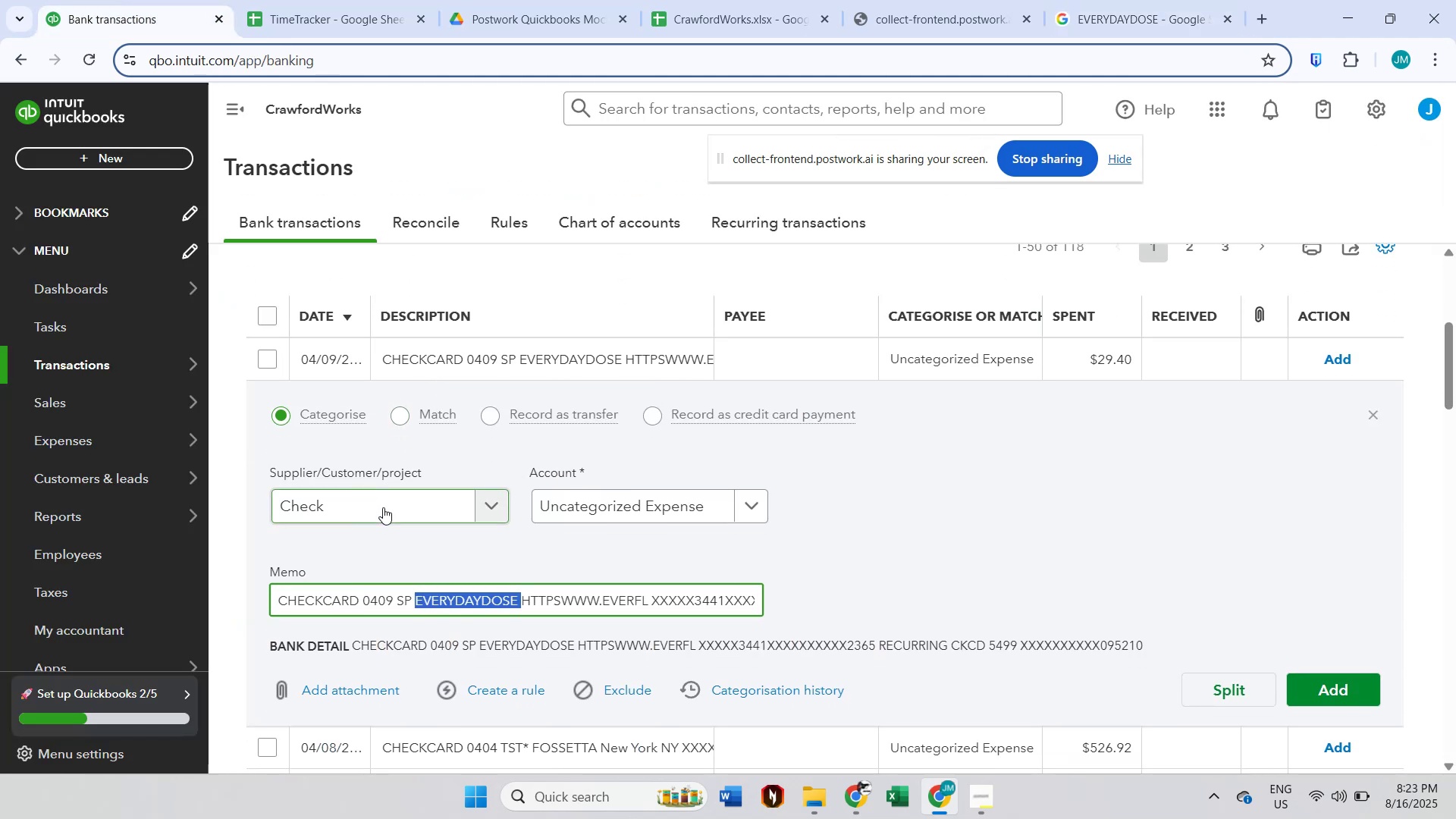 
key(Control+V)
 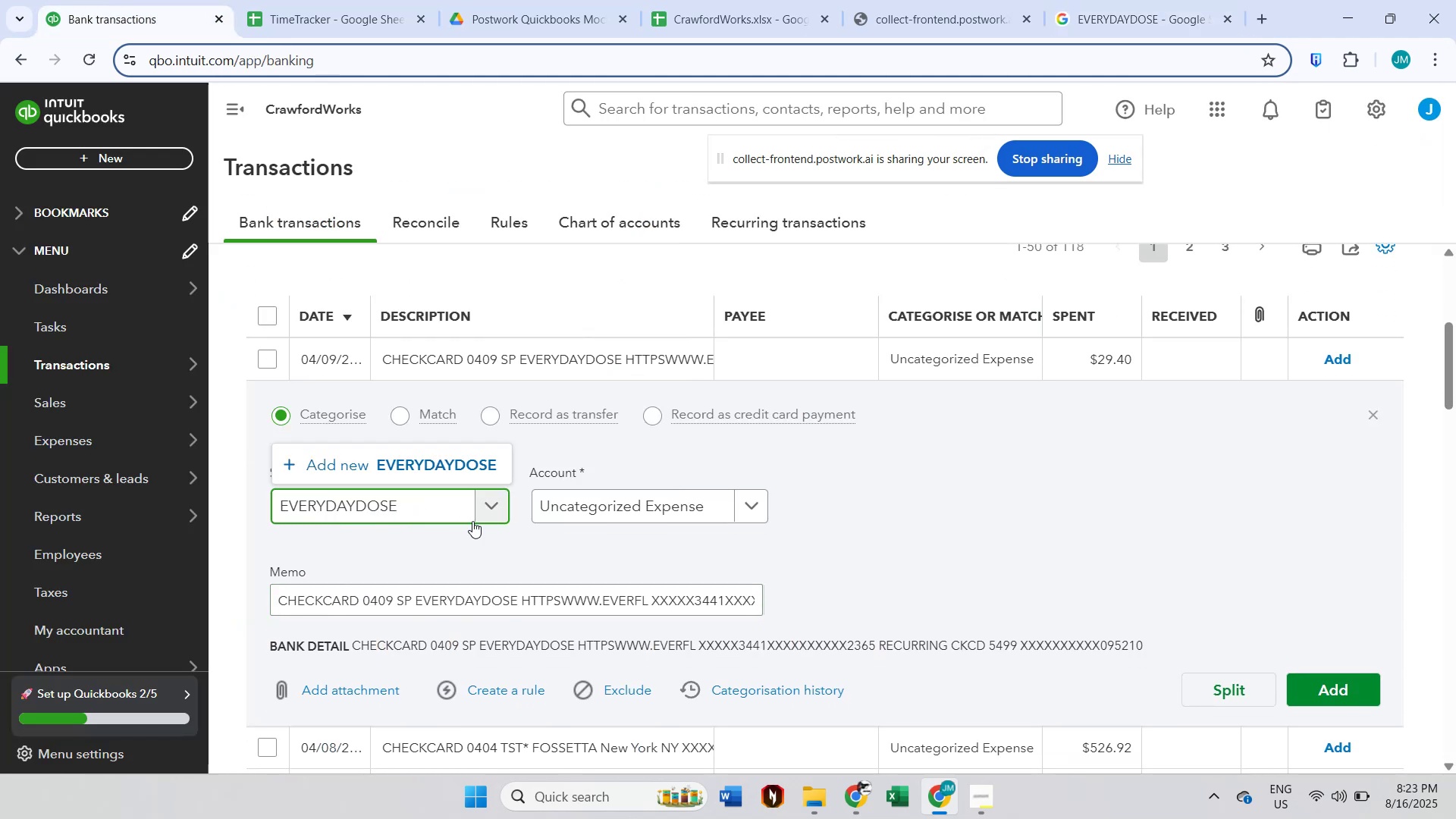 
left_click([471, 475])
 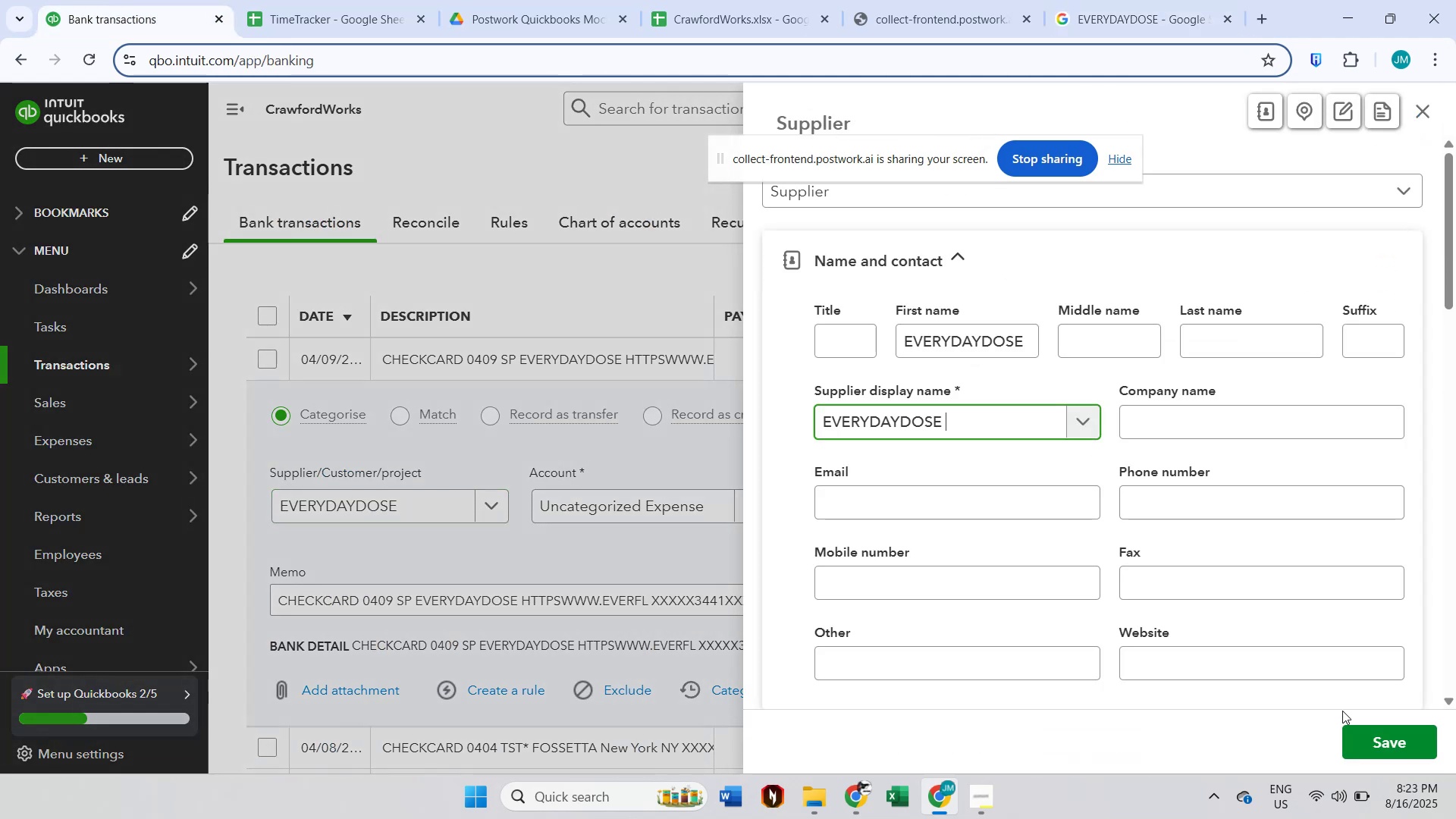 
left_click([1362, 734])
 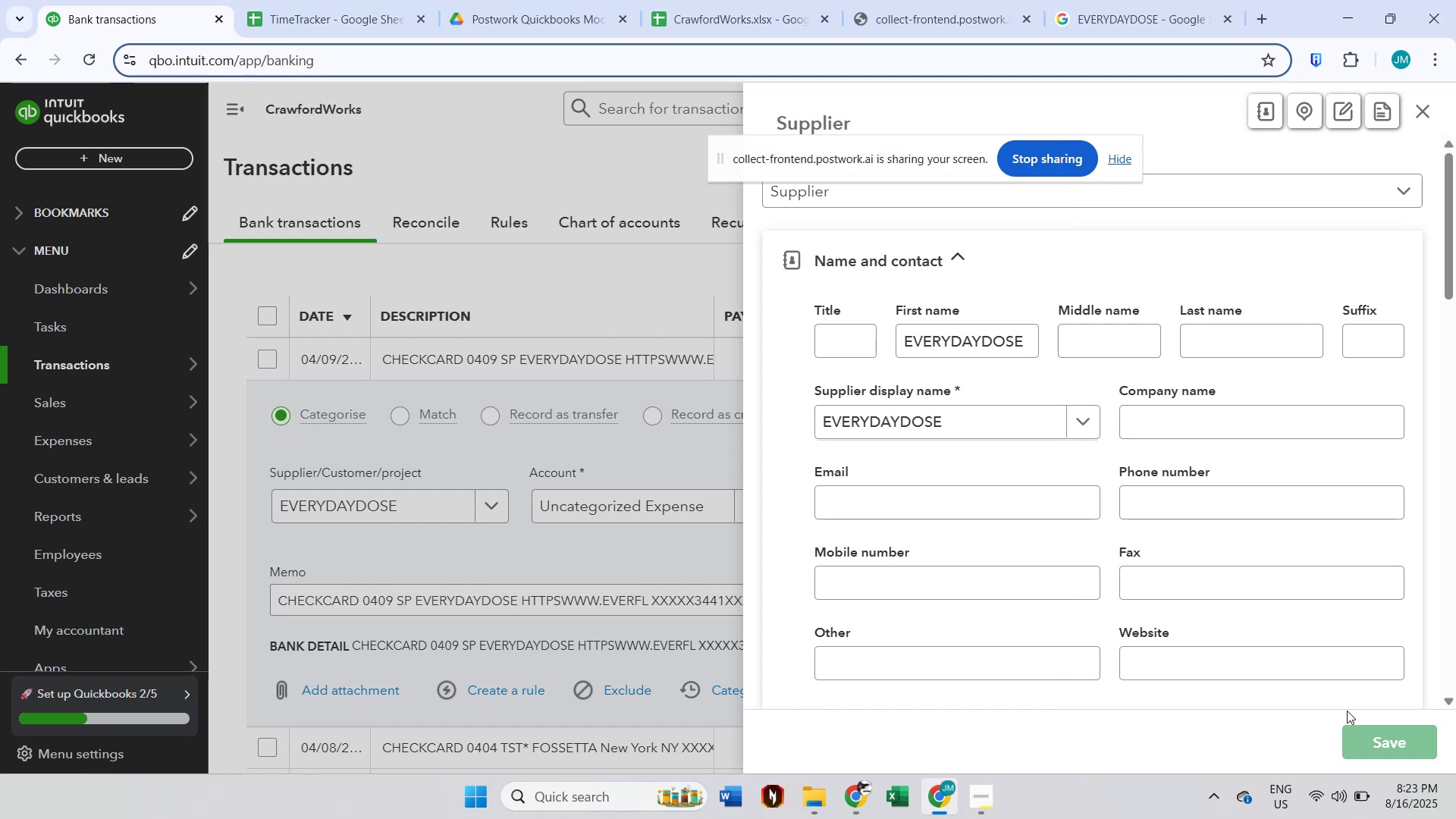 
left_click([639, 510])
 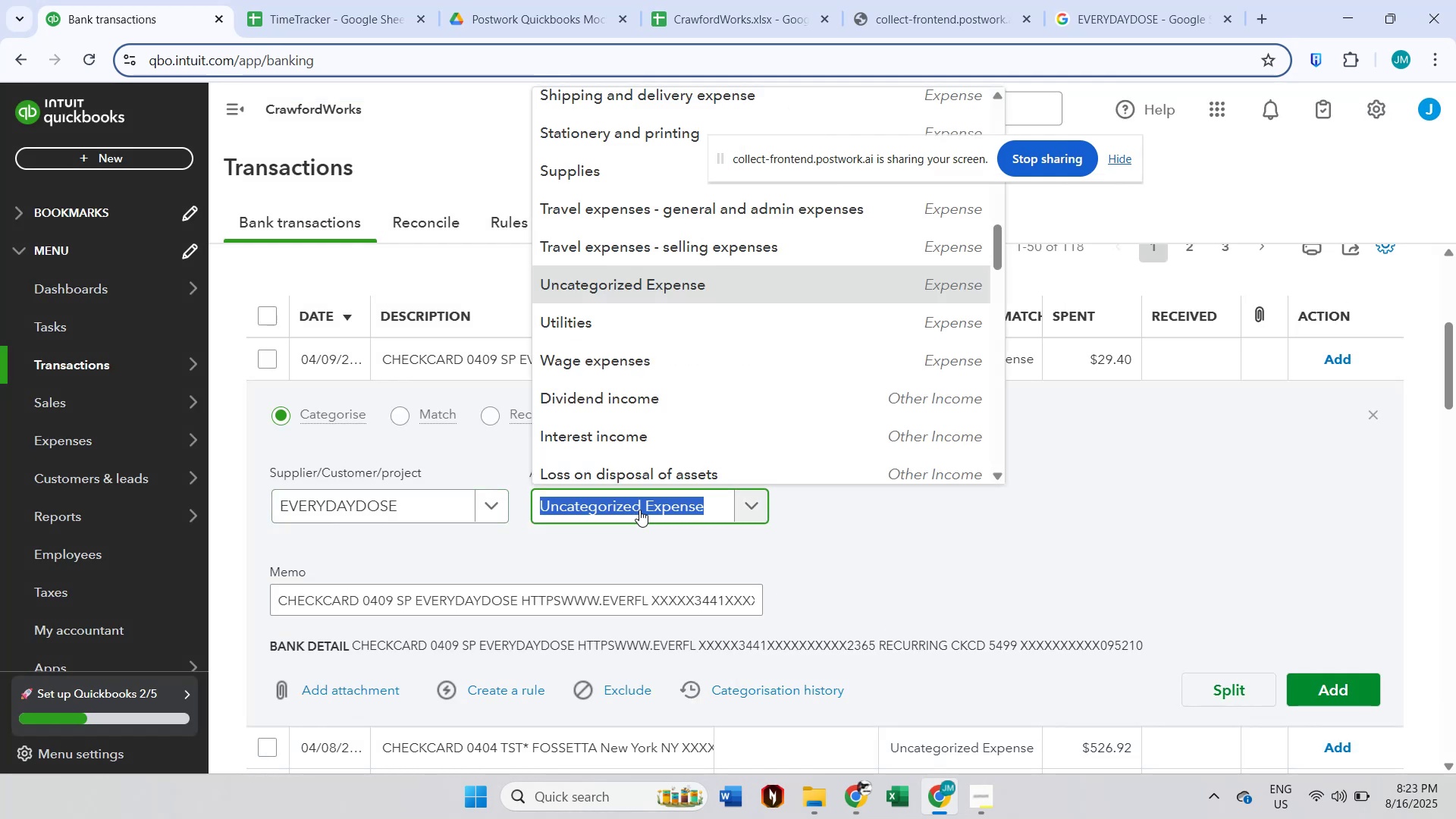 
type(meals)
 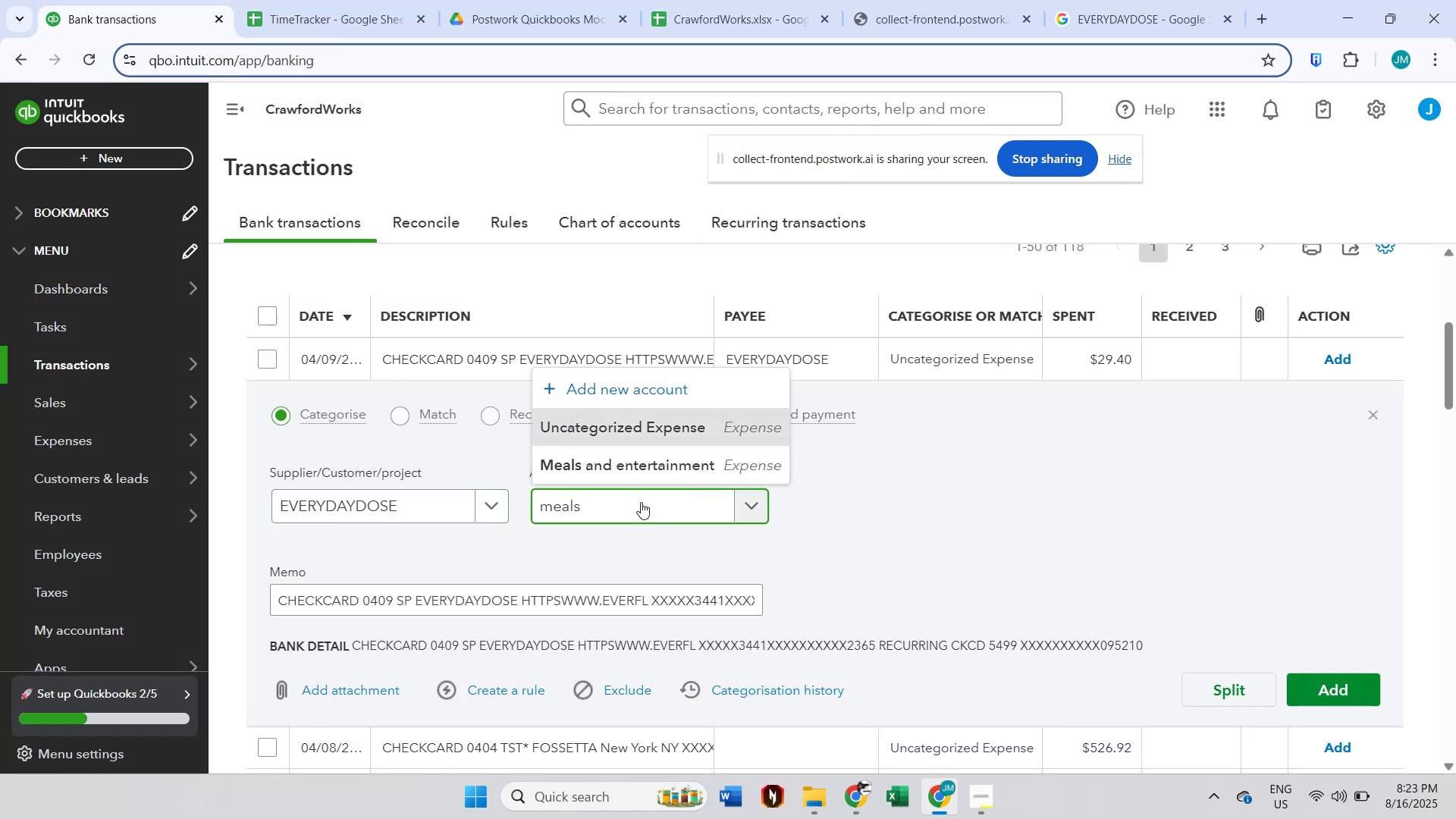 
left_click([657, 475])
 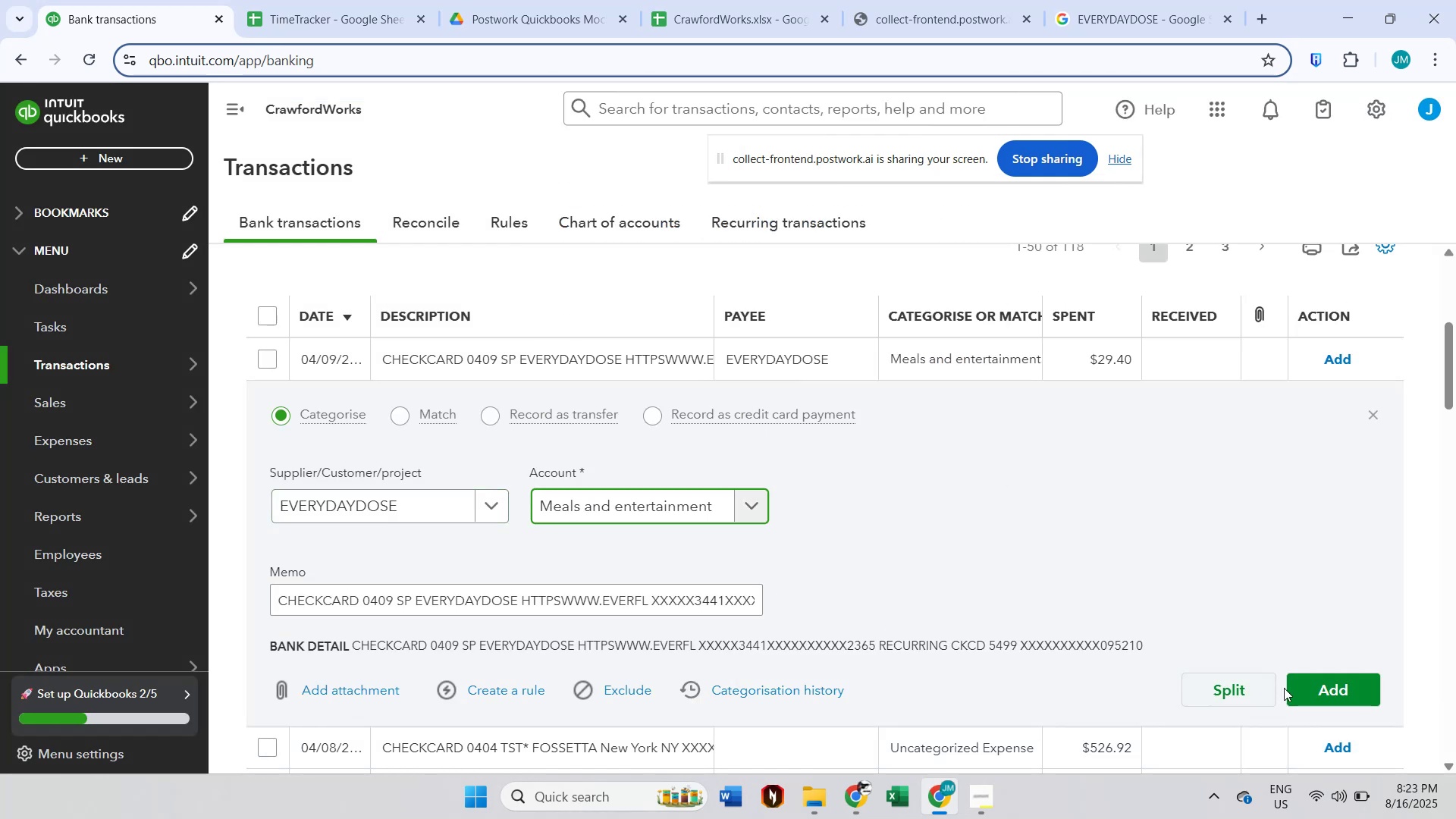 
double_click([1295, 688])
 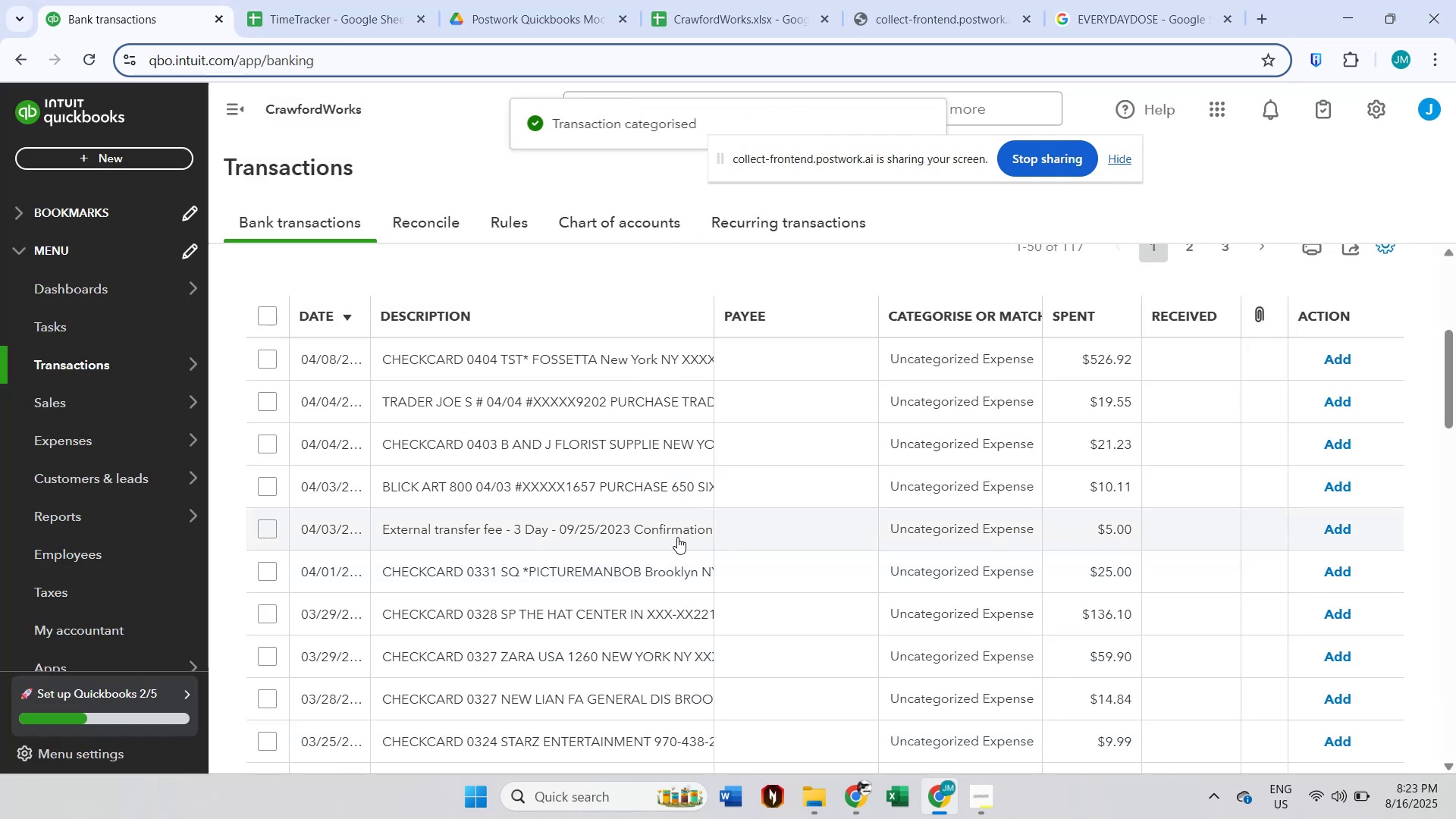 
left_click([575, 356])
 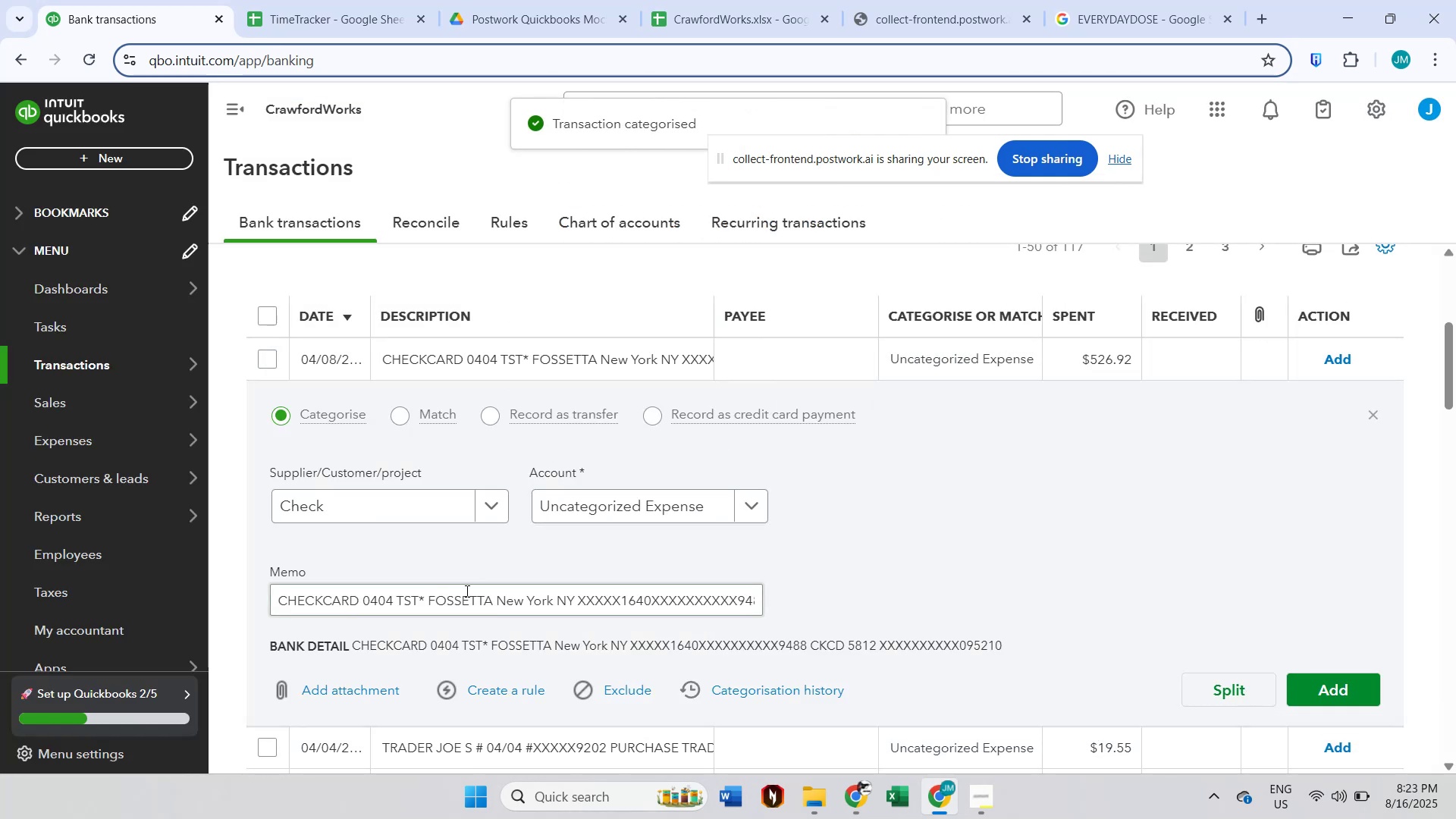 
double_click([461, 601])
 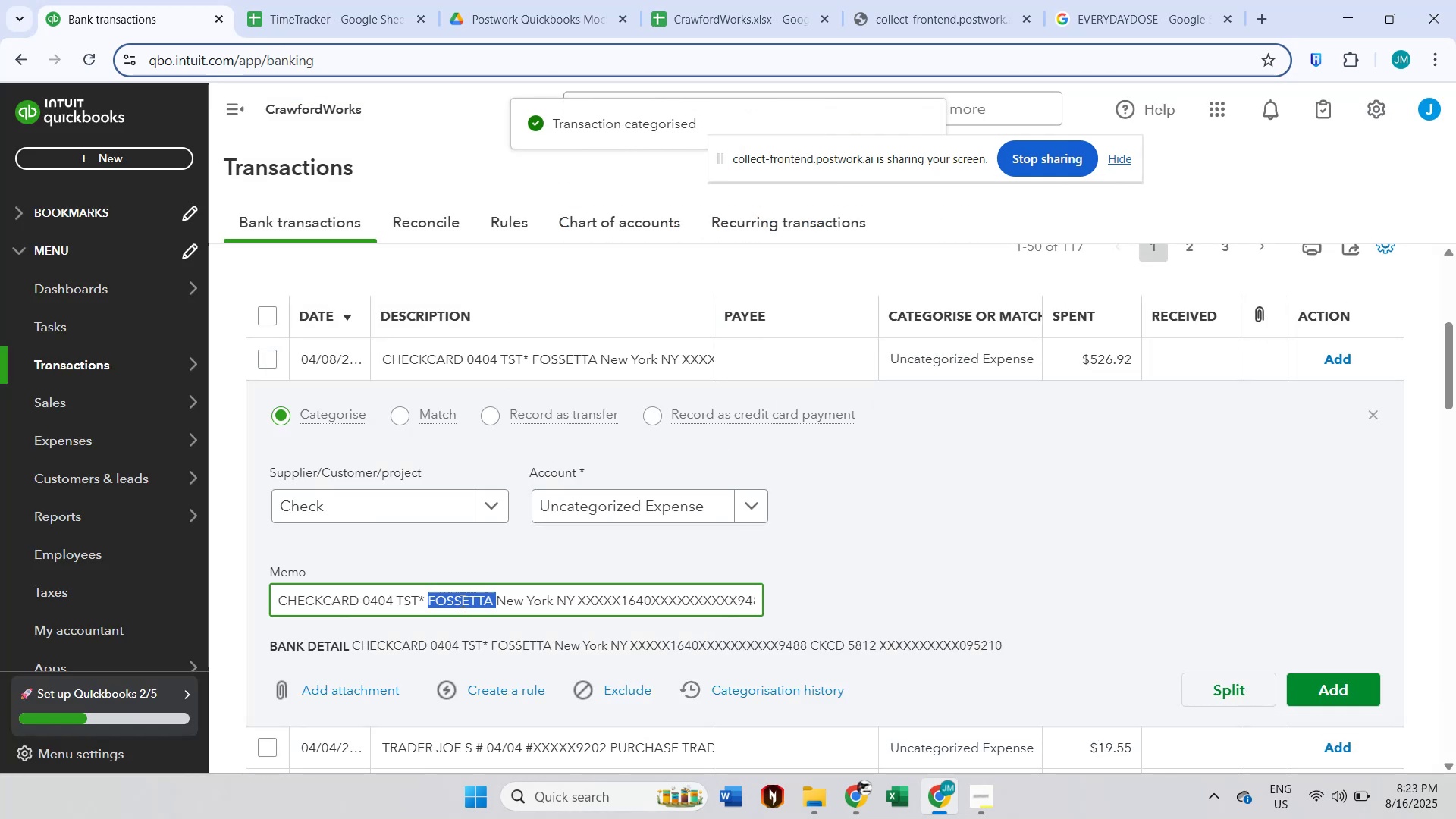 
key(Control+ControlLeft)
 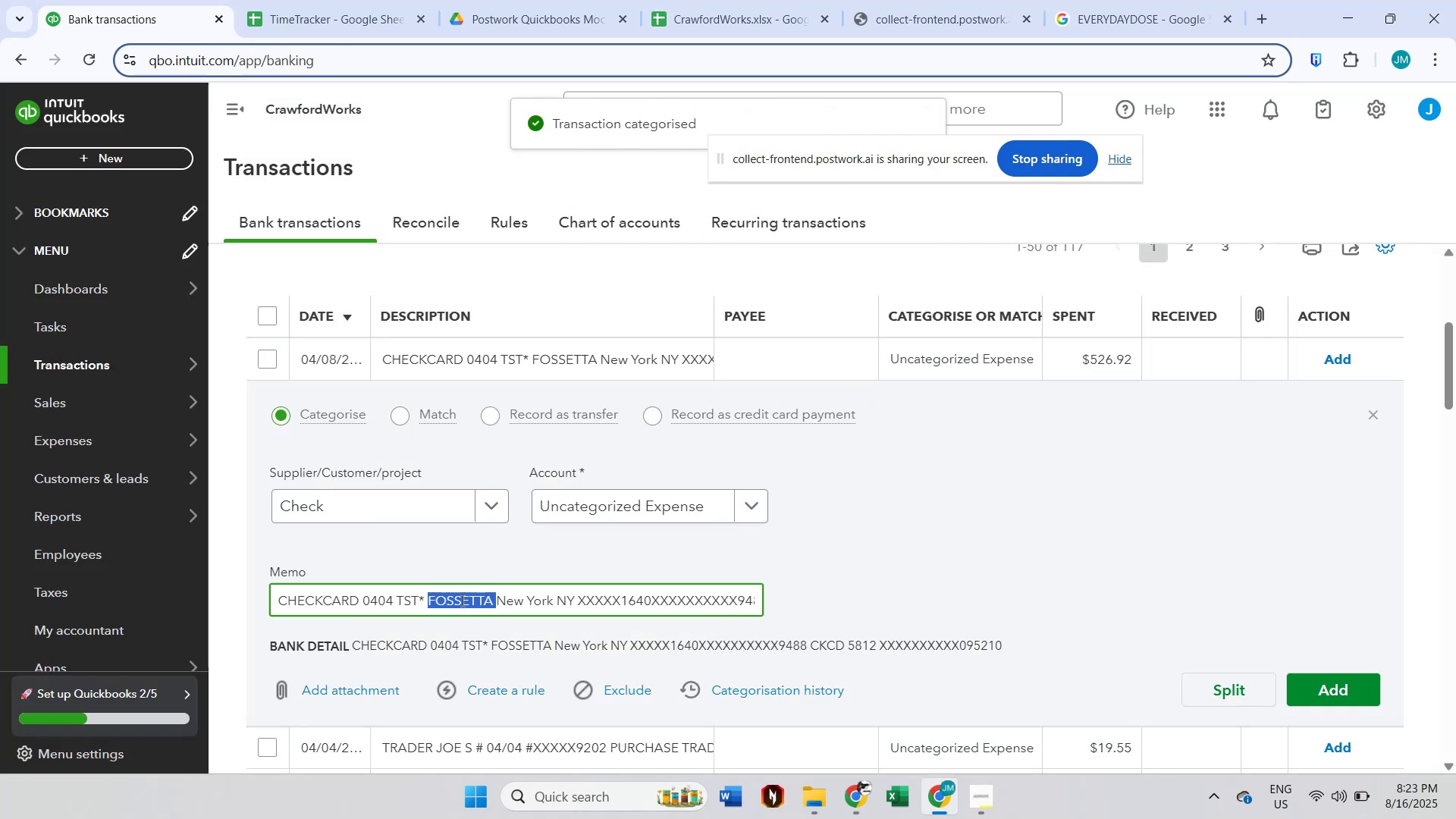 
key(Control+C)
 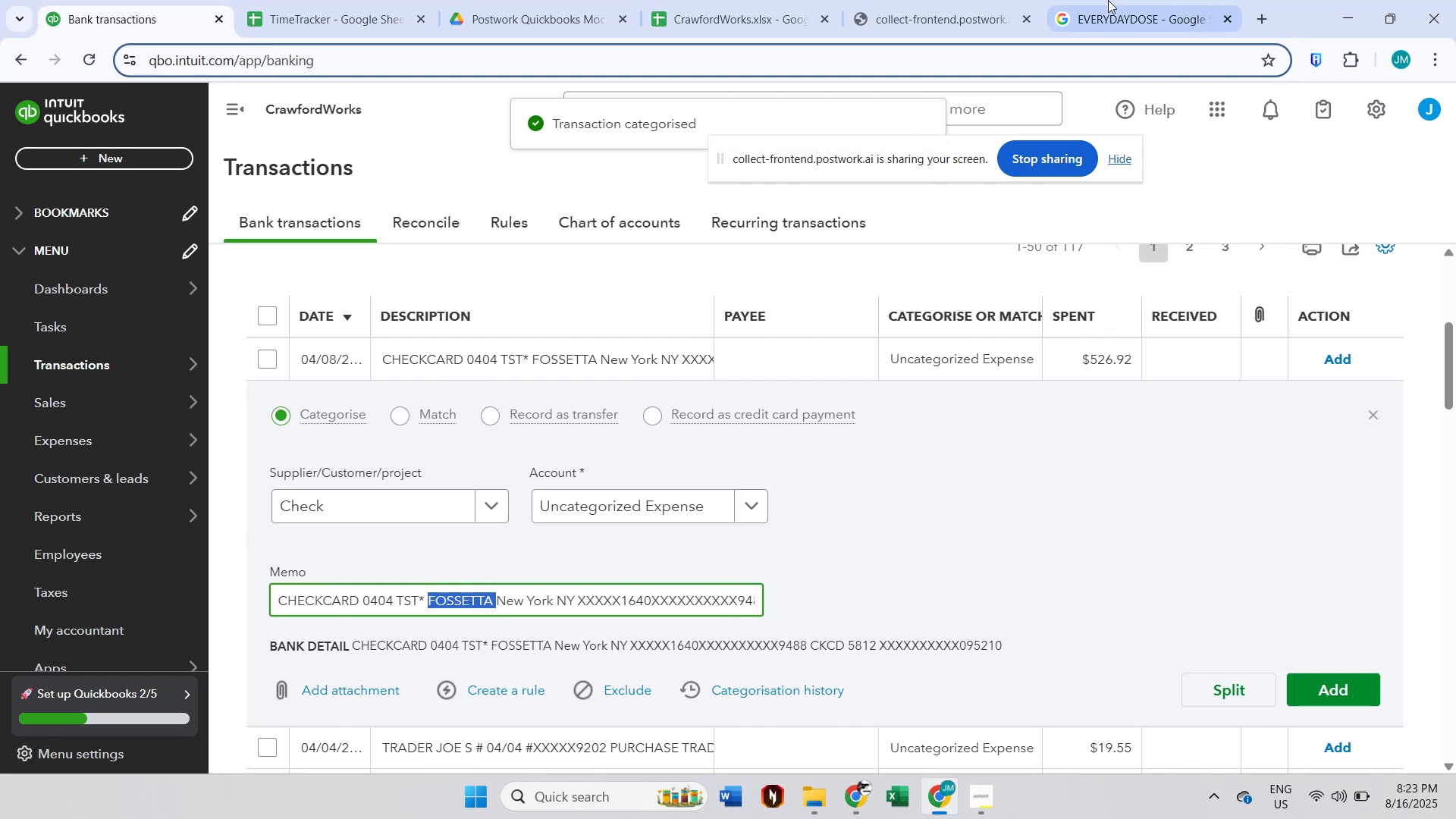 
left_click([1128, 0])
 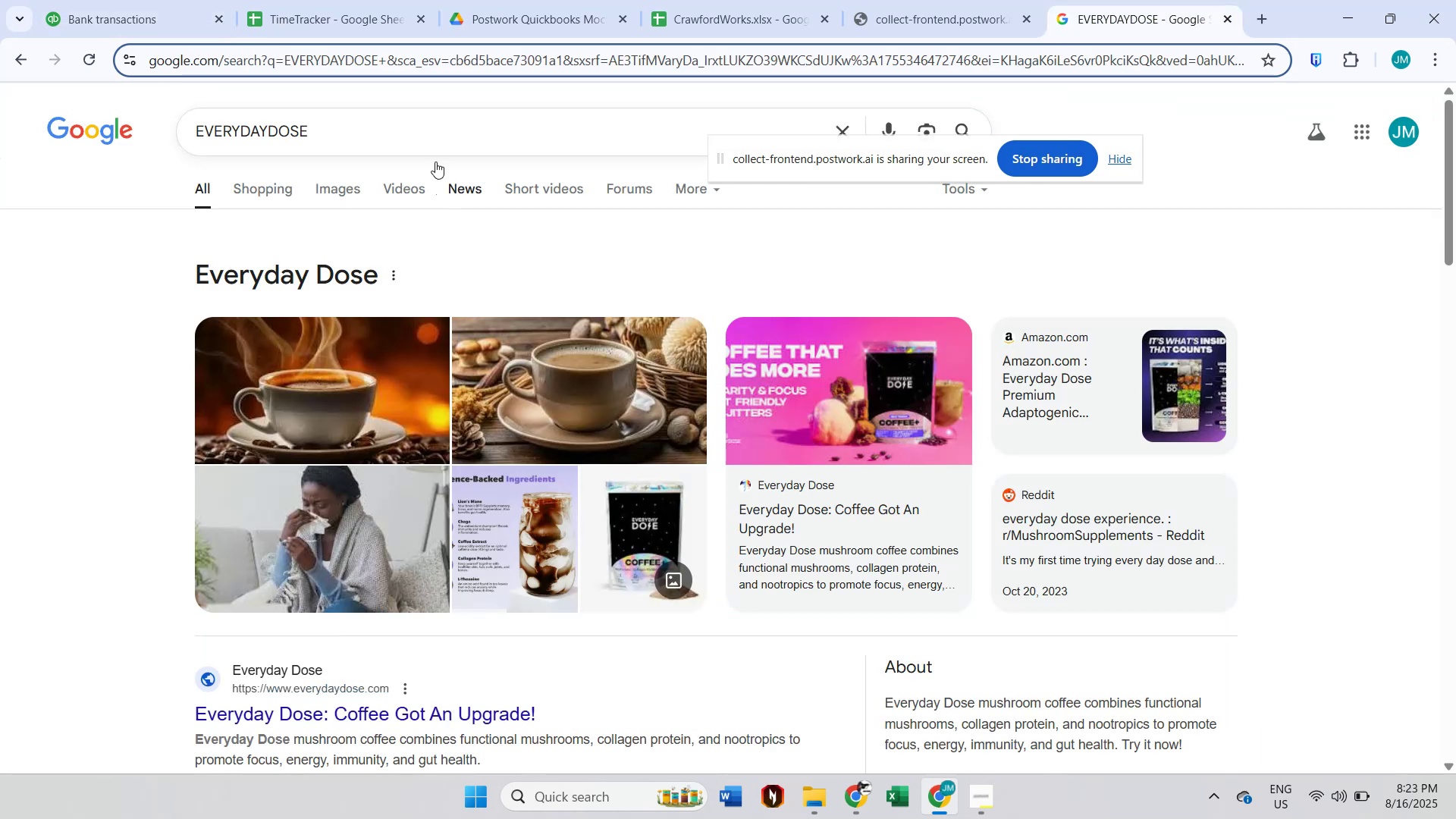 
left_click([432, 131])
 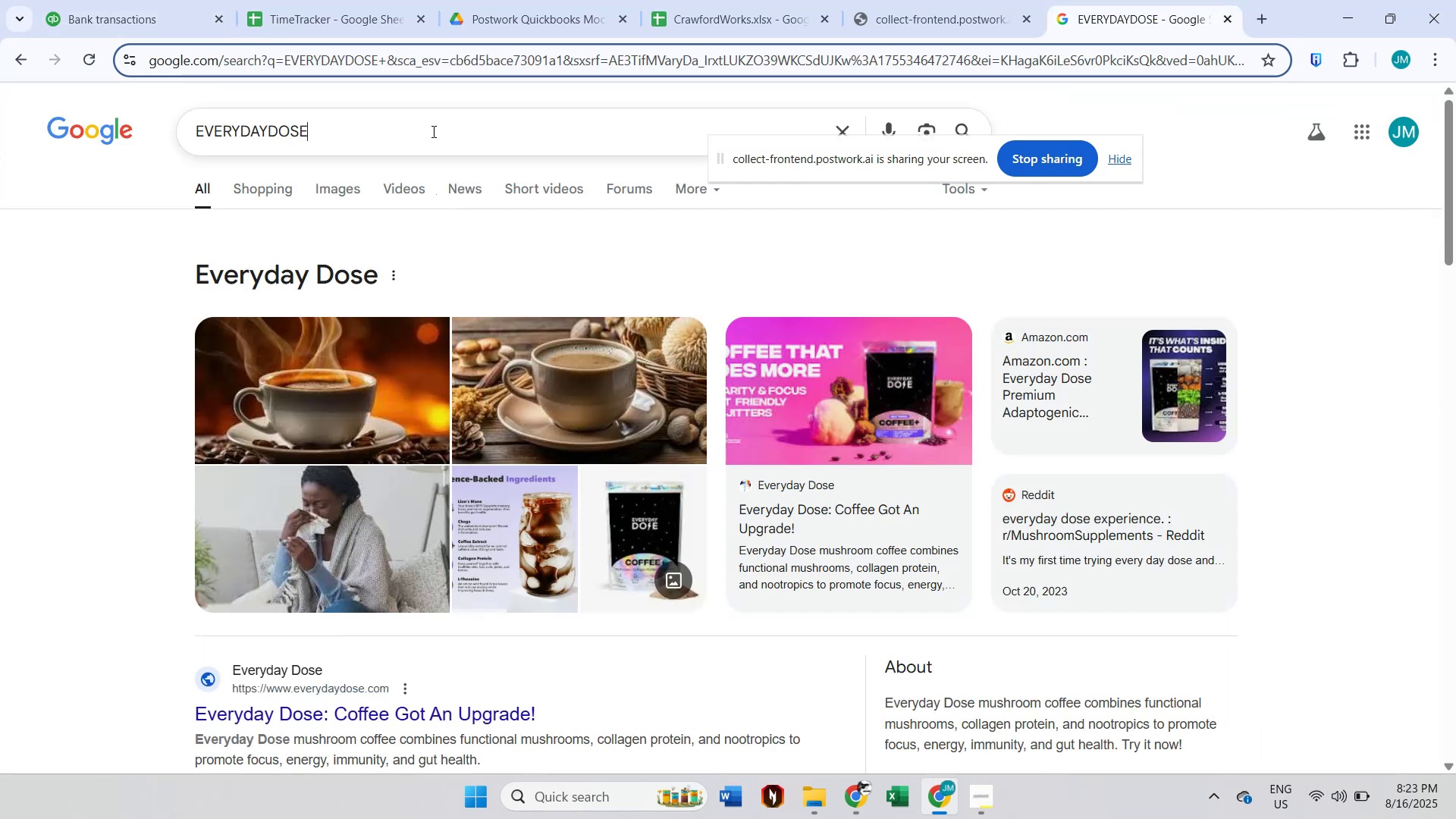 
key(Control+A)
 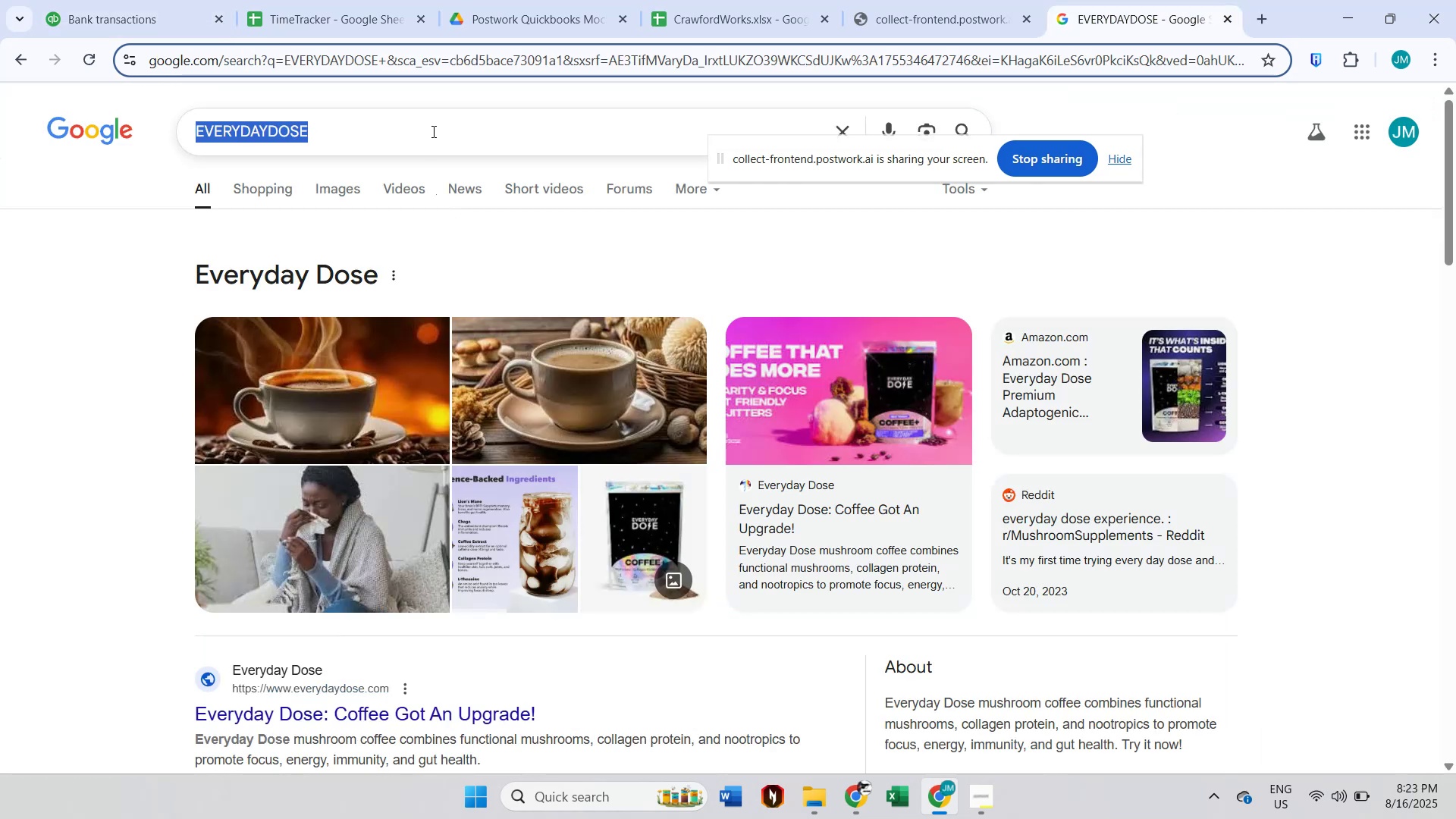 
key(Control+V)
 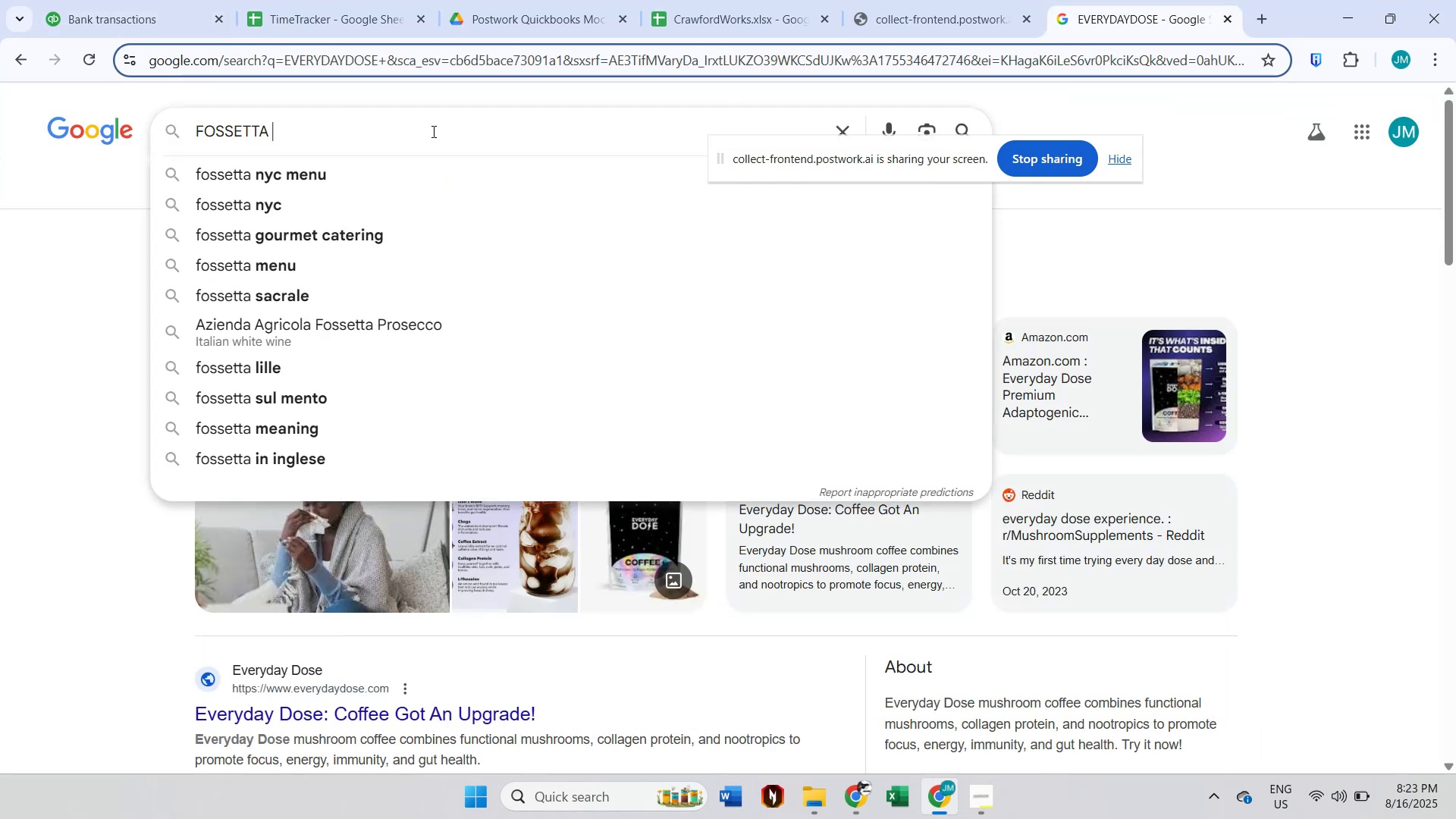 
key(Enter)
 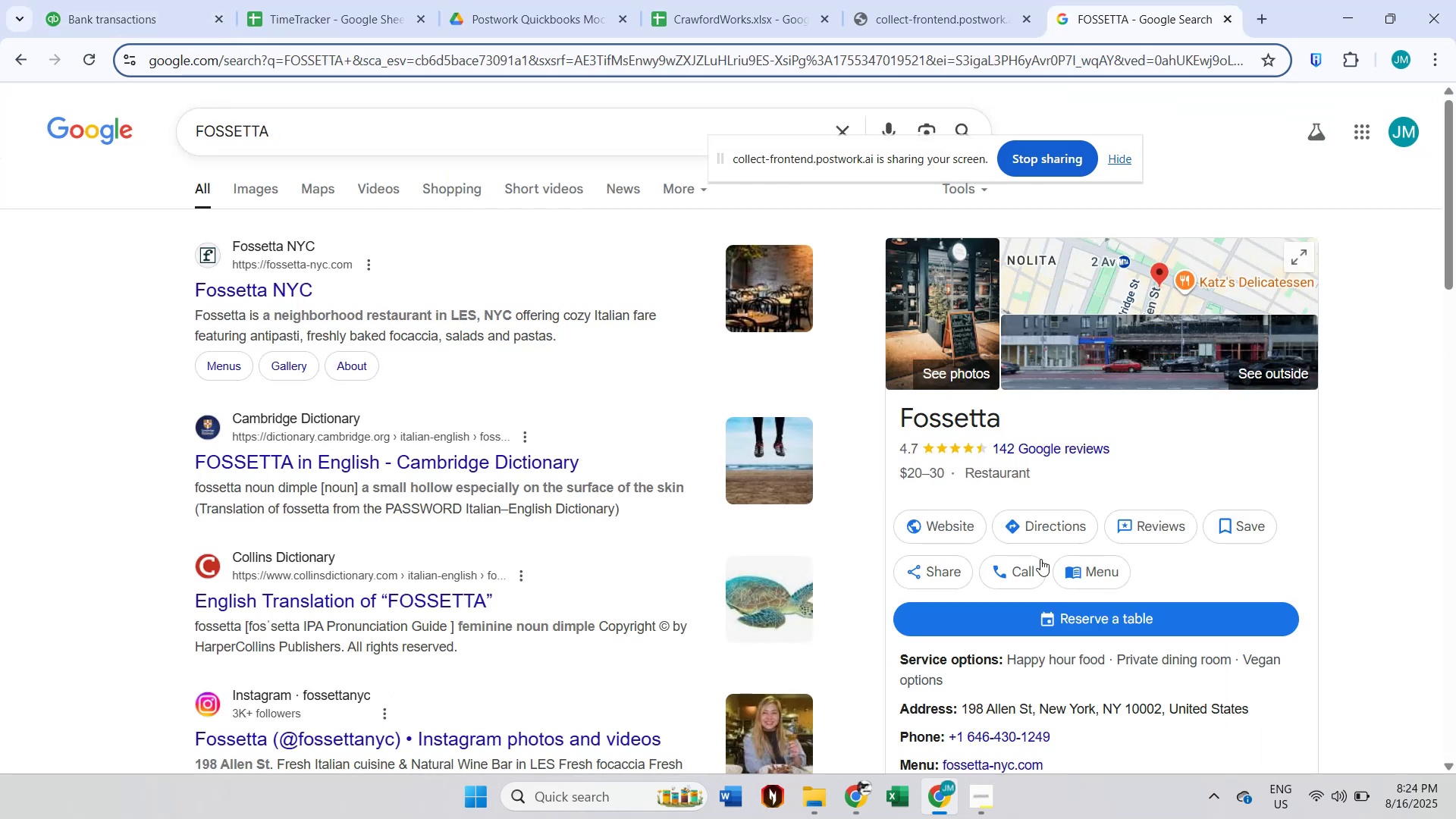 
left_click([120, 0])
 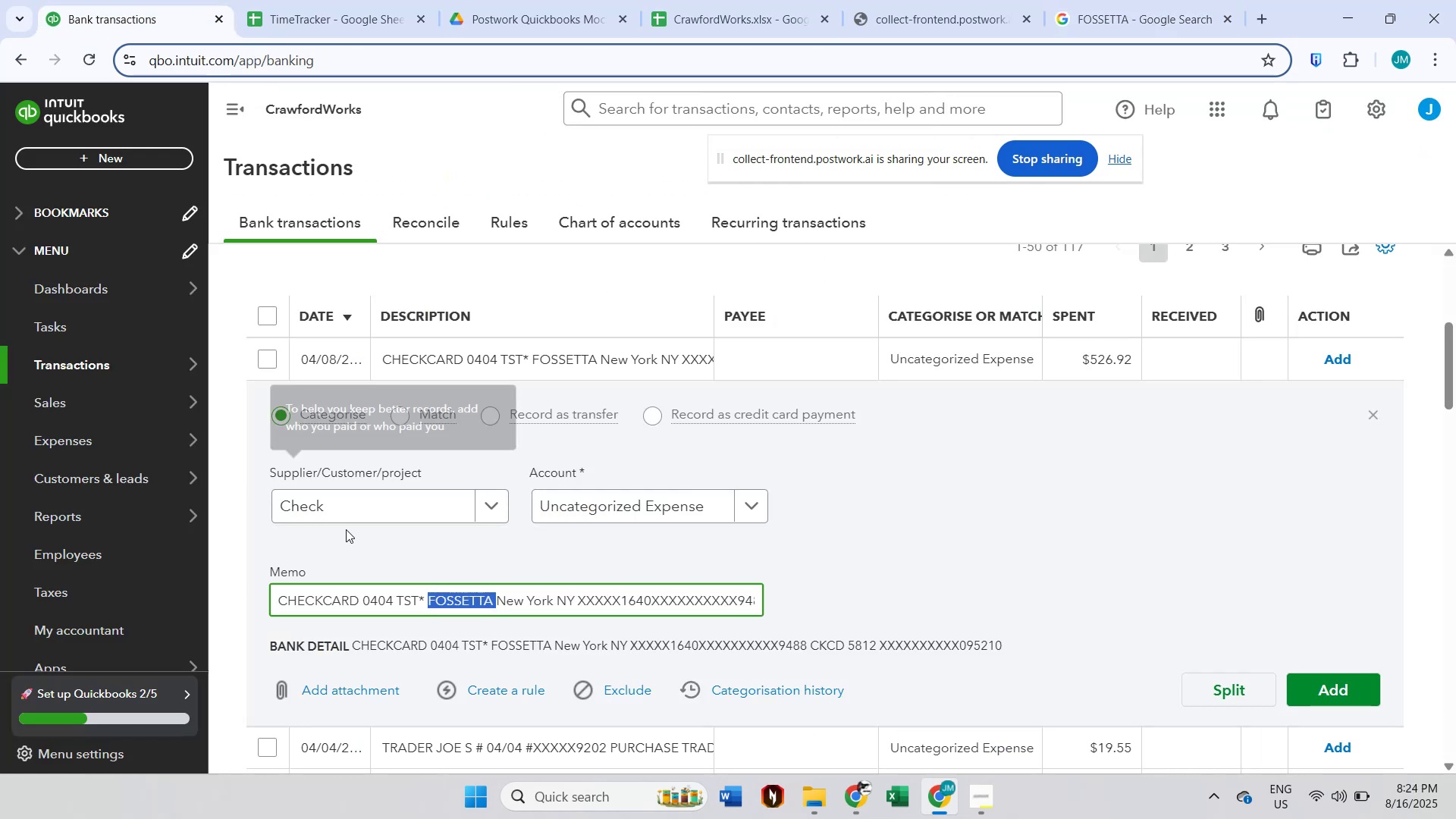 
left_click([351, 506])
 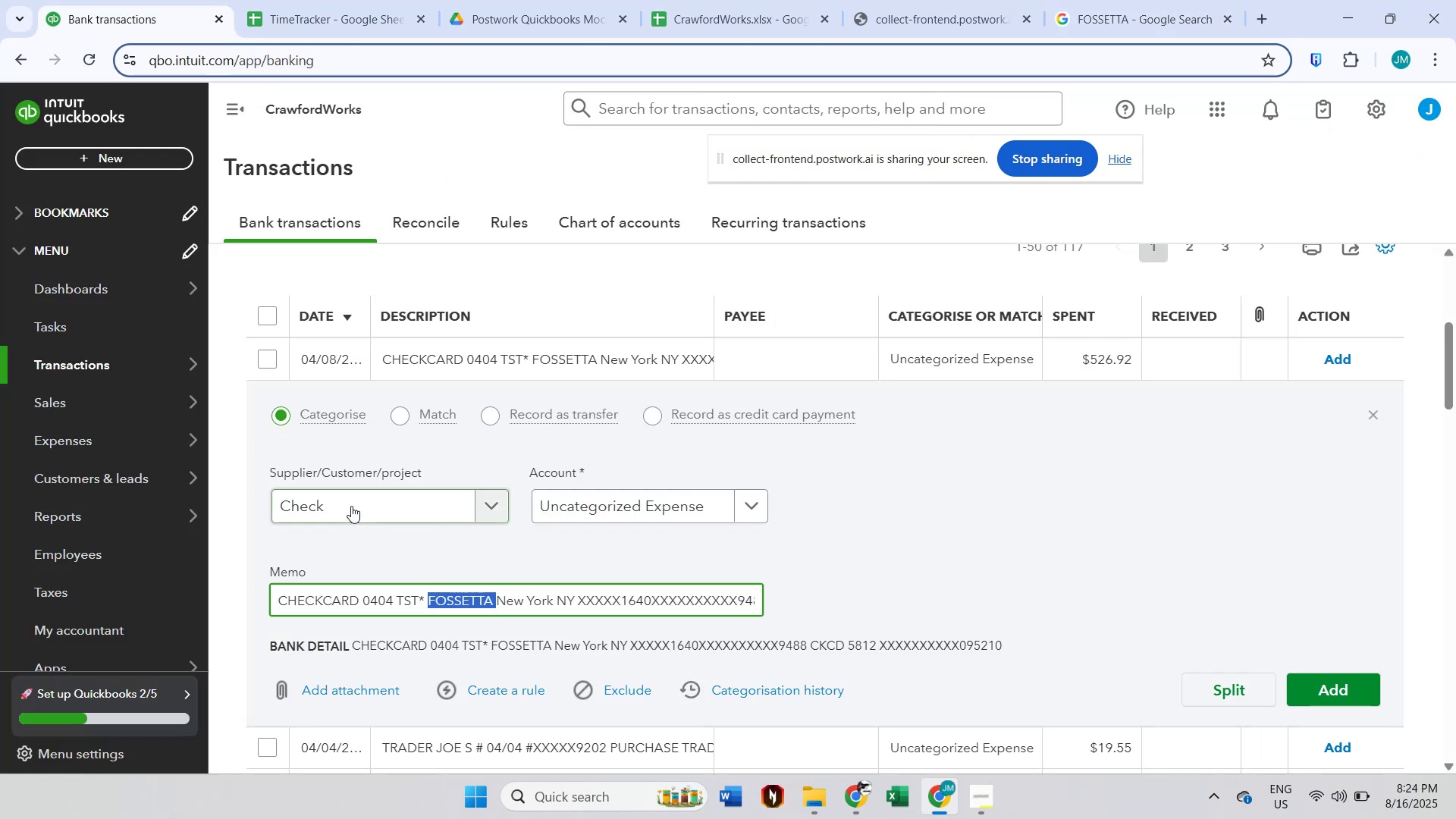 
key(Control+ControlLeft)
 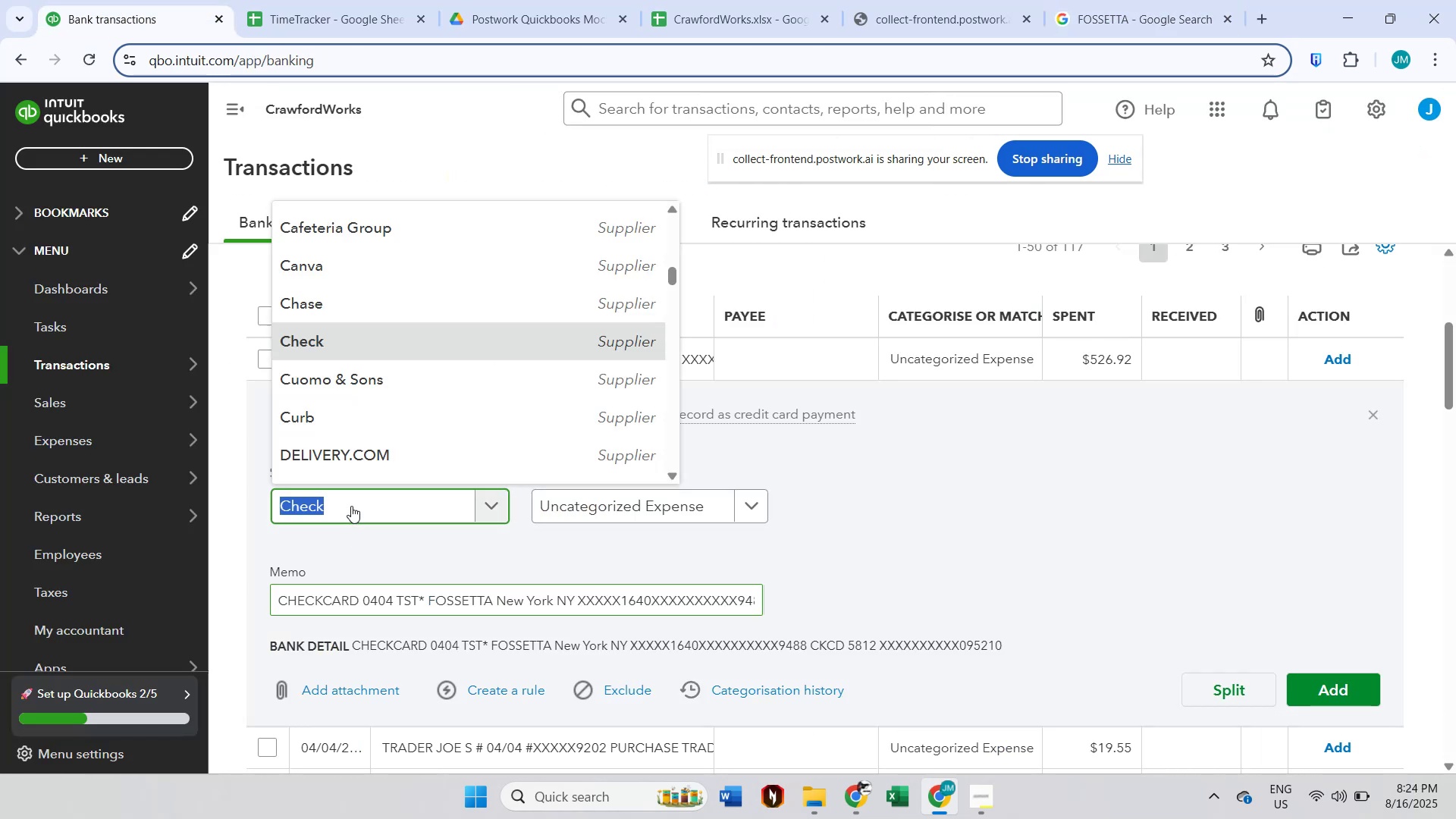 
key(Control+V)
 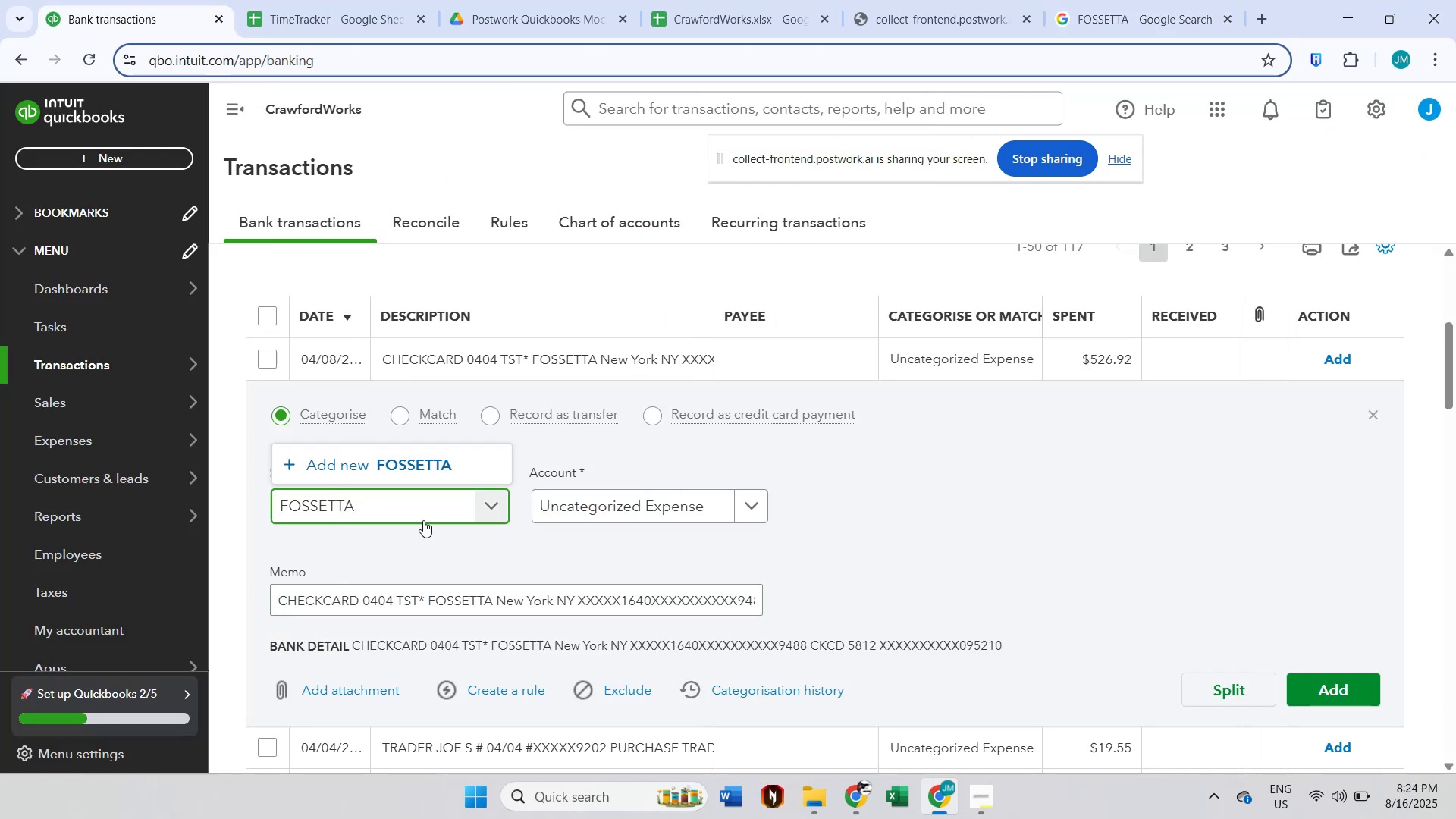 
left_click([434, 466])
 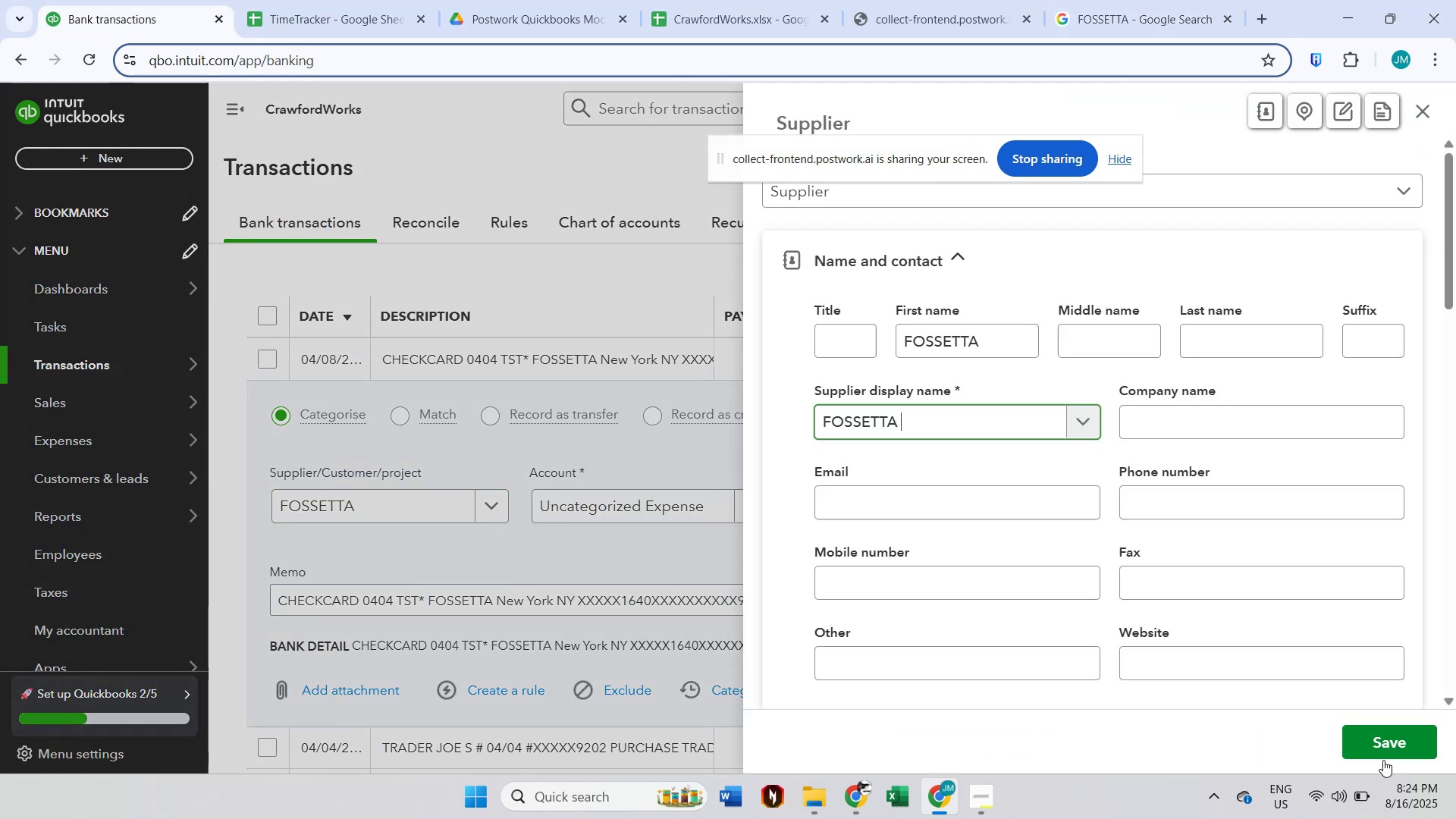 
left_click([1390, 748])
 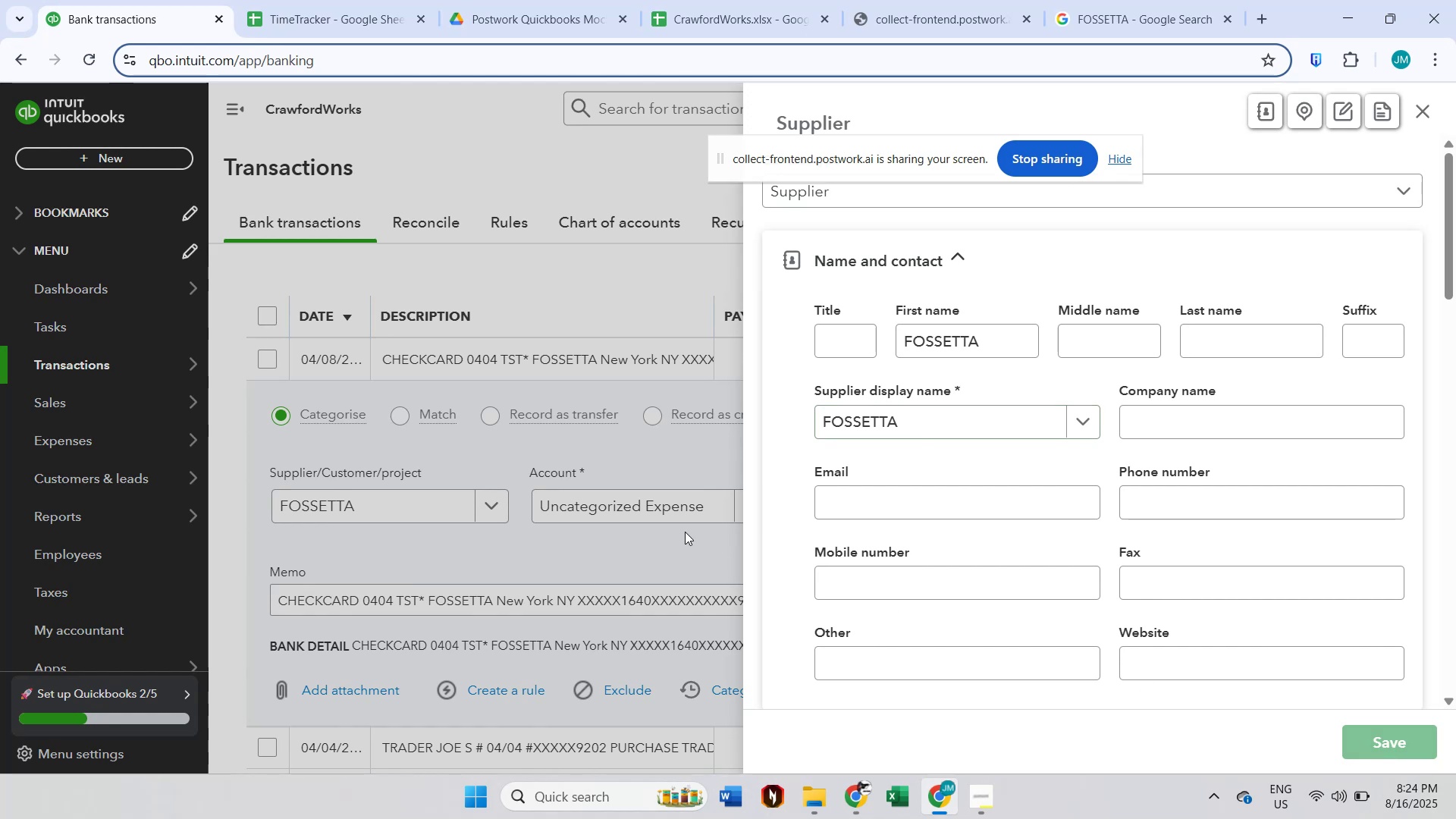 
left_click([585, 499])
 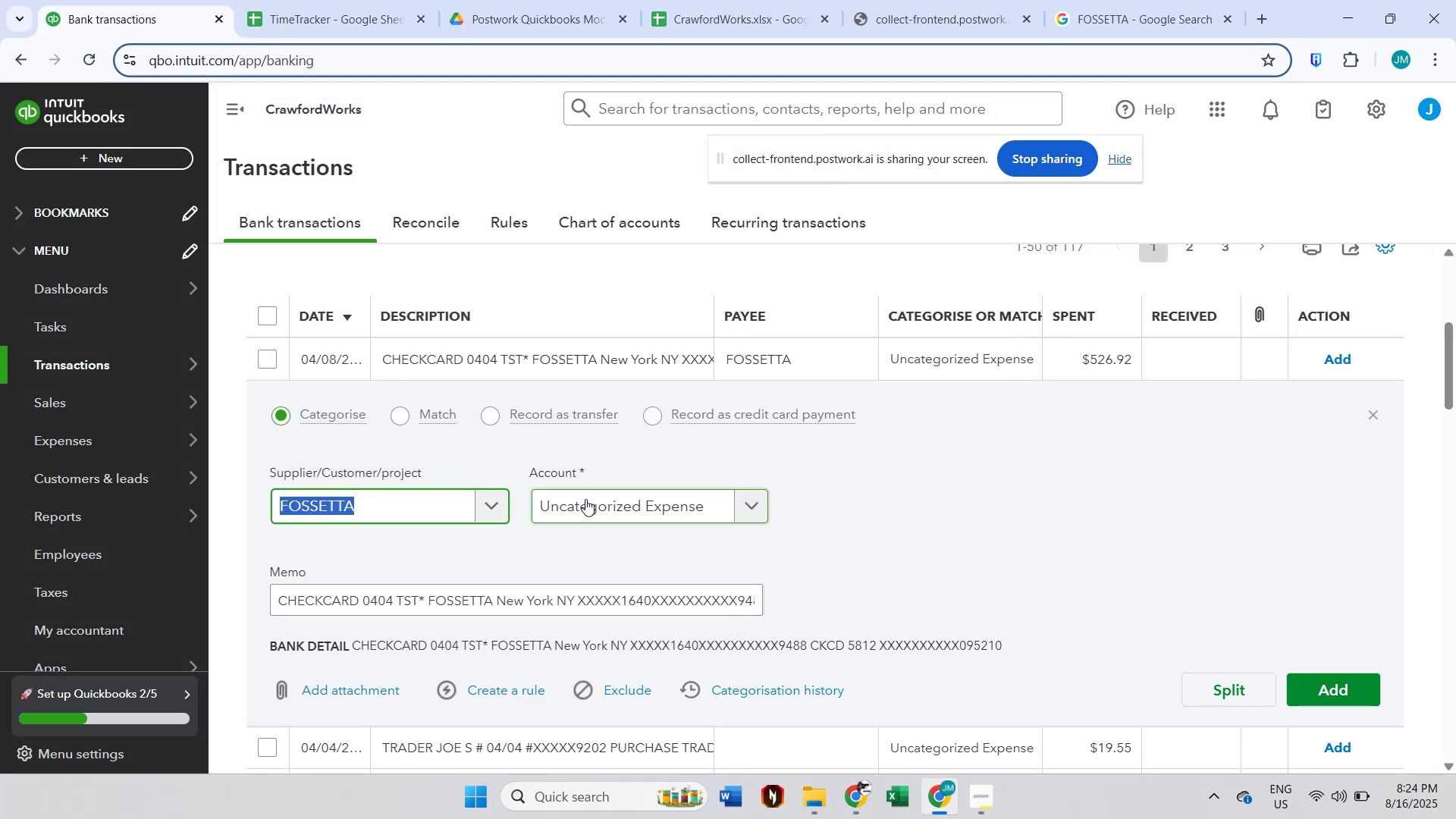 
left_click([583, 512])
 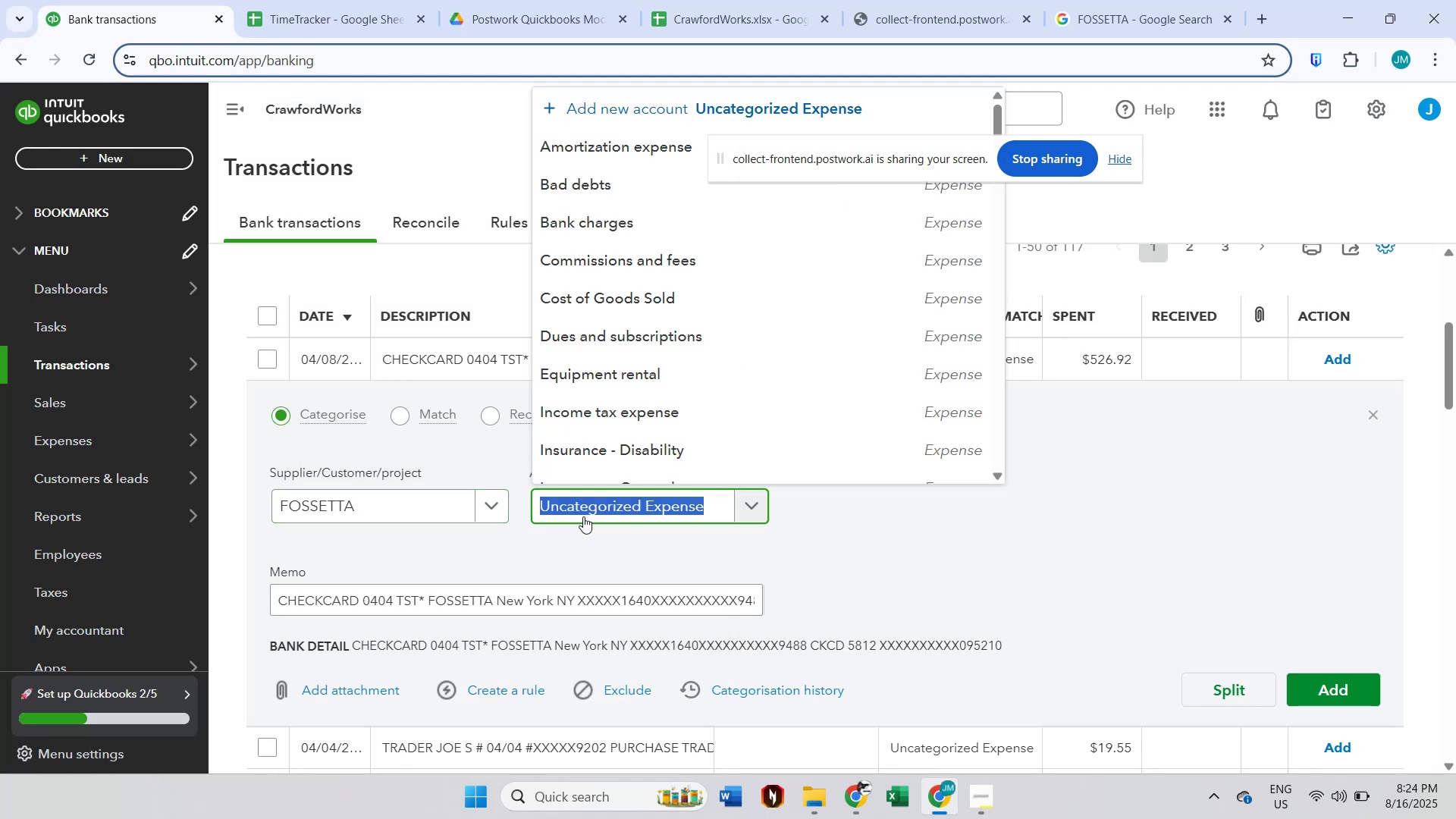 
type(meals)
 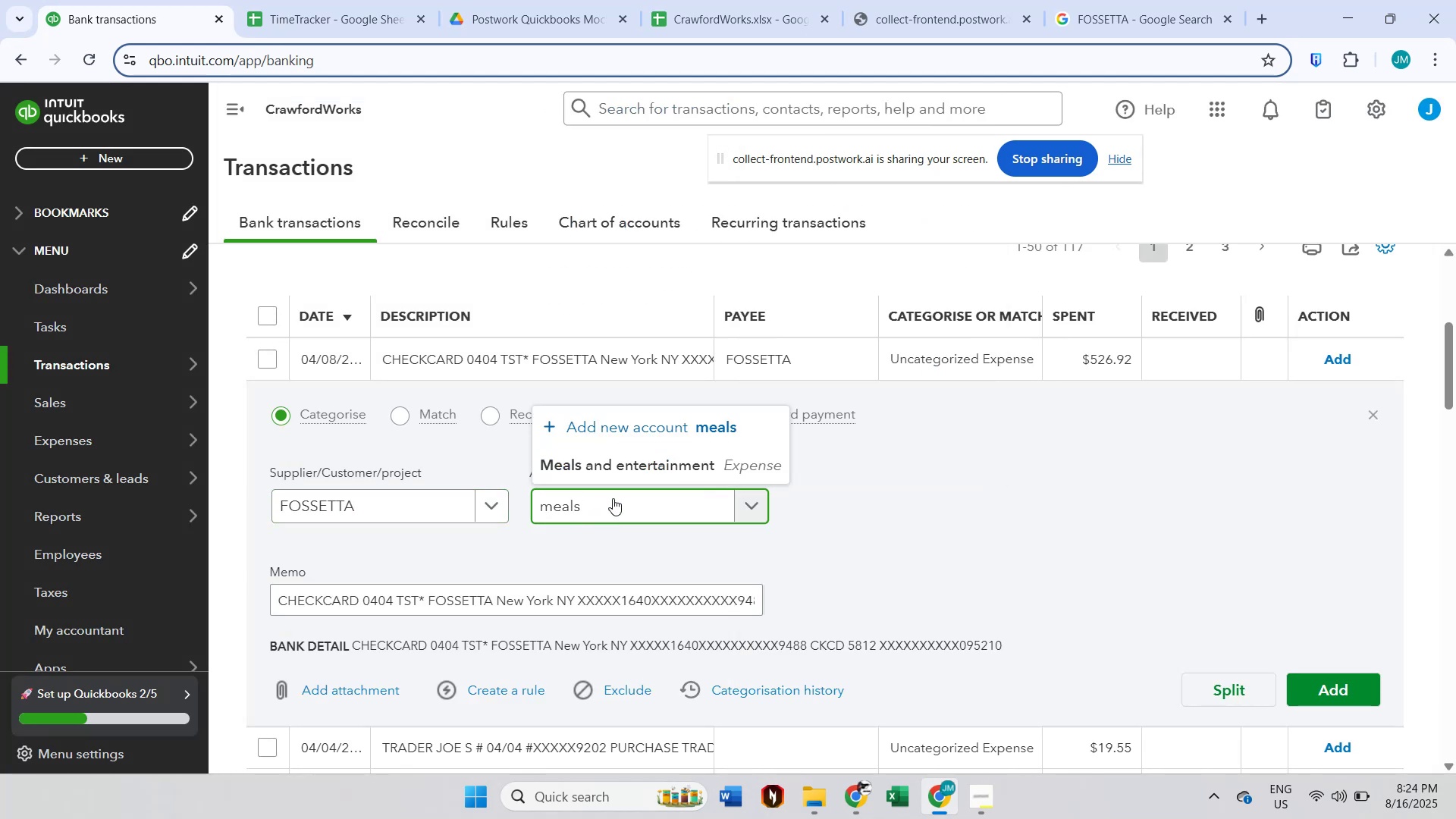 
left_click([651, 466])
 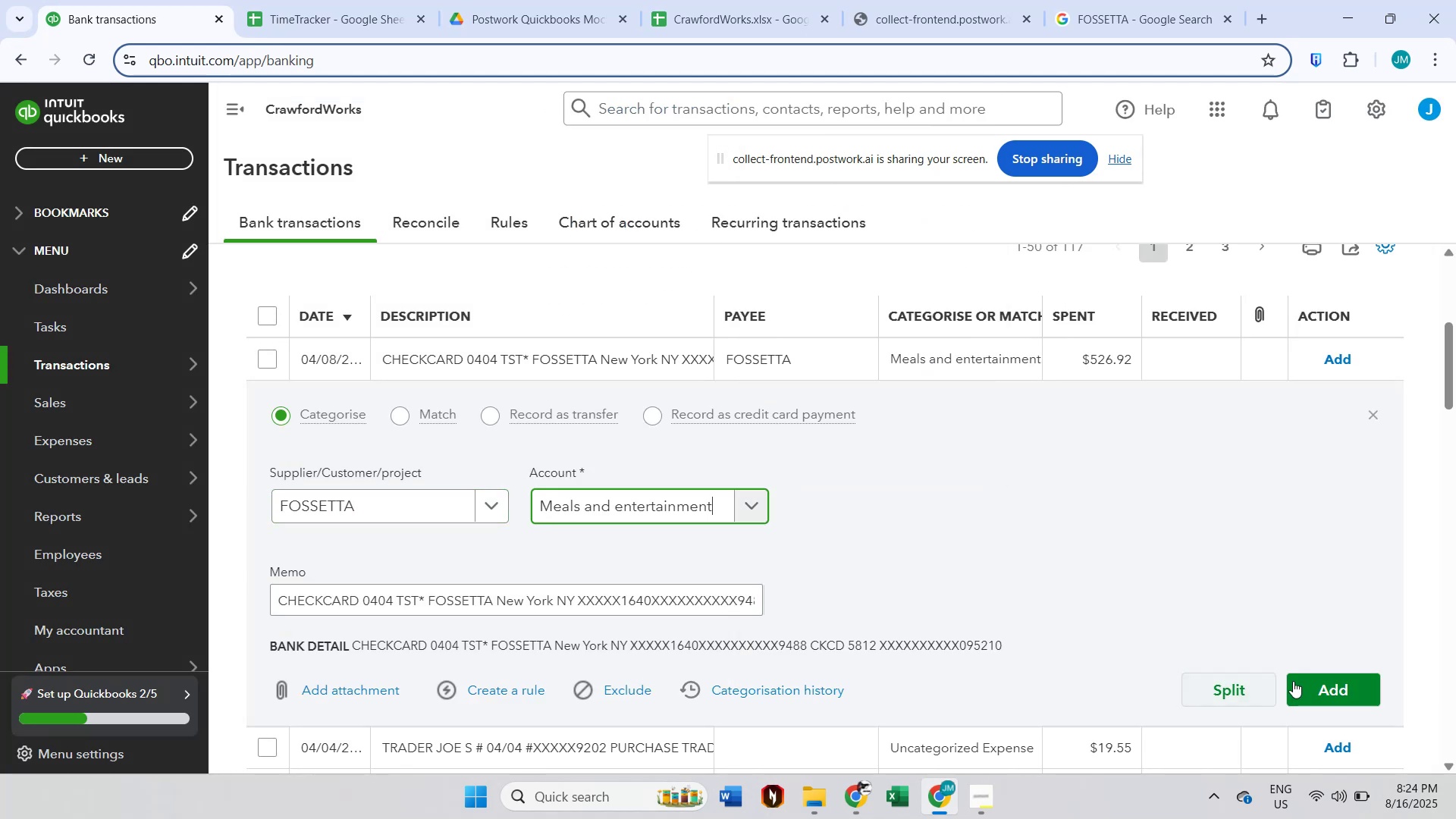 
left_click([1311, 683])
 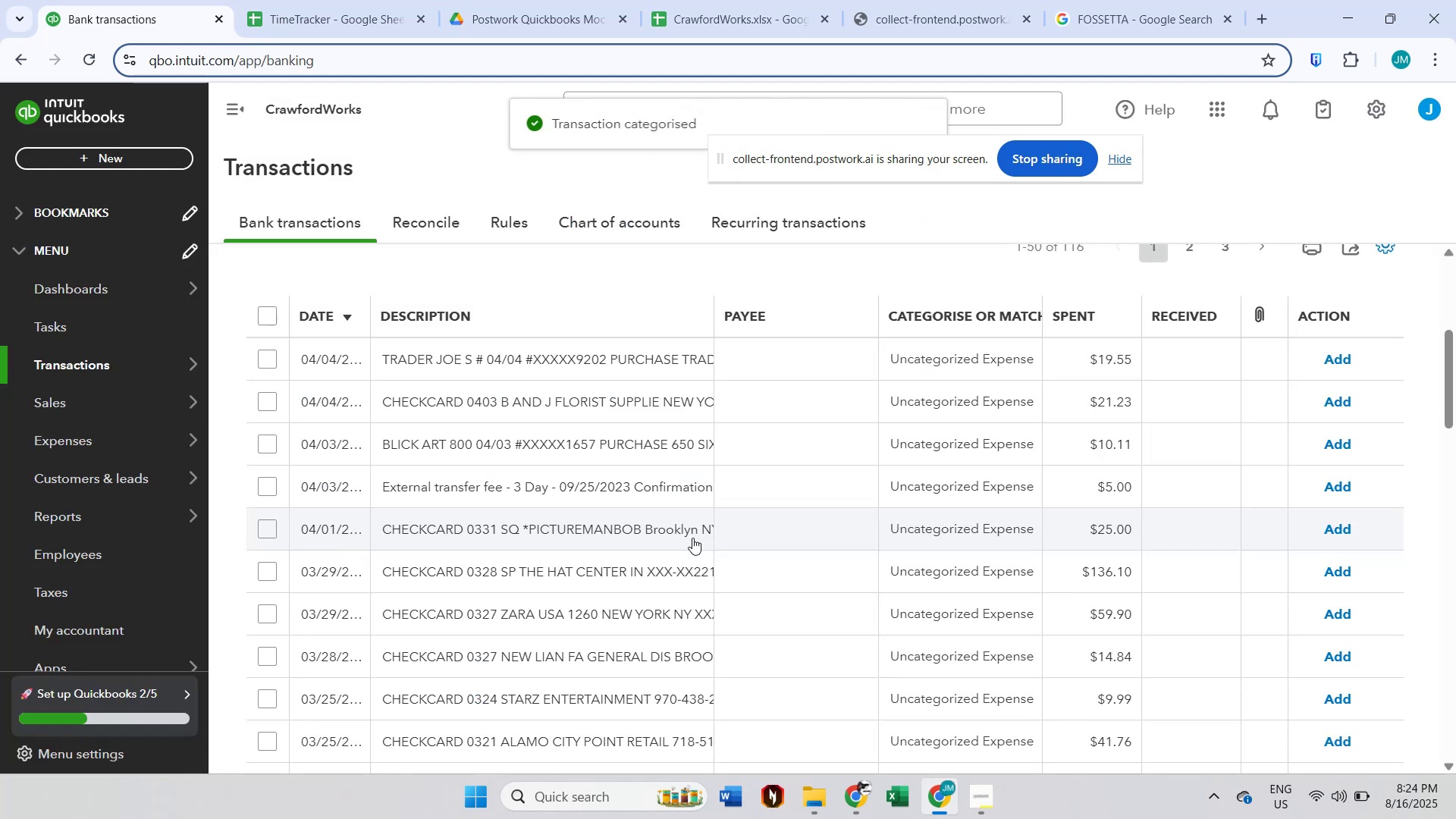 
left_click([623, 353])
 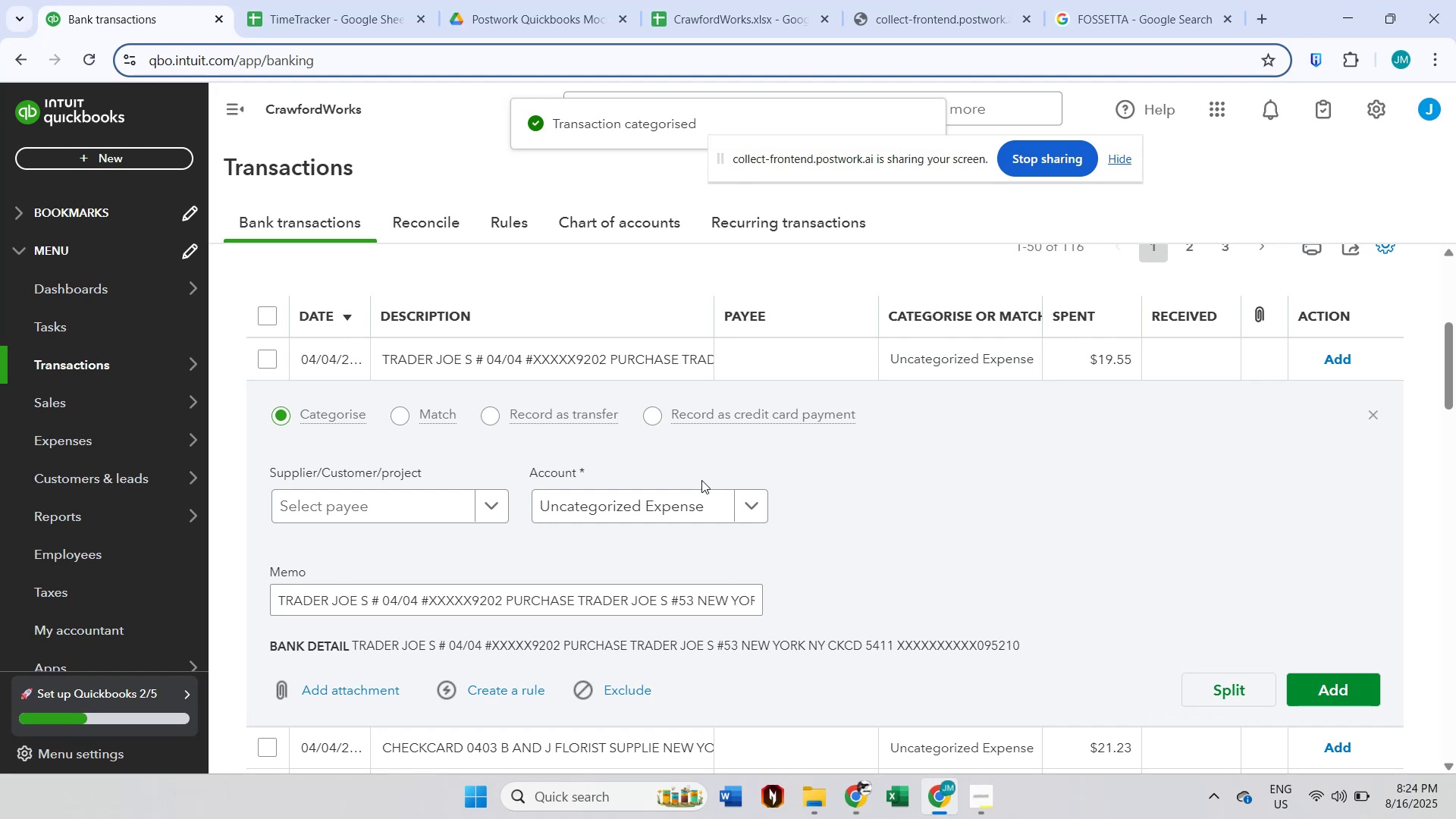 
double_click([598, 599])
 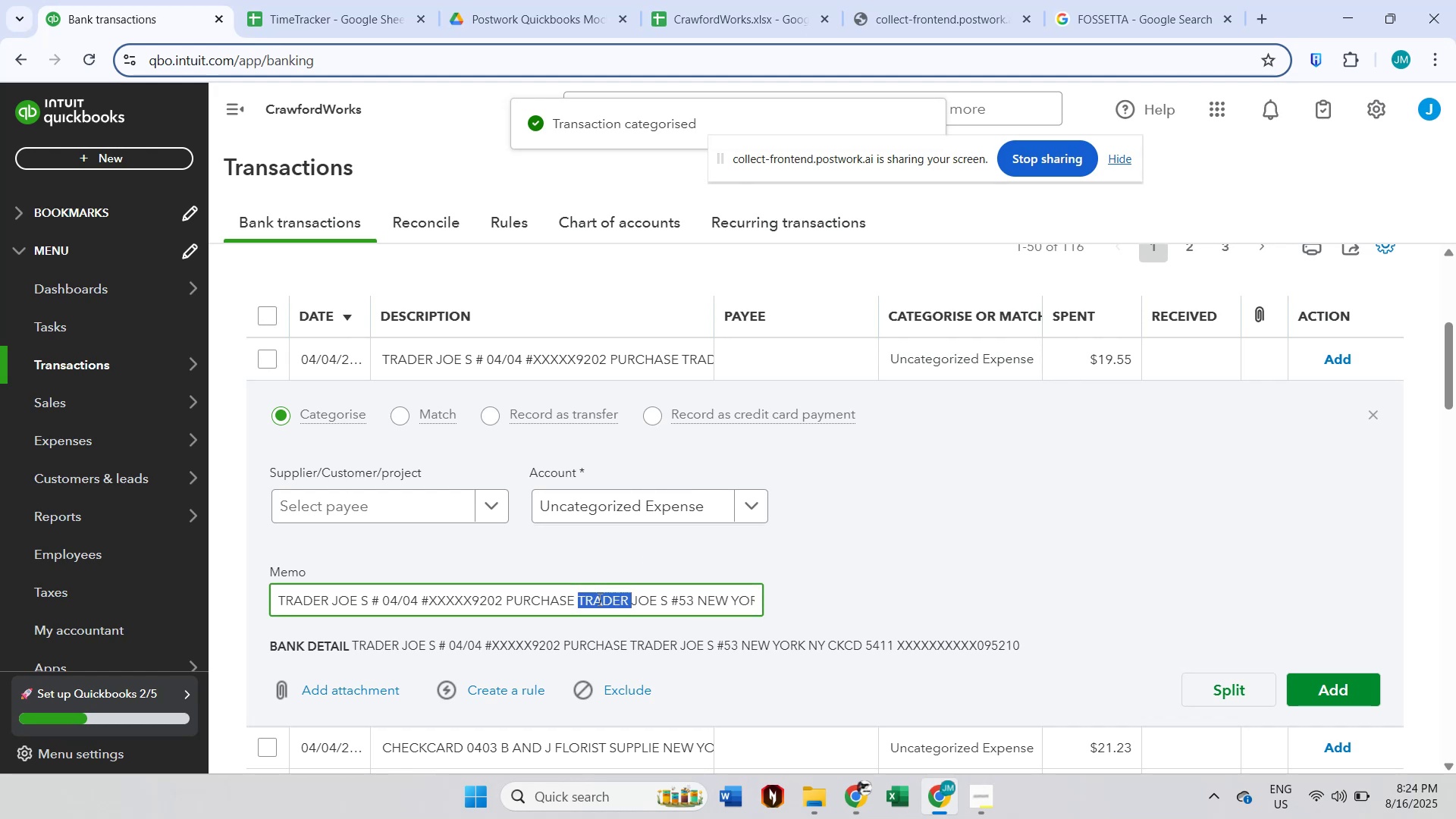 
hold_key(key=ShiftLeft, duration=0.76)
left_click([654, 598])
 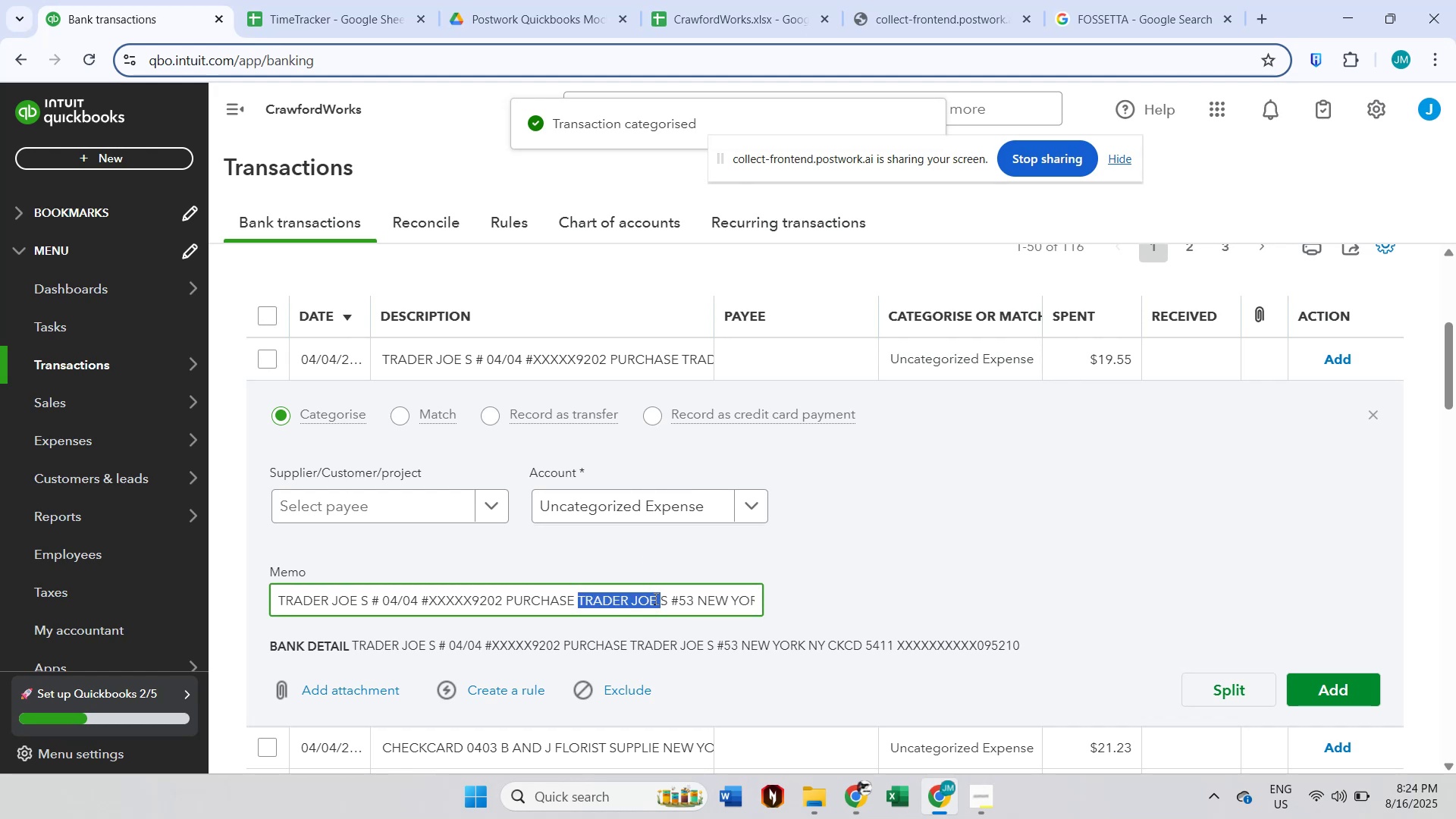 
key(Control+ControlLeft)
 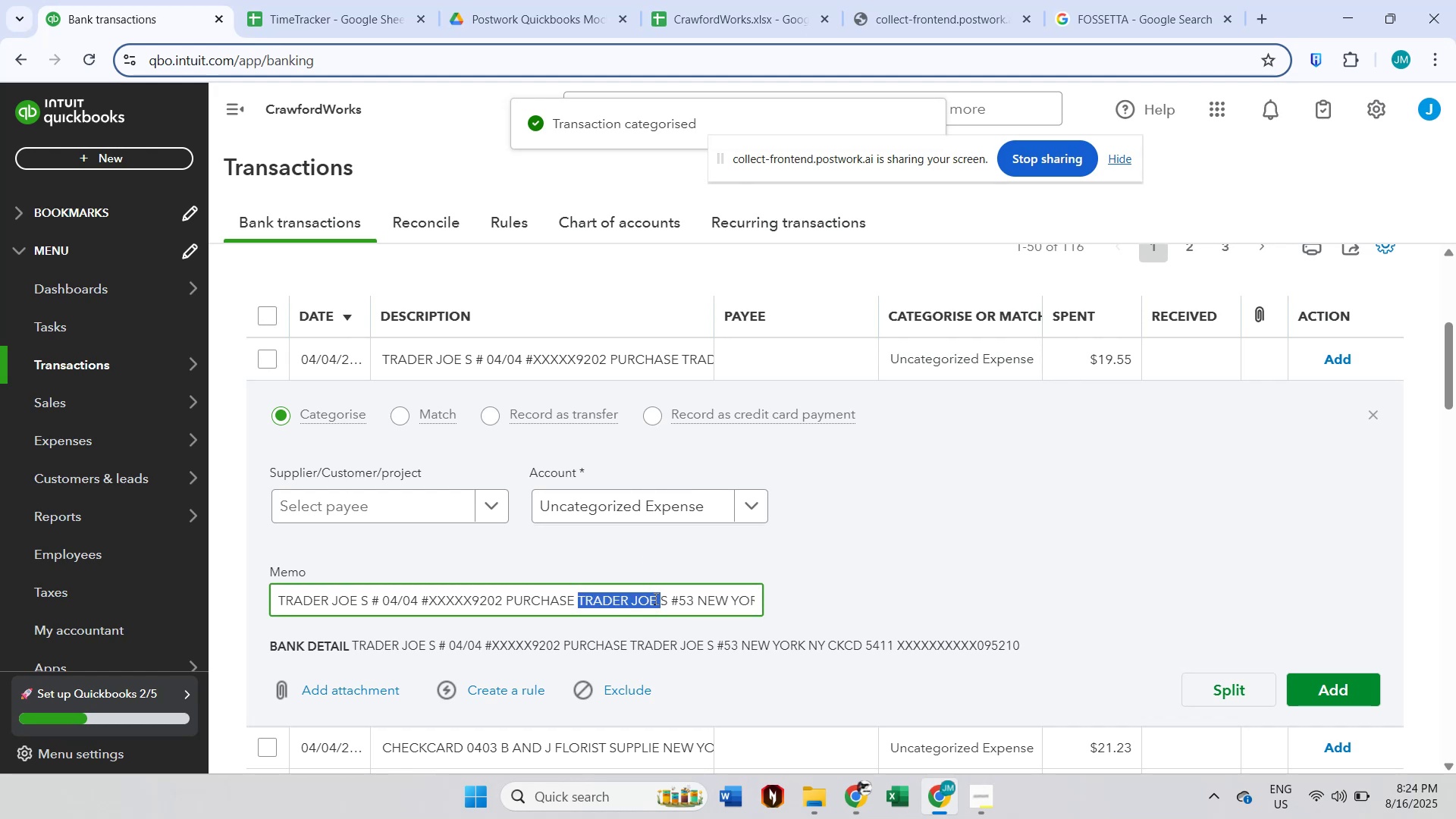 
key(Control+C)
 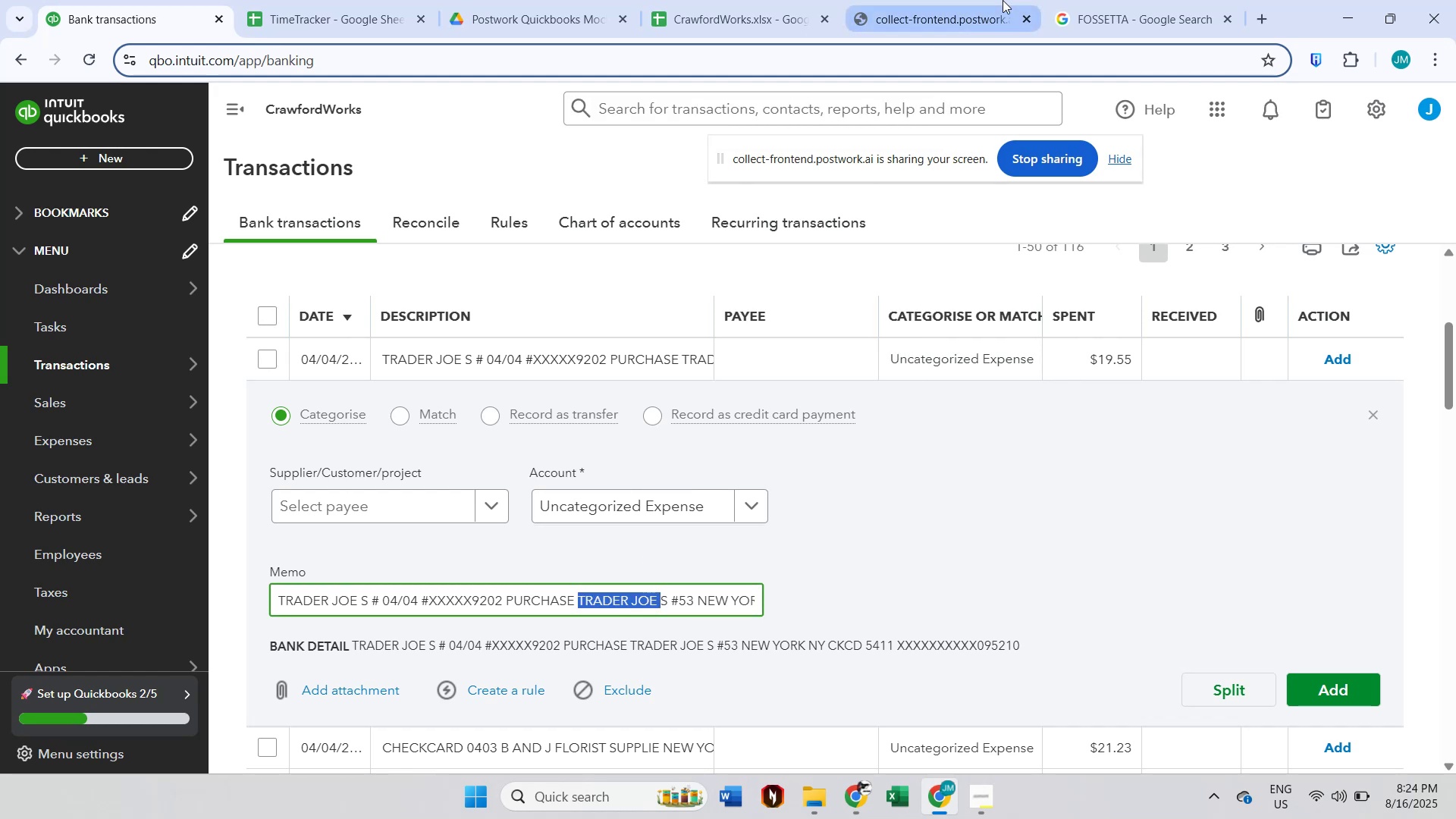 
left_click([1079, 5])
 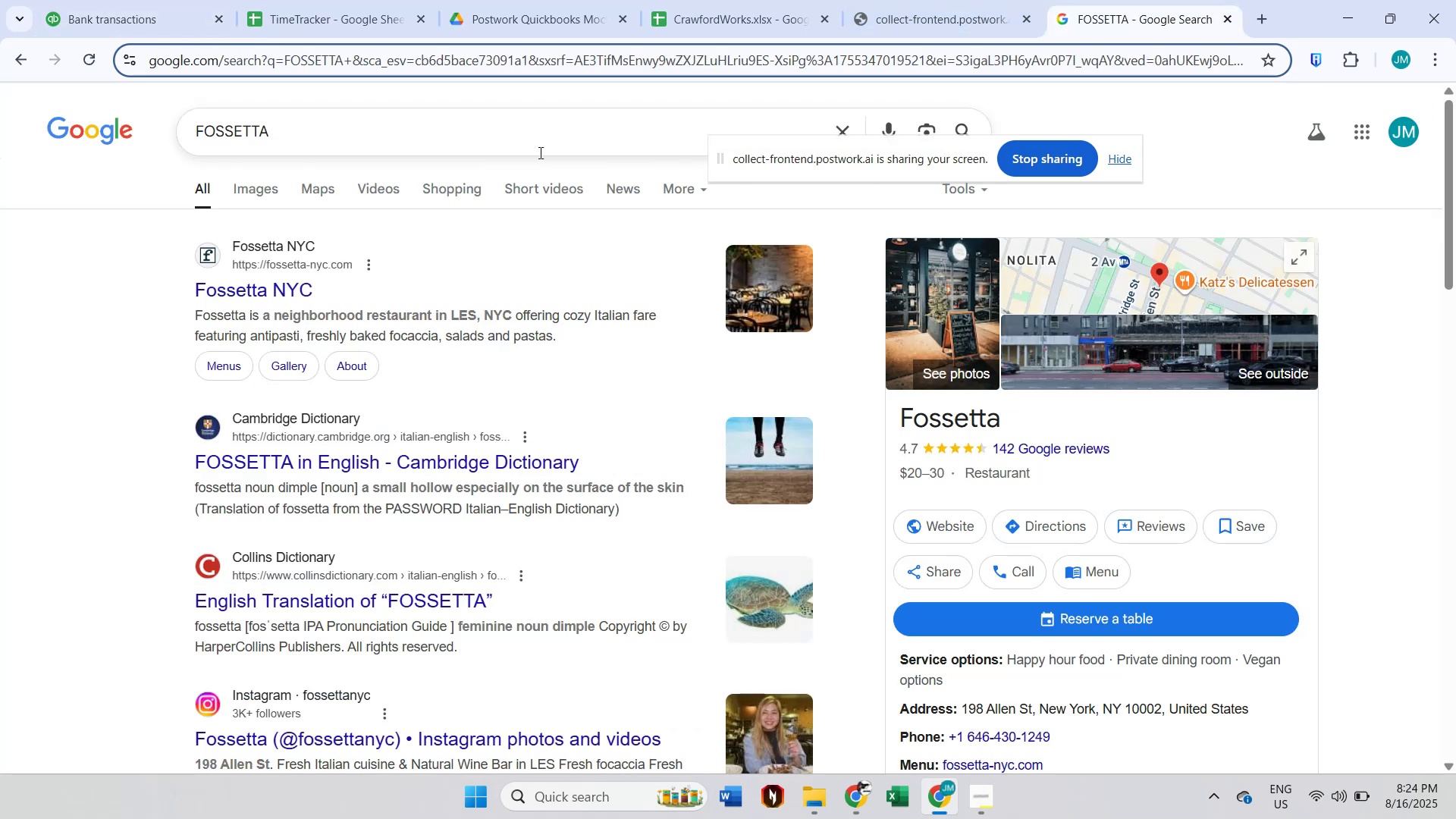 
left_click([541, 143])
 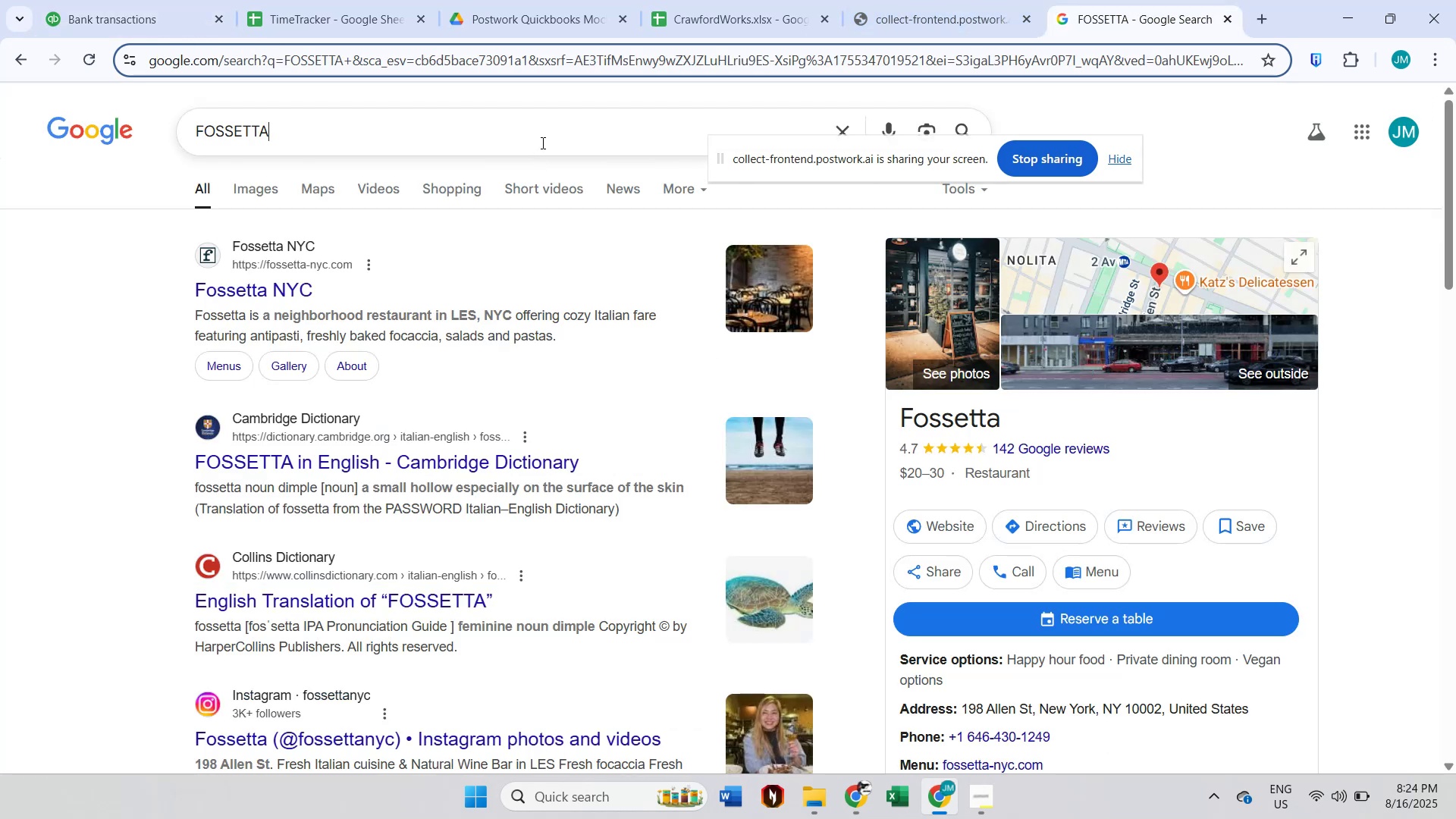 
key(Control+A)
 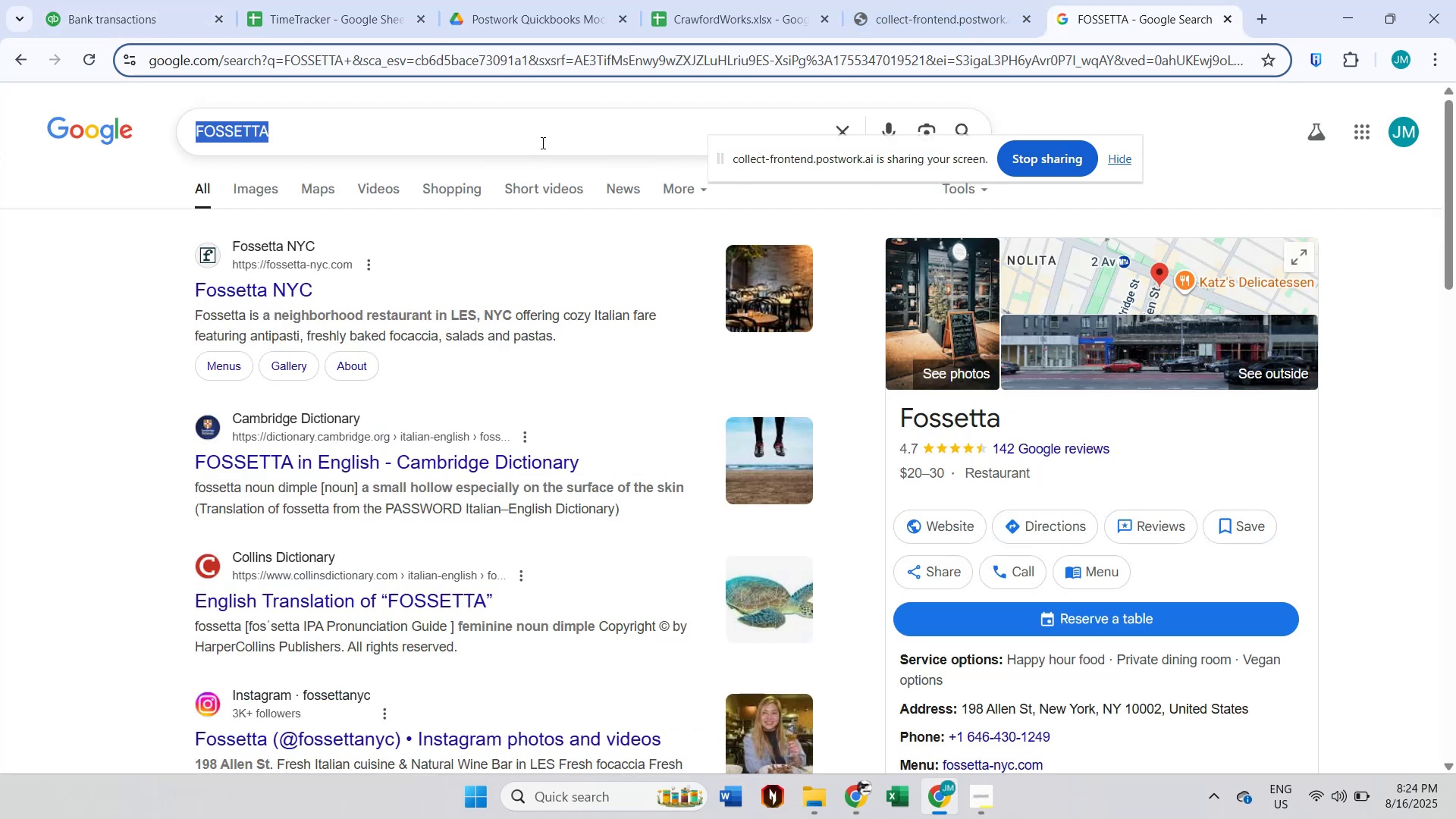 
key(Control+V)
 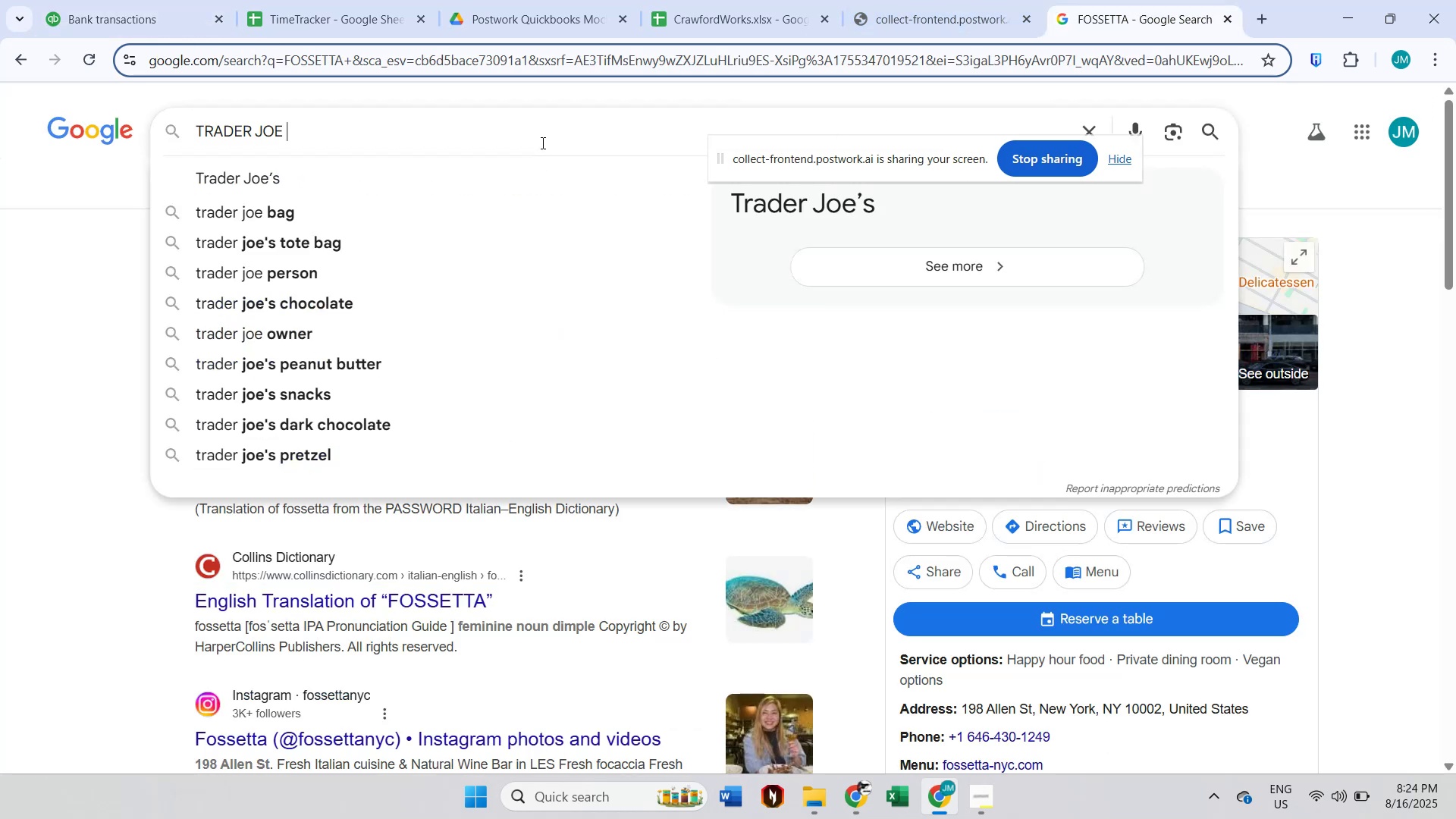 
key(Enter)
 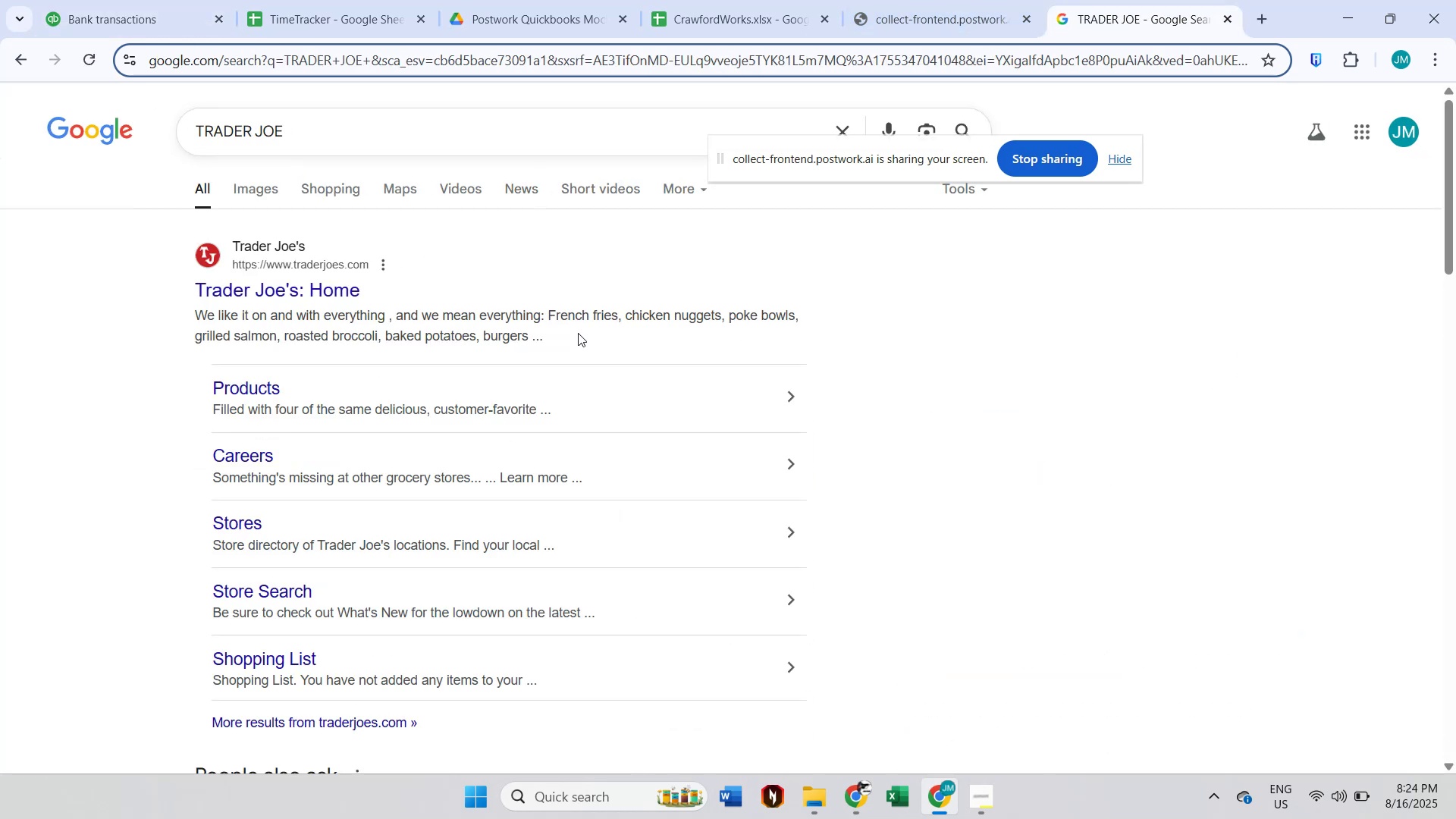 
left_click([173, 15])
 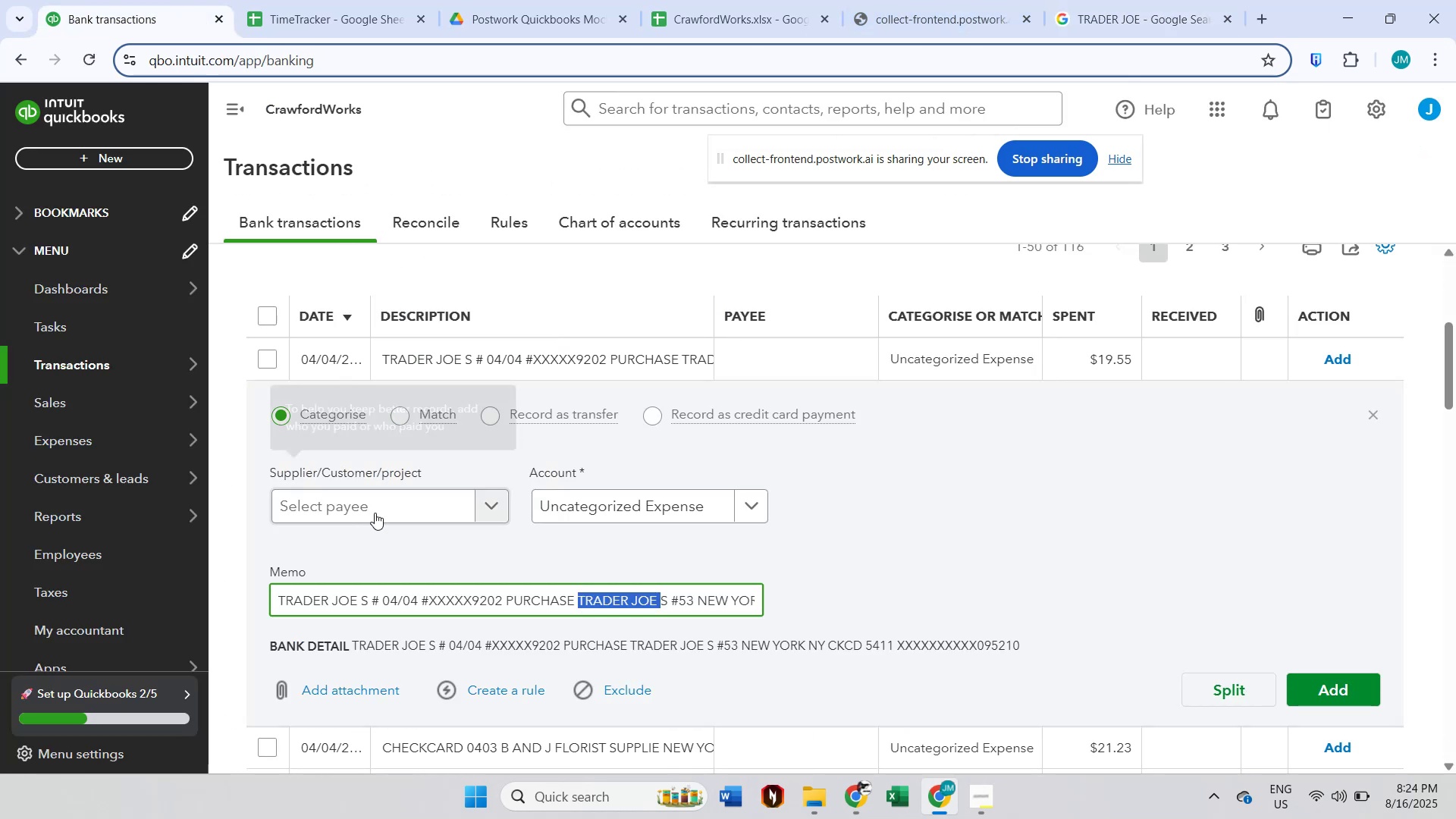 
left_click([386, 502])
 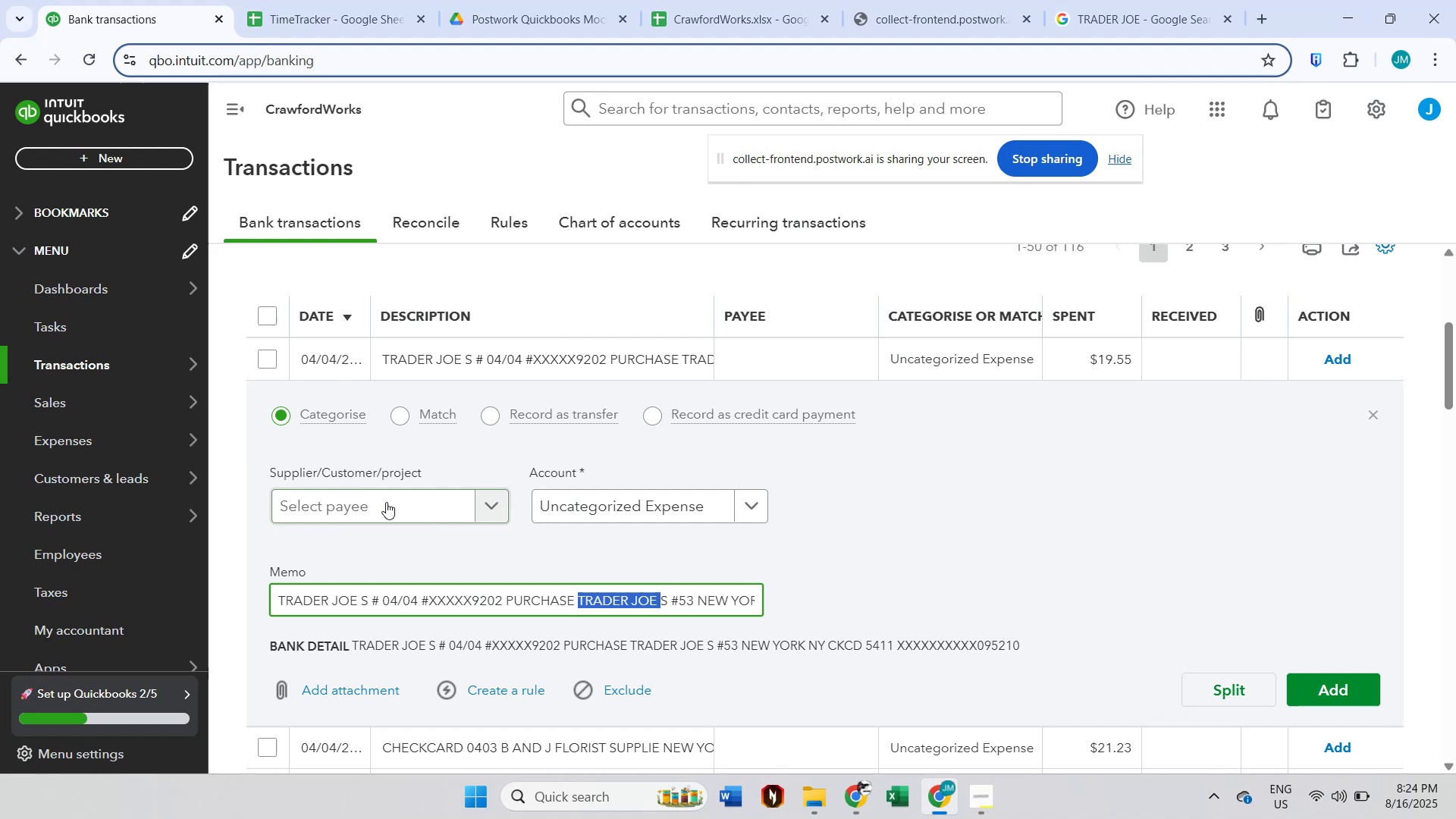 
key(Control+ControlLeft)
 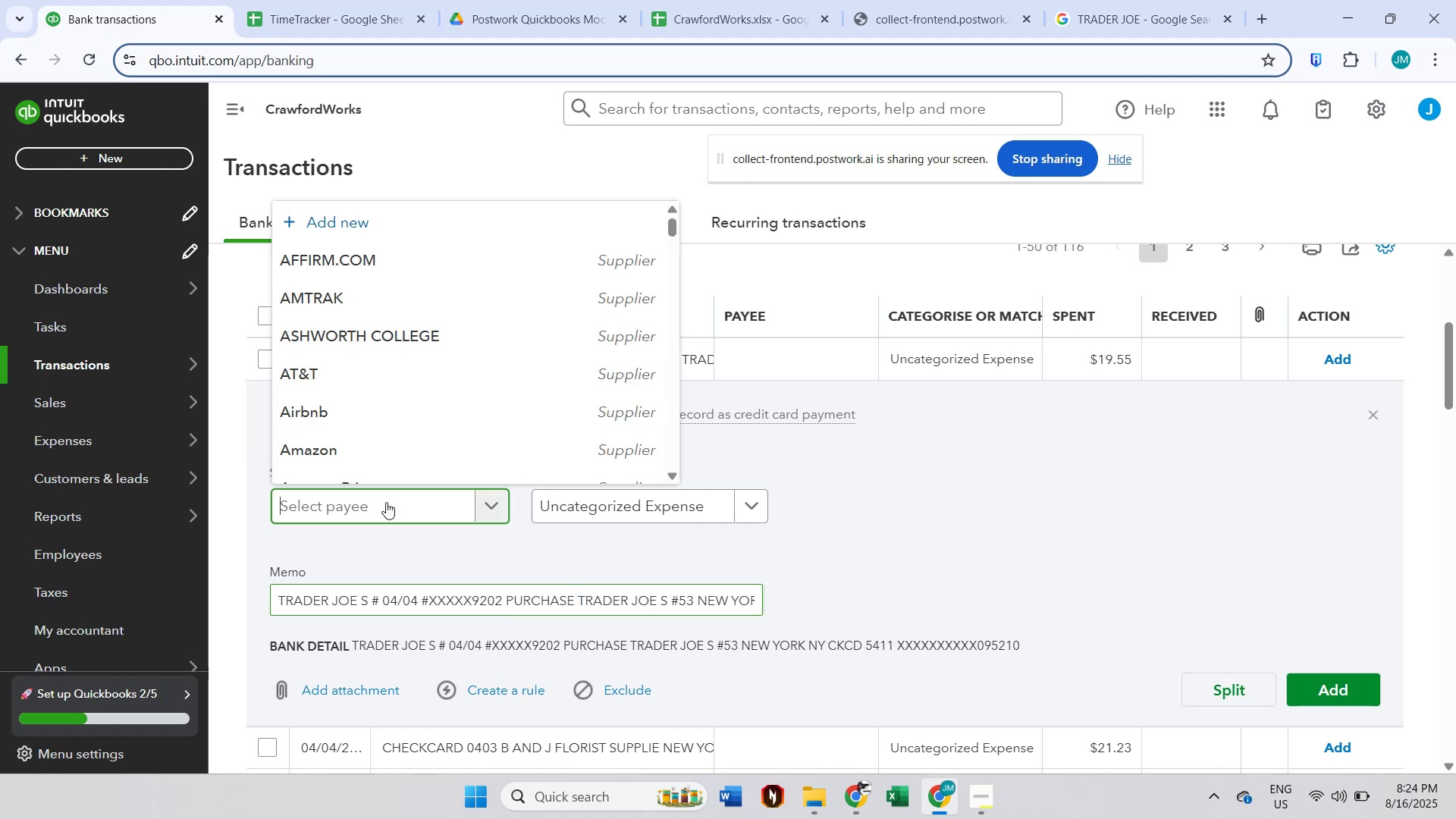 
key(Control+V)
 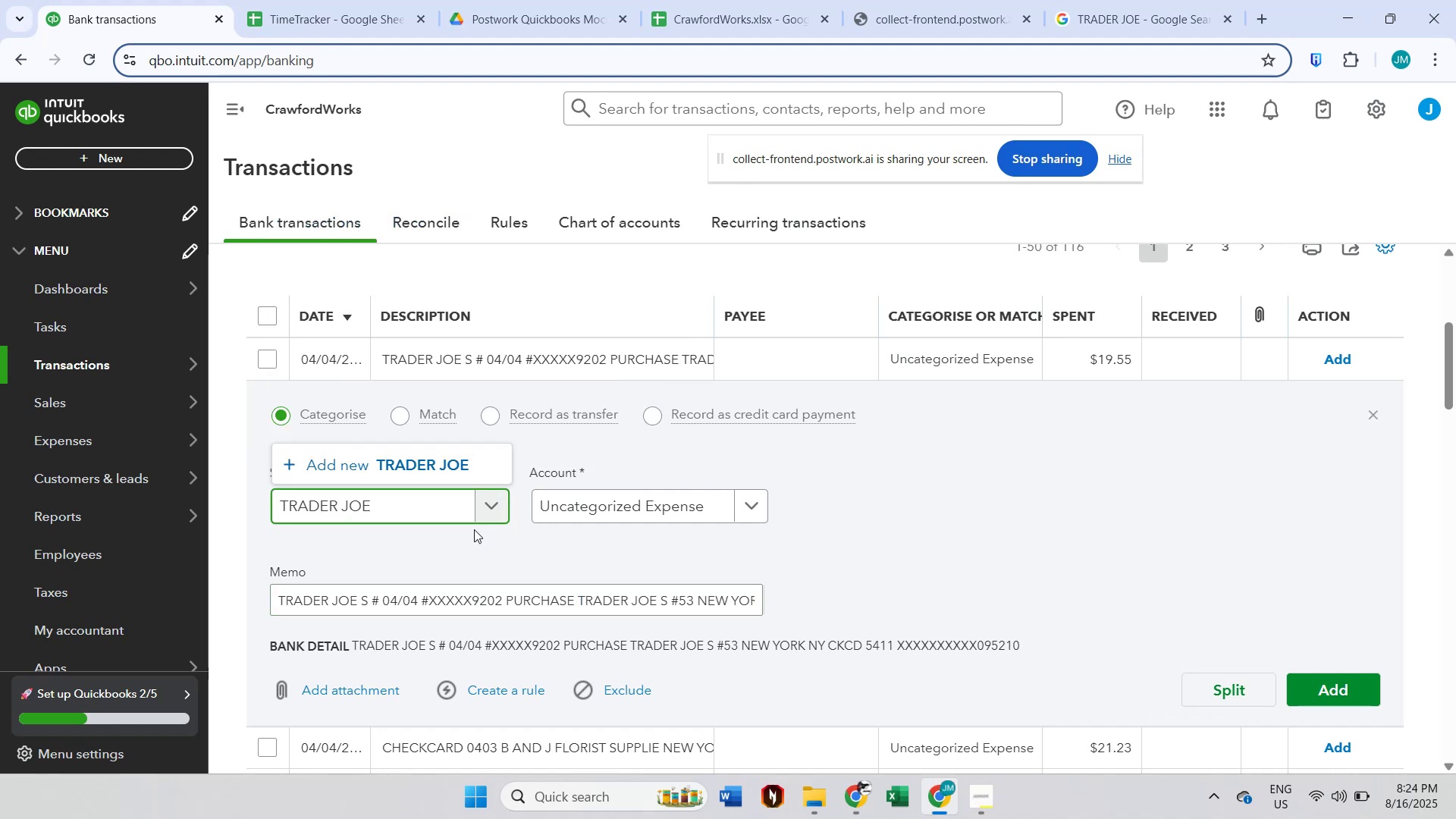 
left_click([473, 468])
 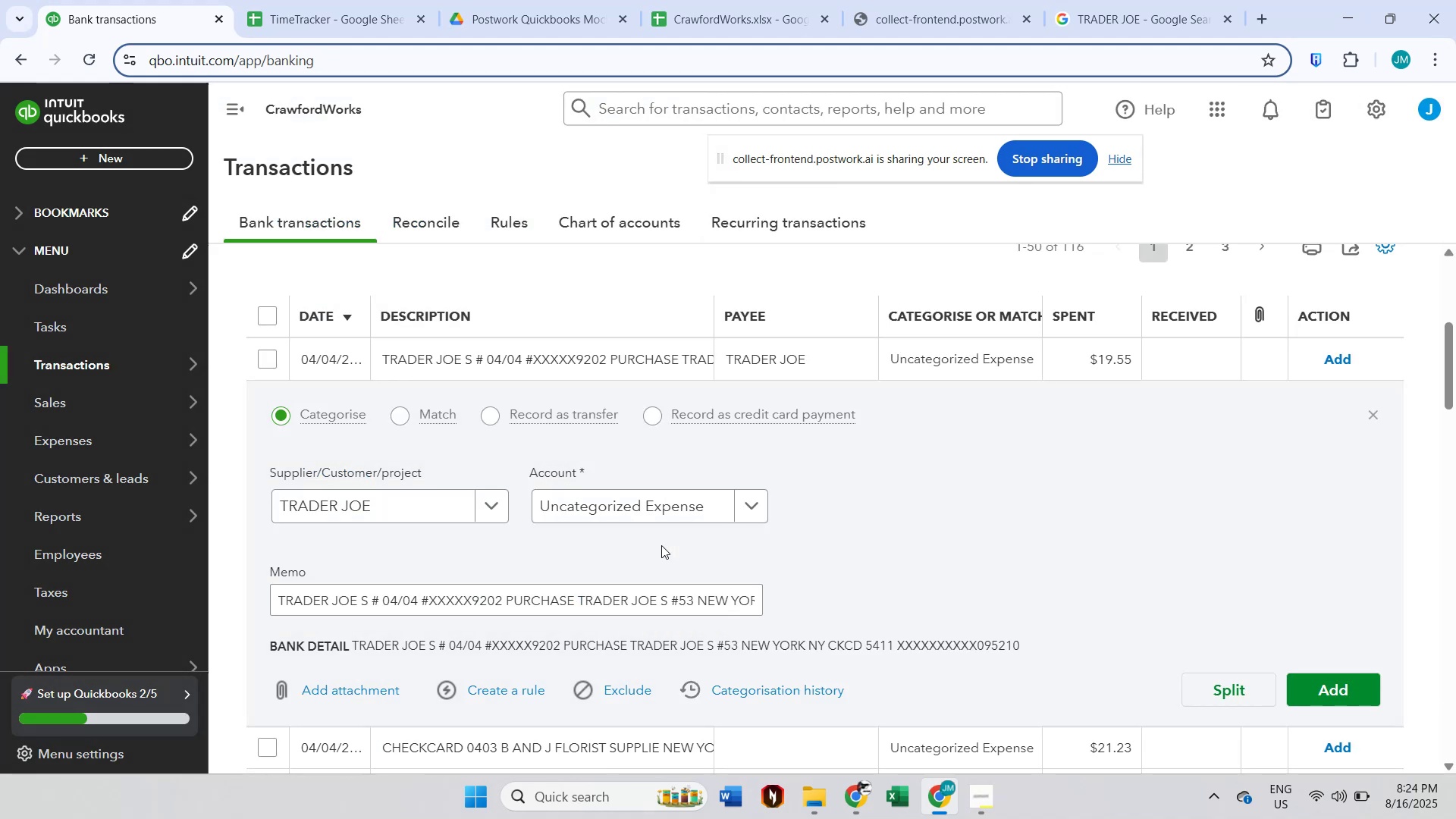 
left_click([630, 509])
 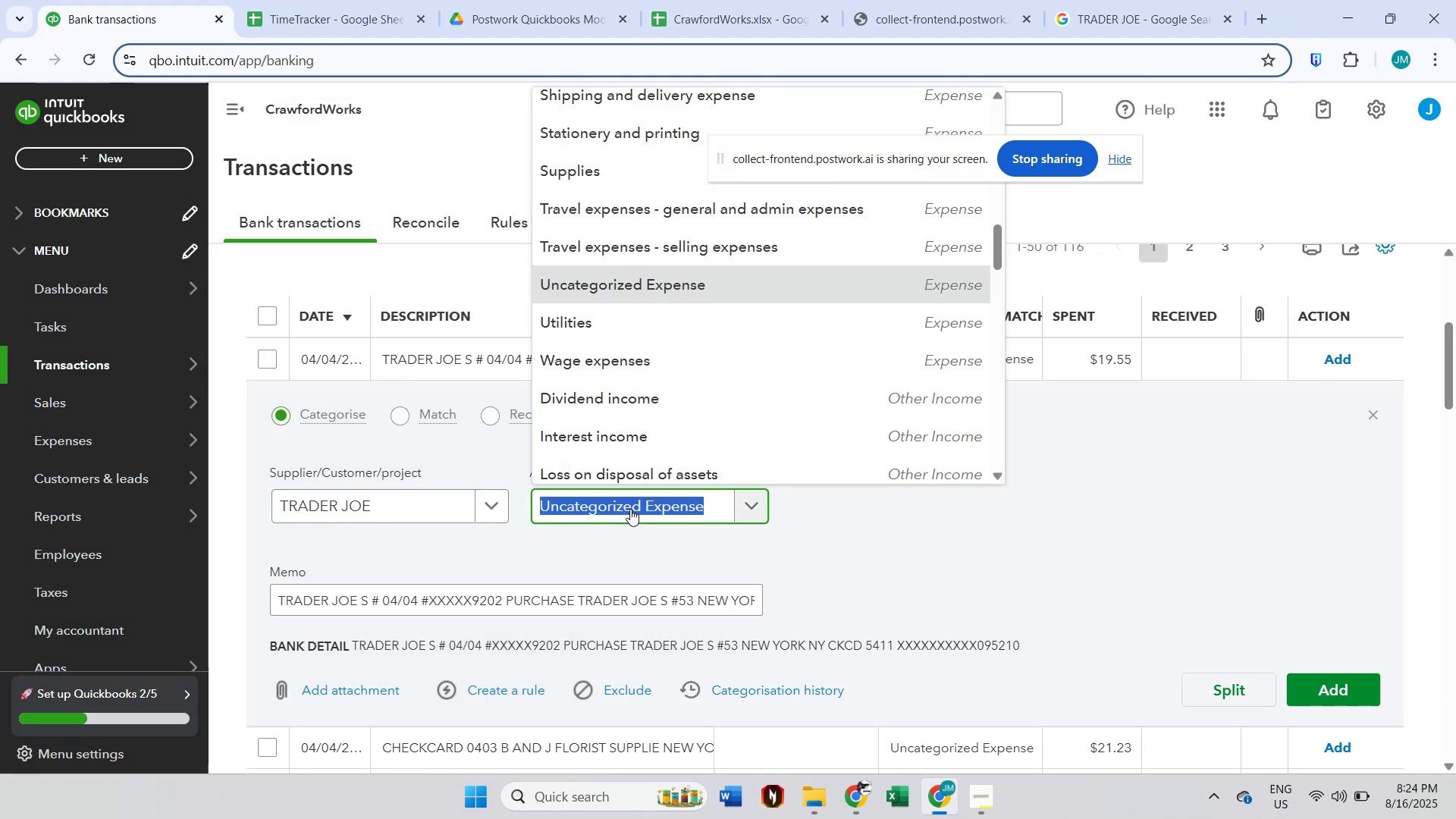 
type(meals)
 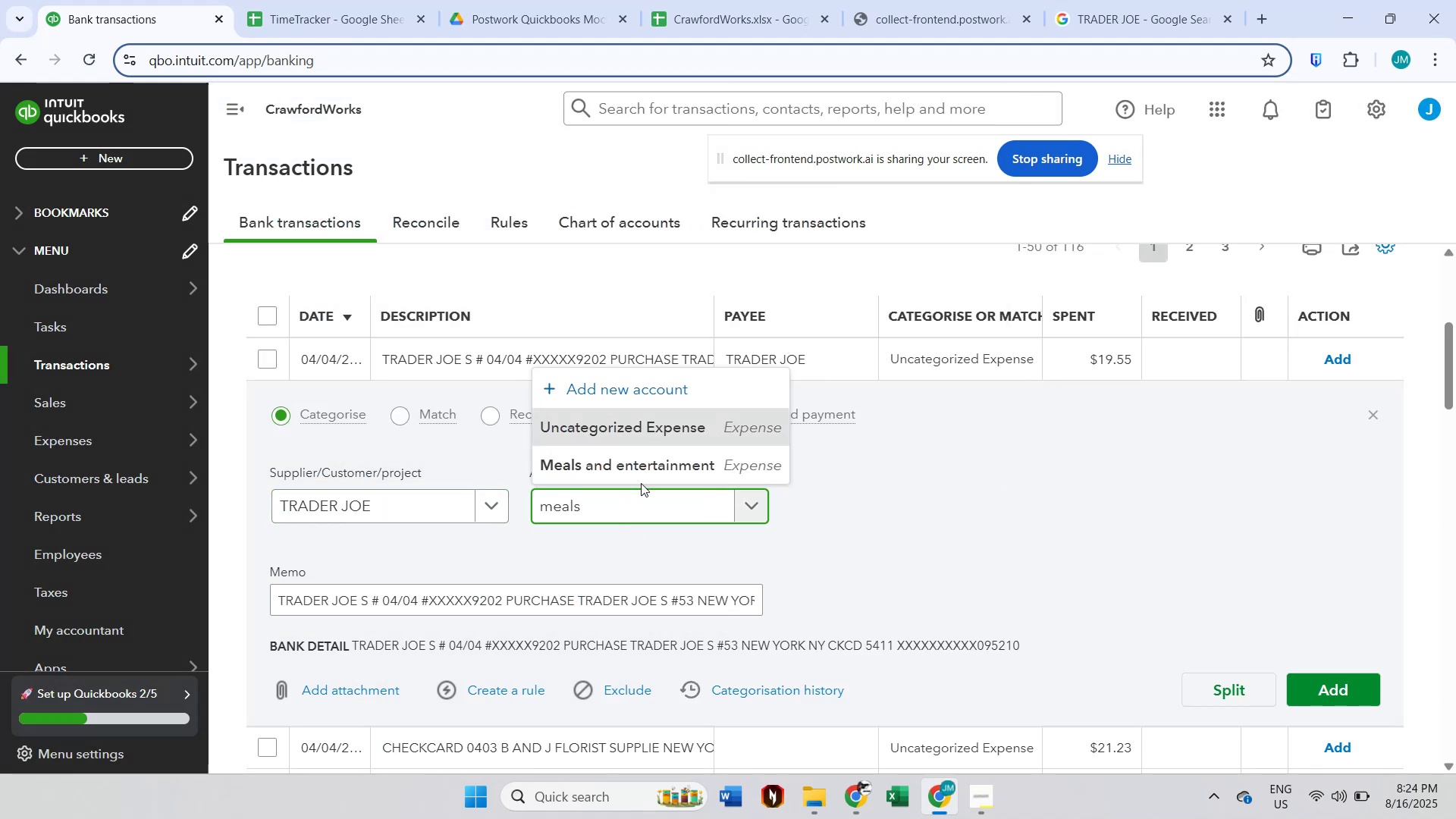 
left_click([656, 471])
 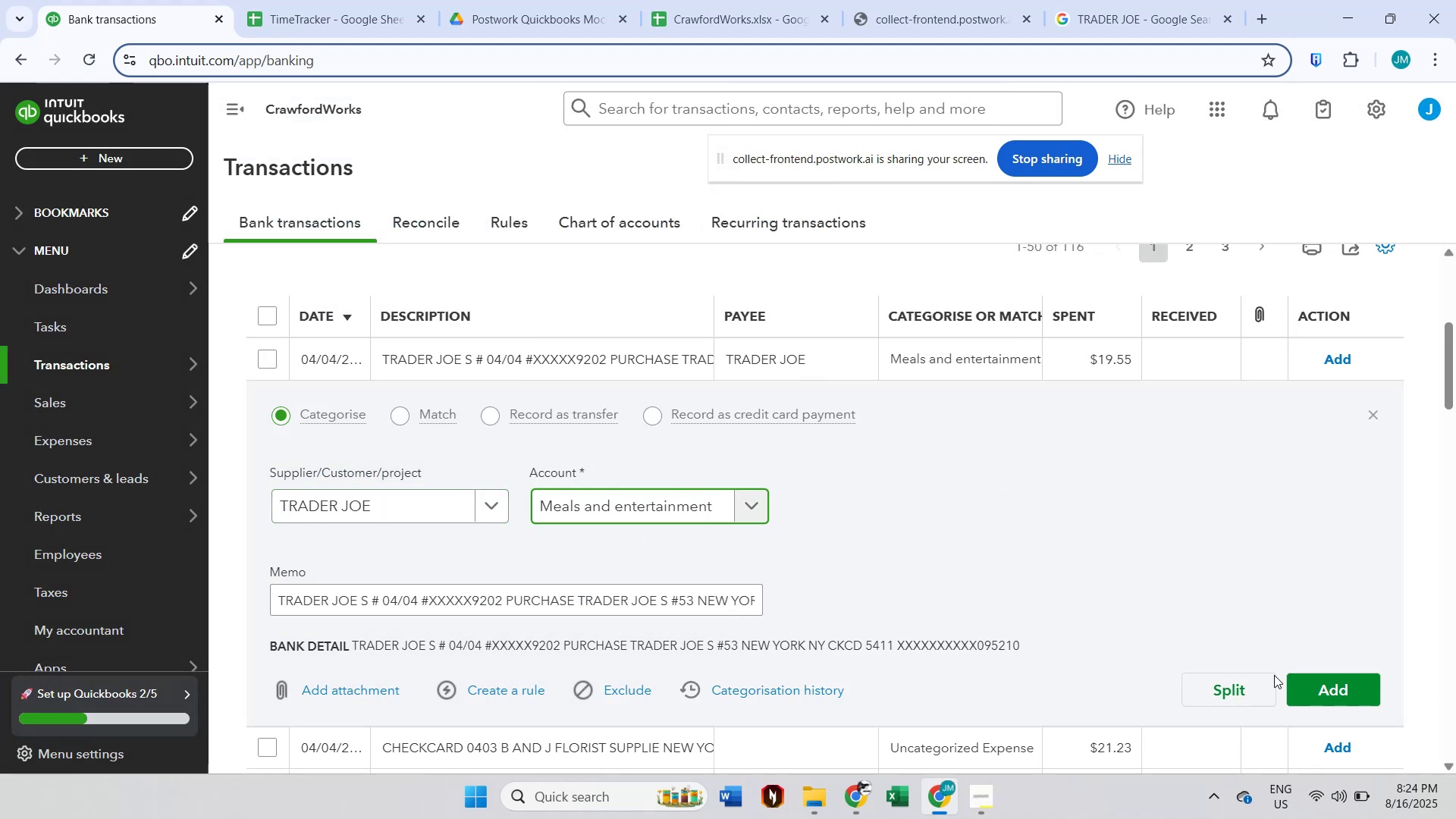 
left_click([1350, 696])
 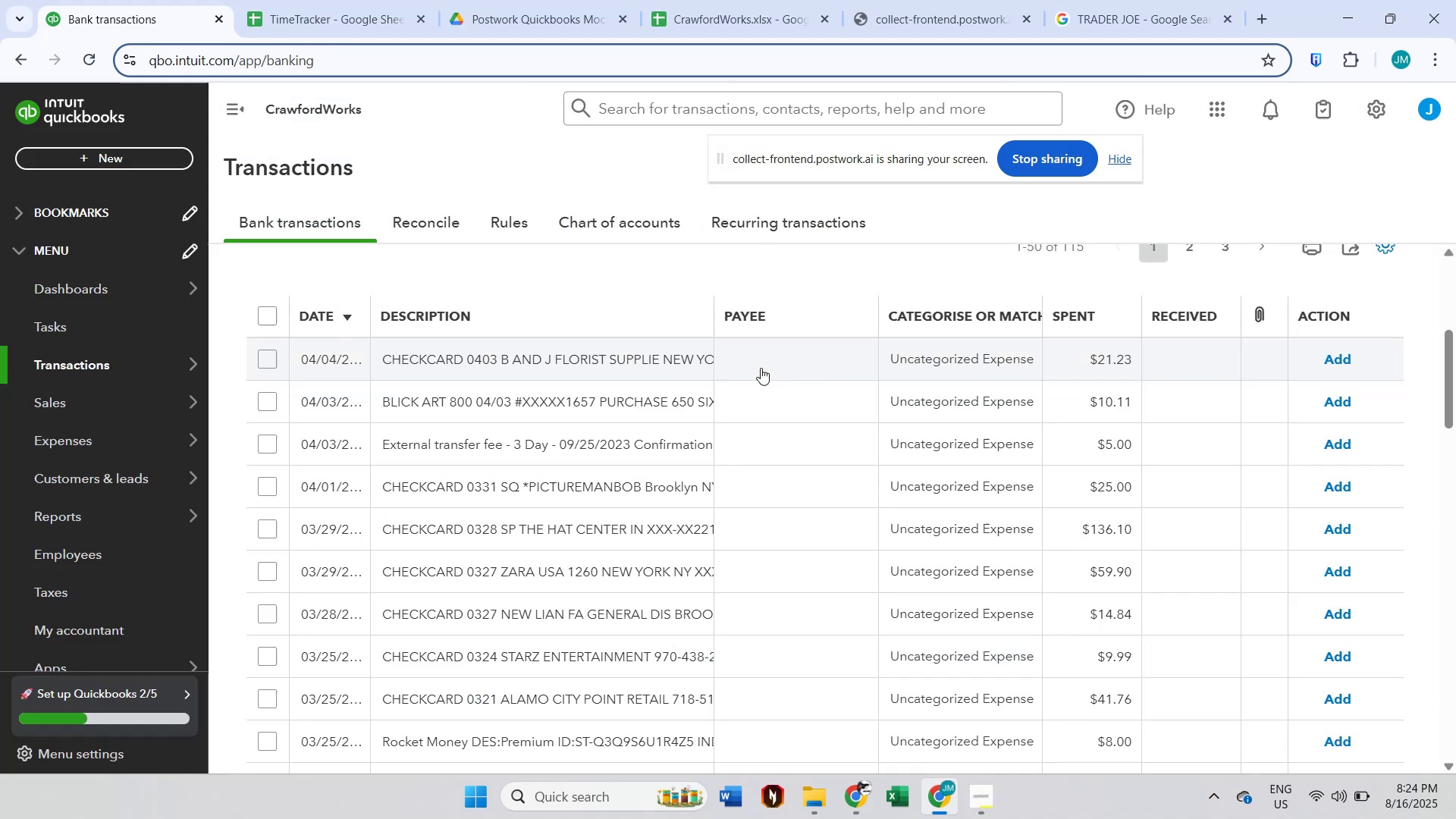 
scroll: coordinate [761, 368], scroll_direction: up, amount: 1.0
 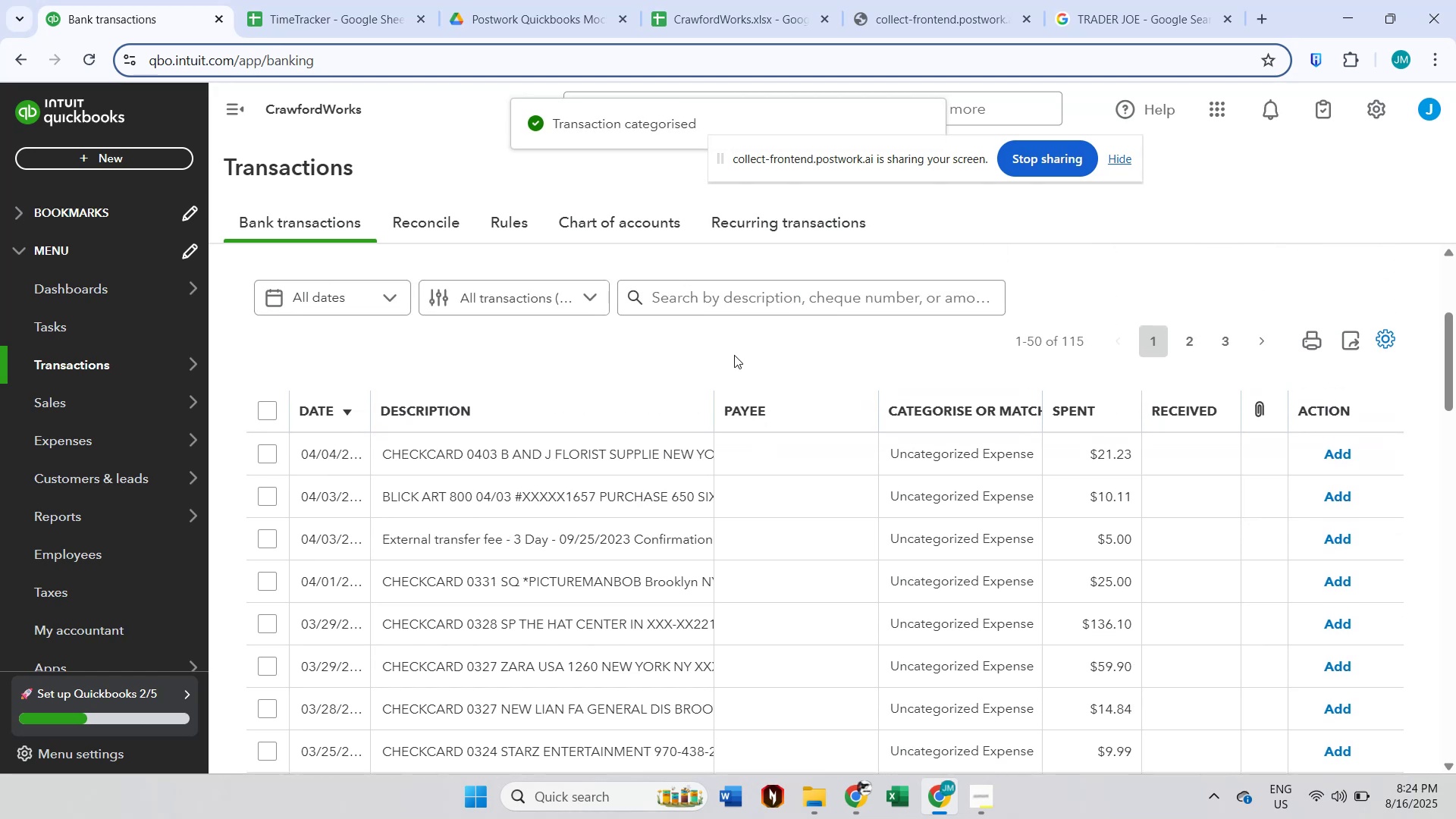 
left_click([736, 311])
 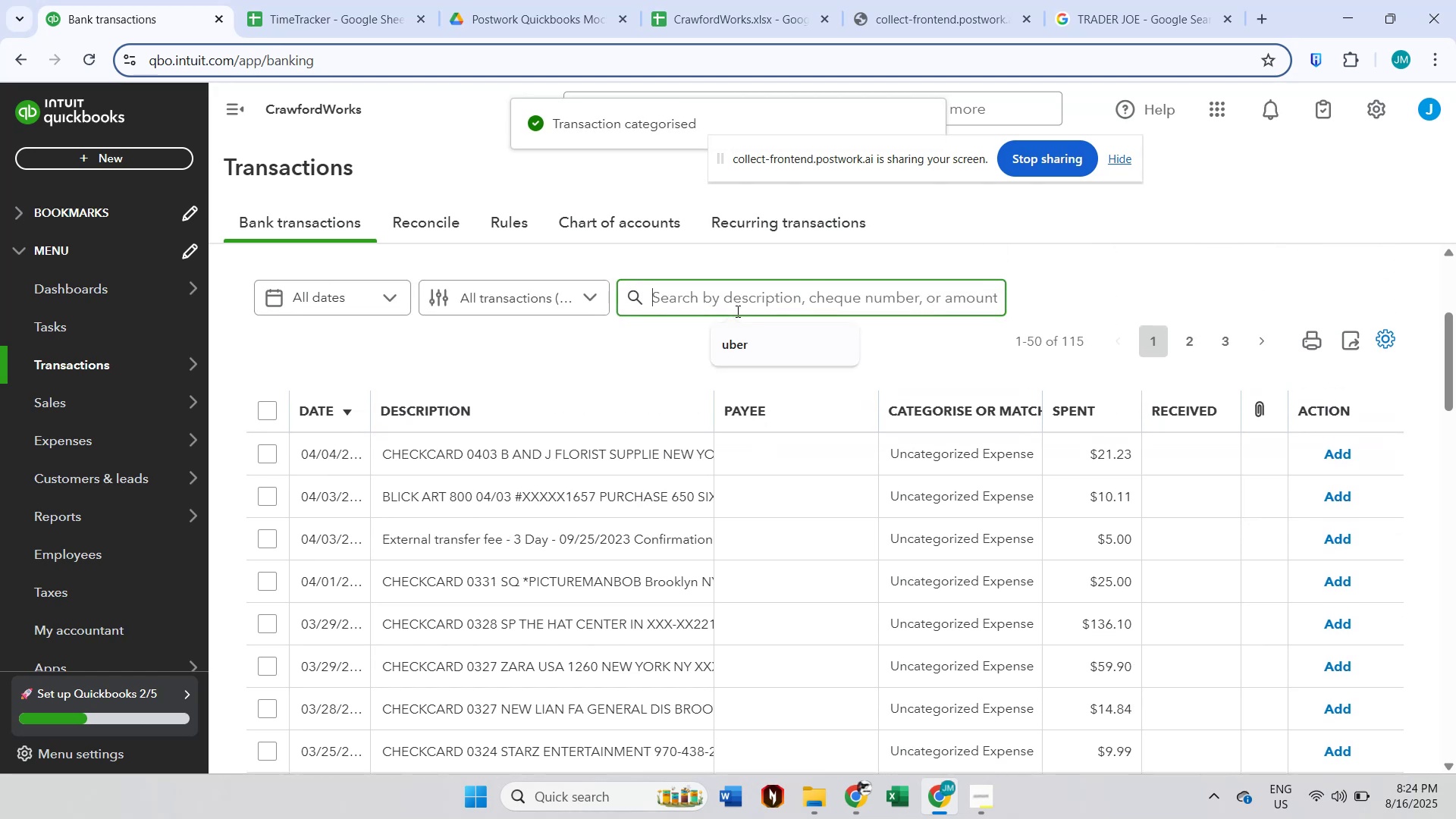 
key(Control+ControlLeft)
 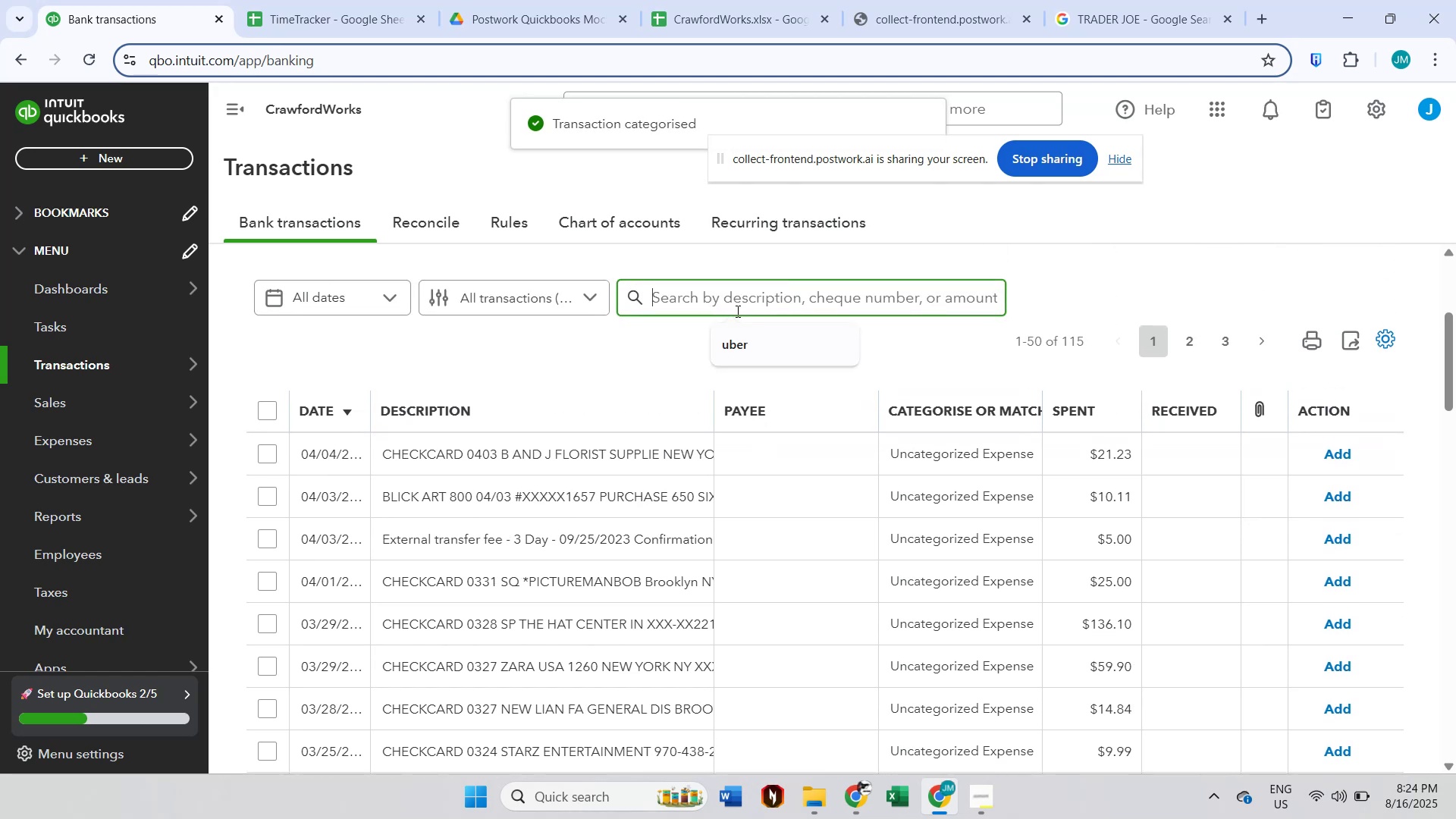 
key(Control+V)
 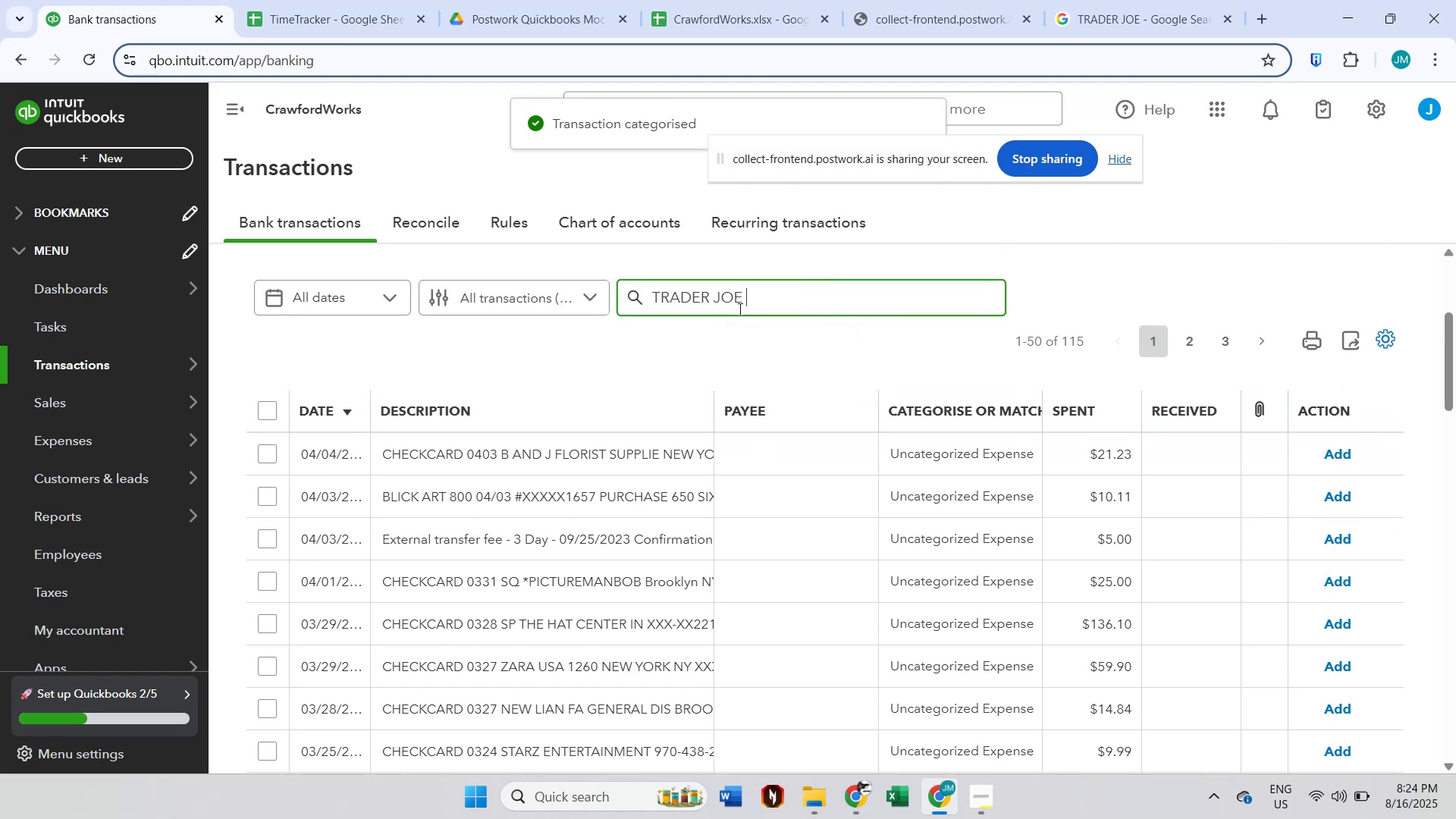 
key(Backspace)
 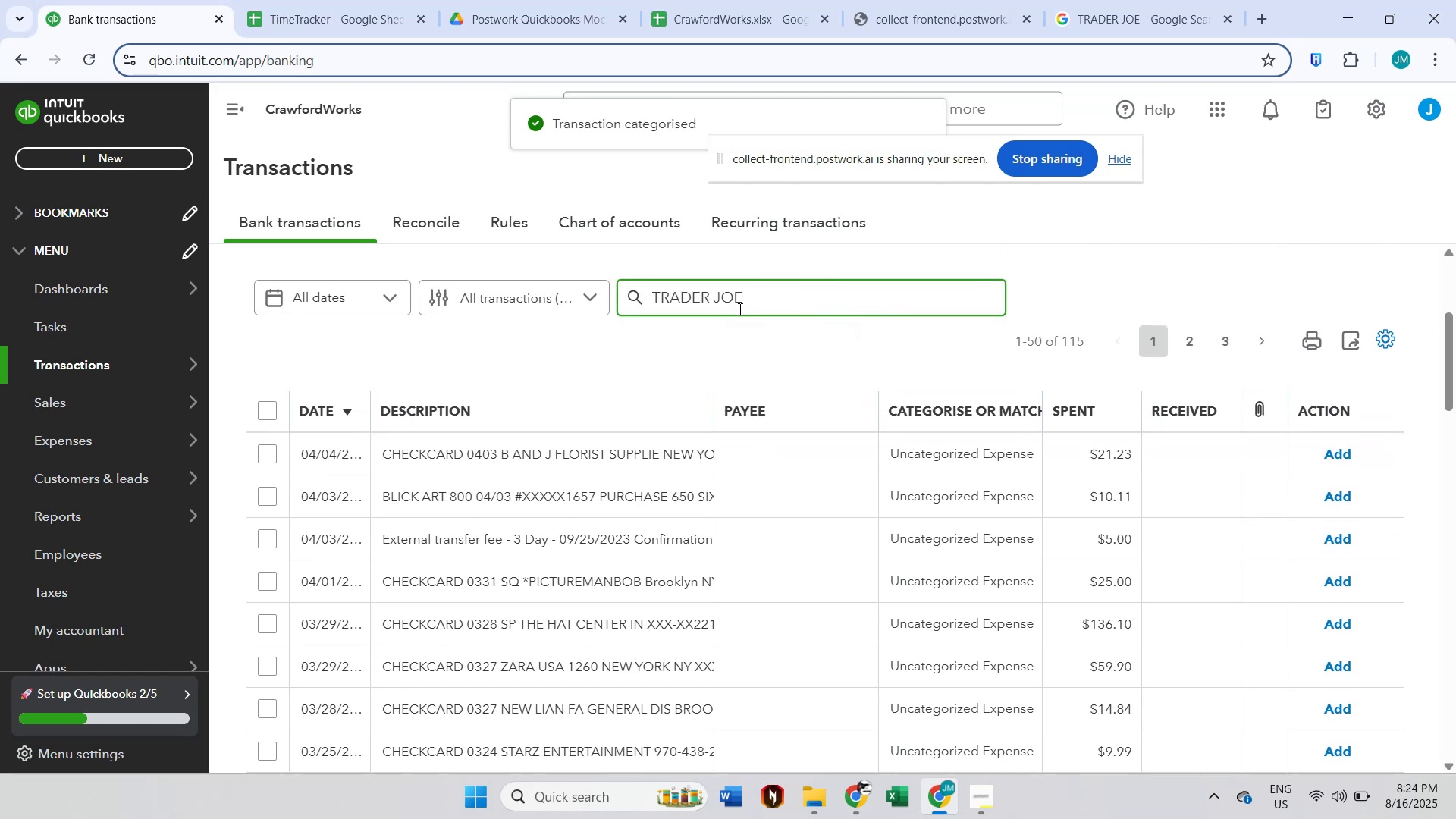 
key(Enter)
 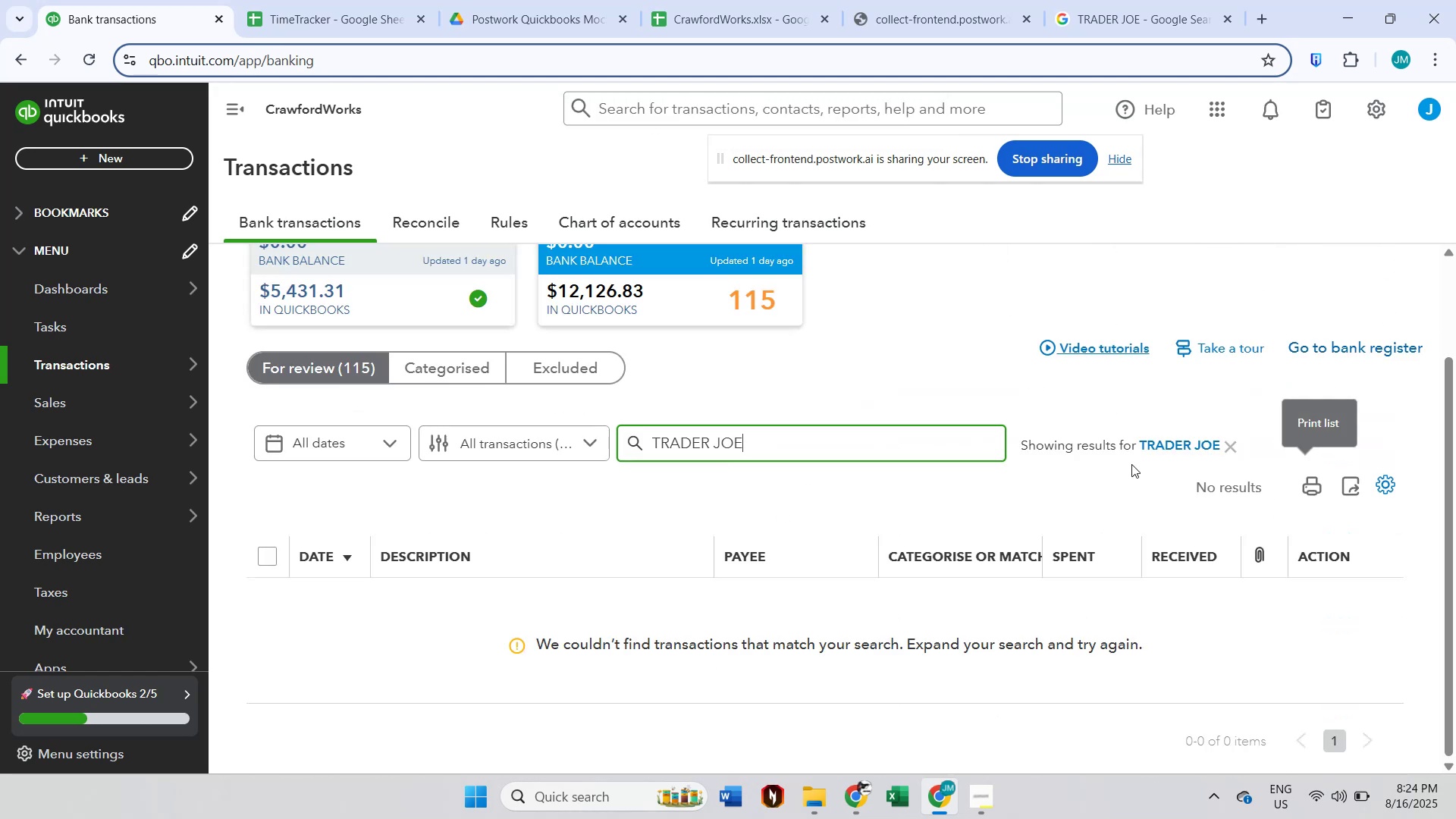 
left_click([1235, 450])
 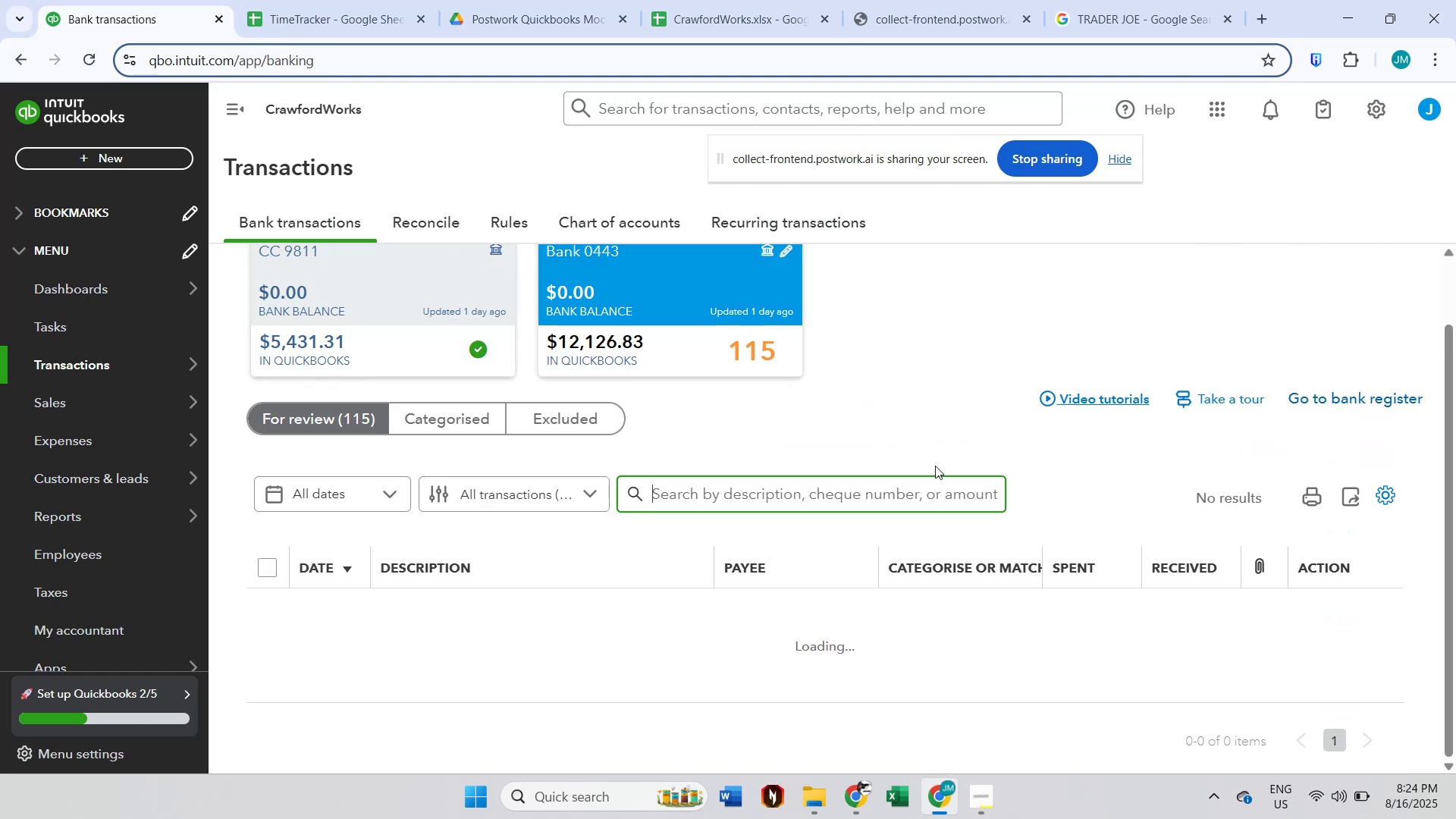 
scroll: coordinate [935, 466], scroll_direction: down, amount: 1.0
 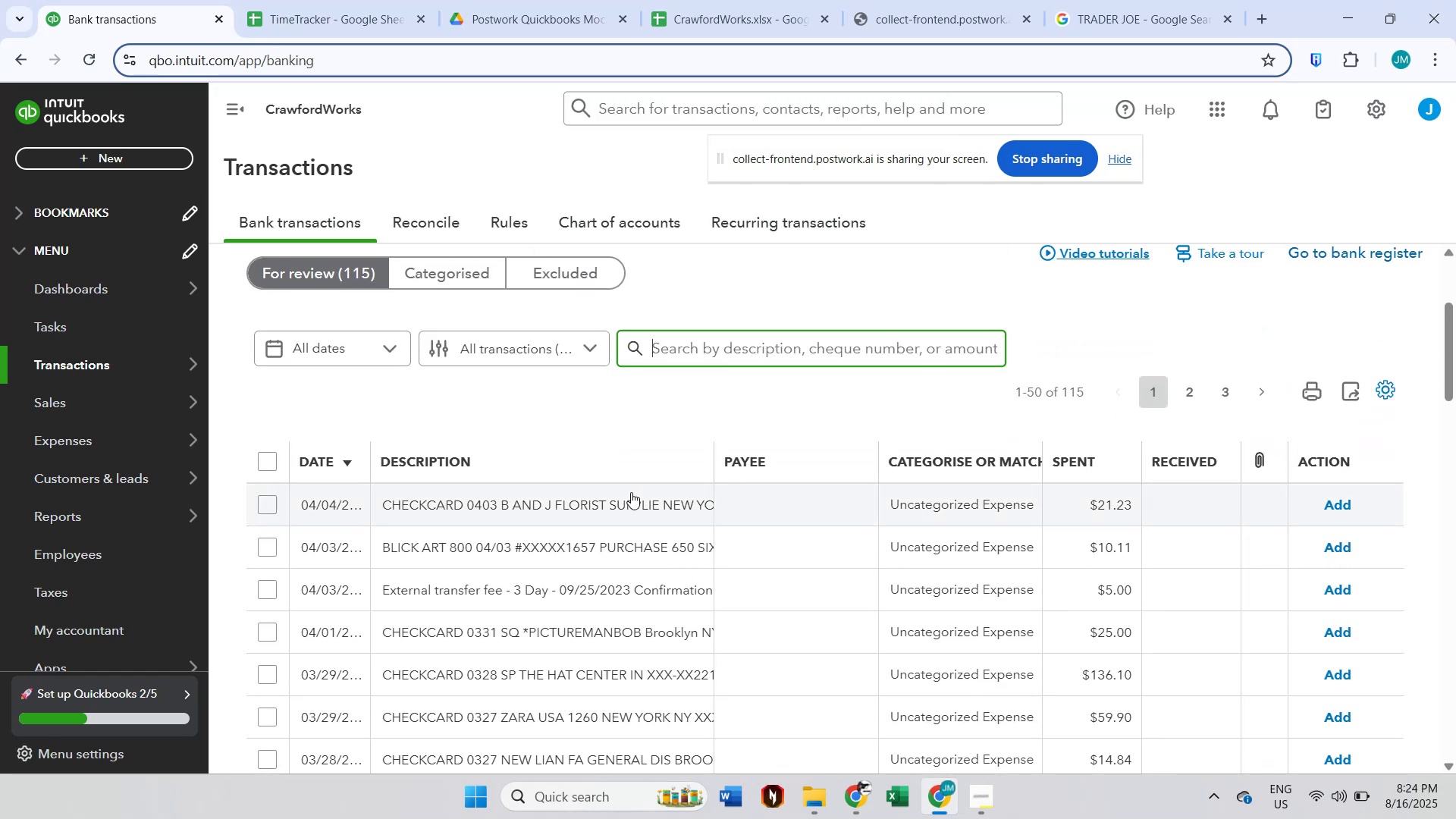 
left_click([630, 493])
 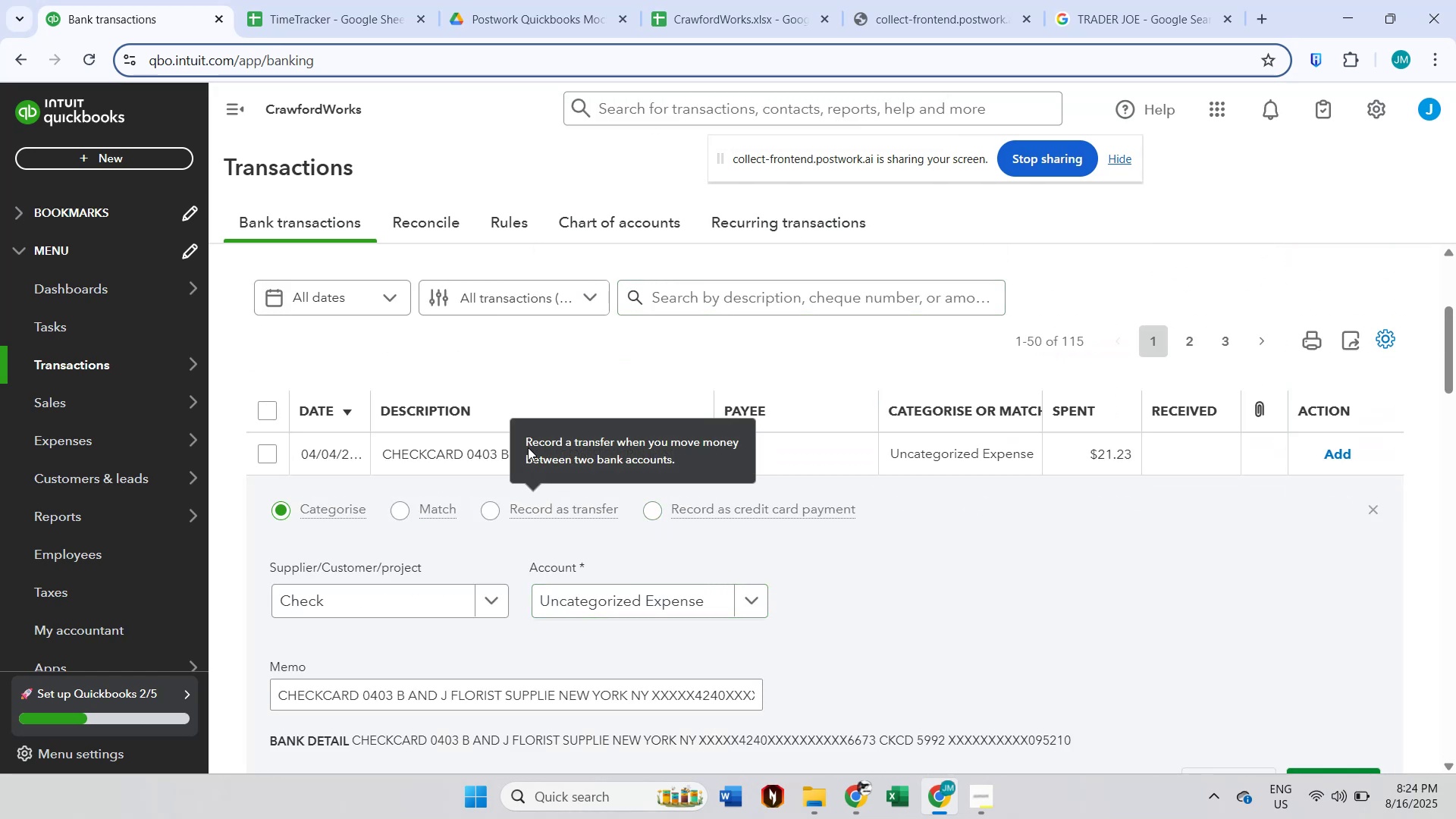 
left_click([503, 451])
 